 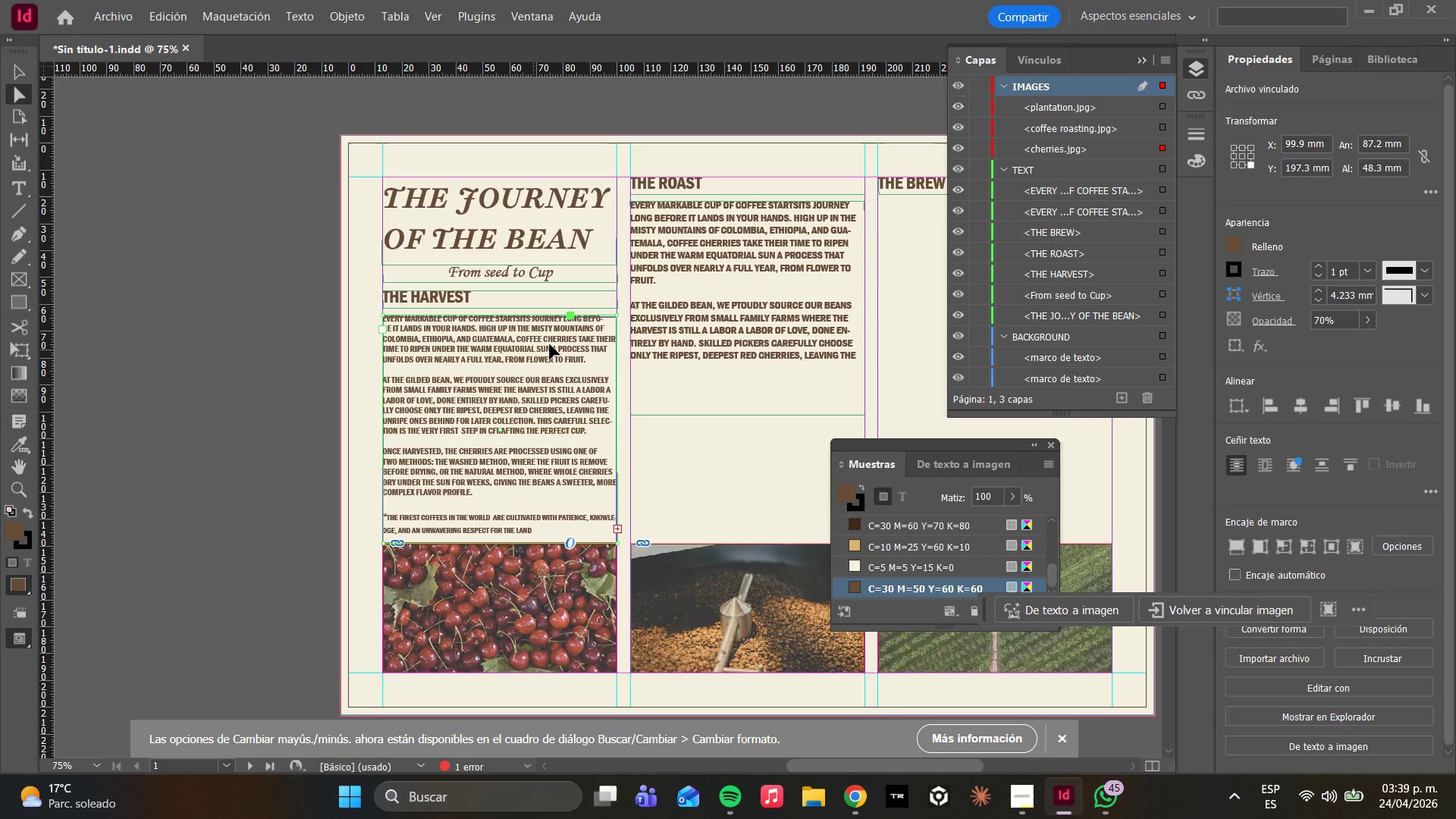 
left_click([720, 306])
 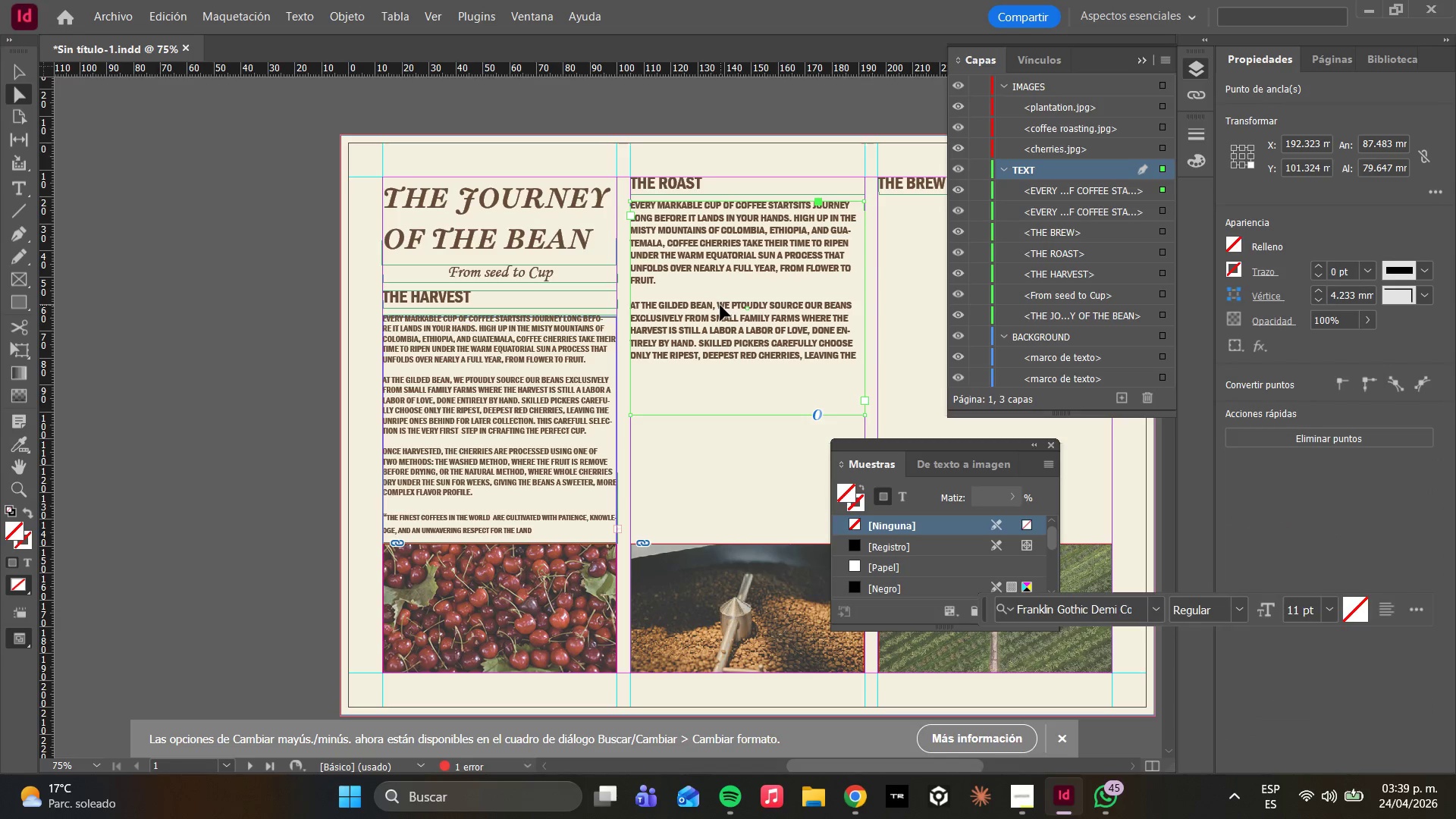 
key(Delete)
 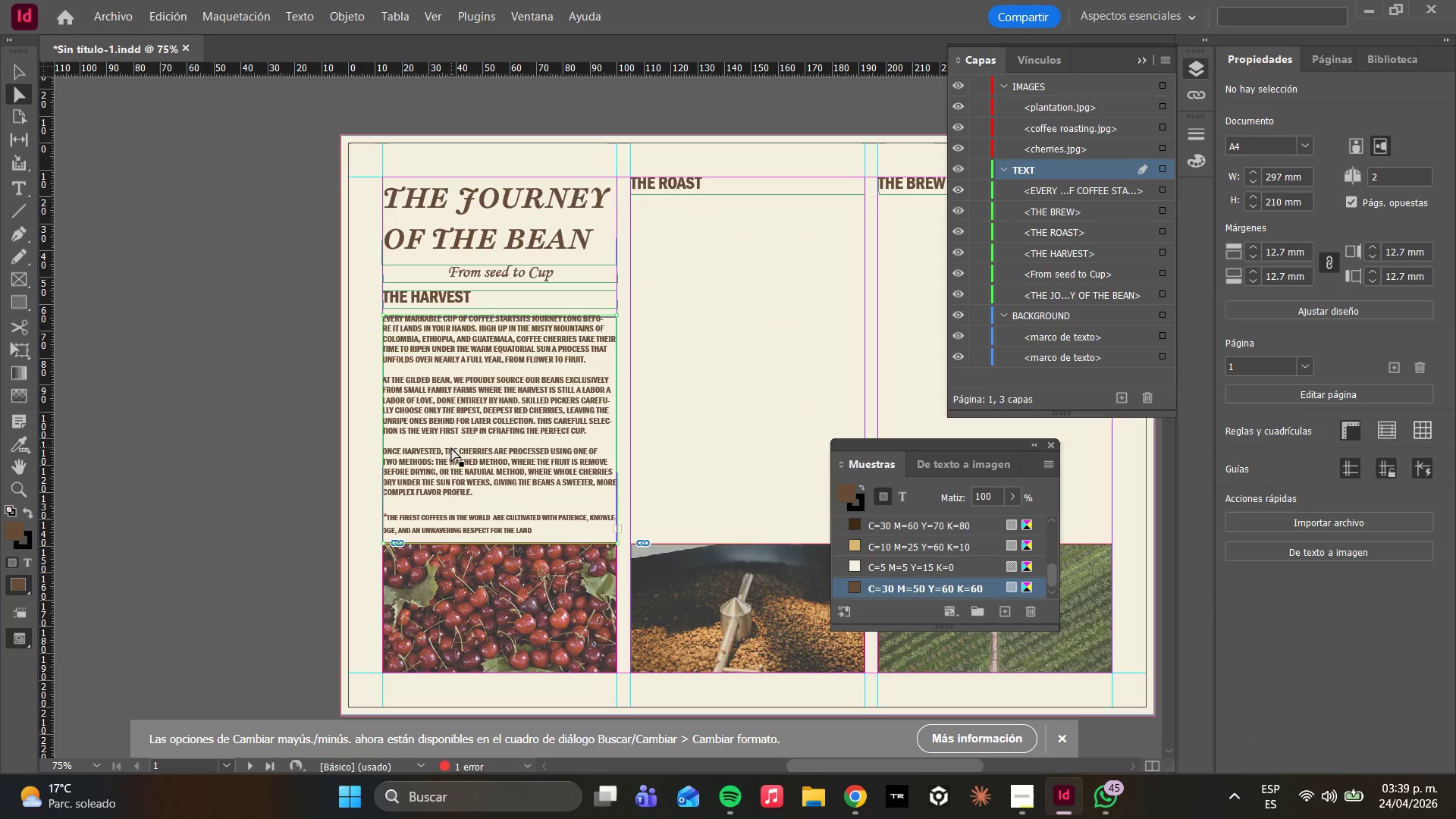 
hold_key(key=AltLeft, duration=3.88)
left_click_drag(start_coordinate=[485, 475], to_coordinate=[734, 355])
 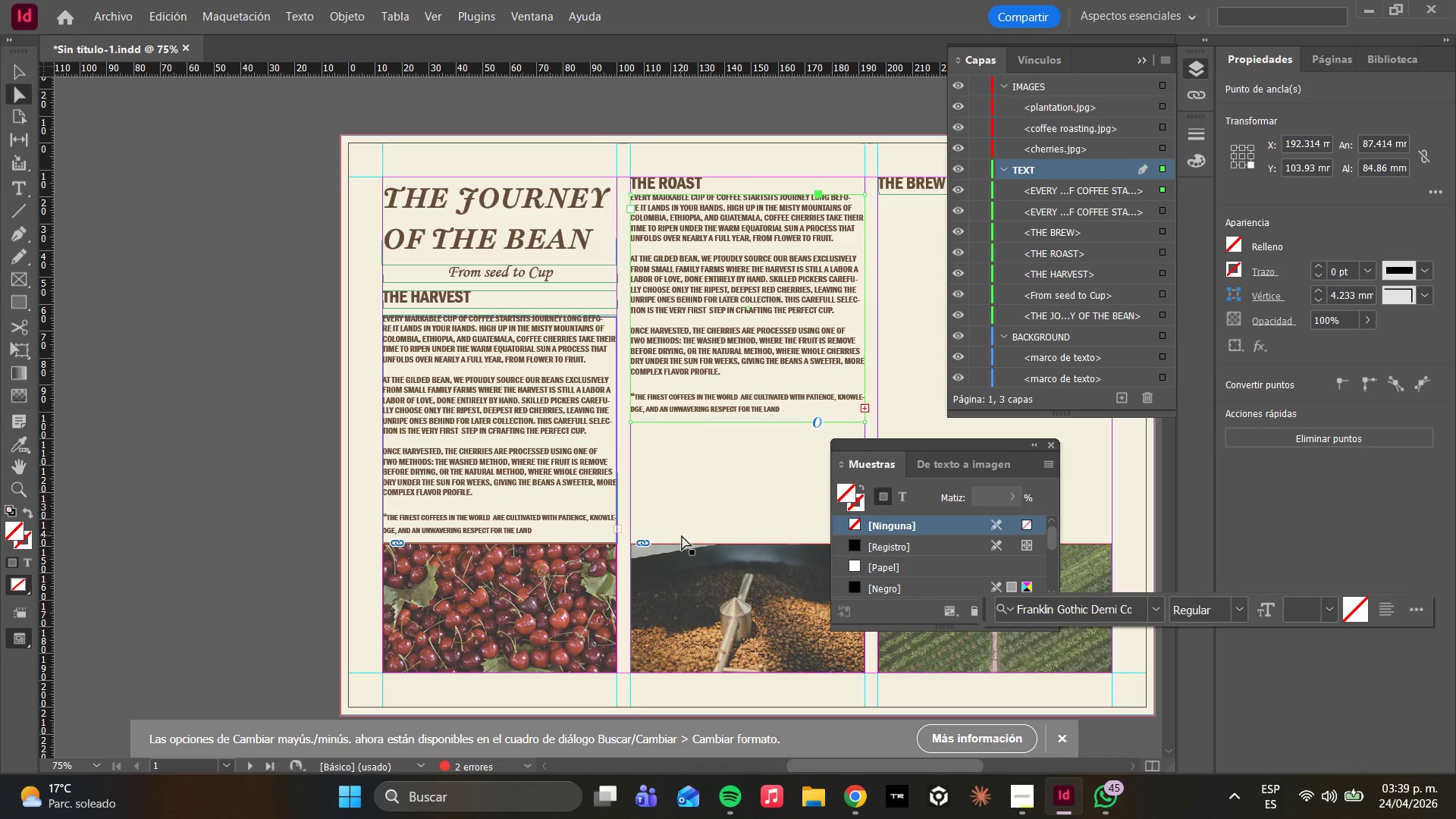 
key(Escape)
 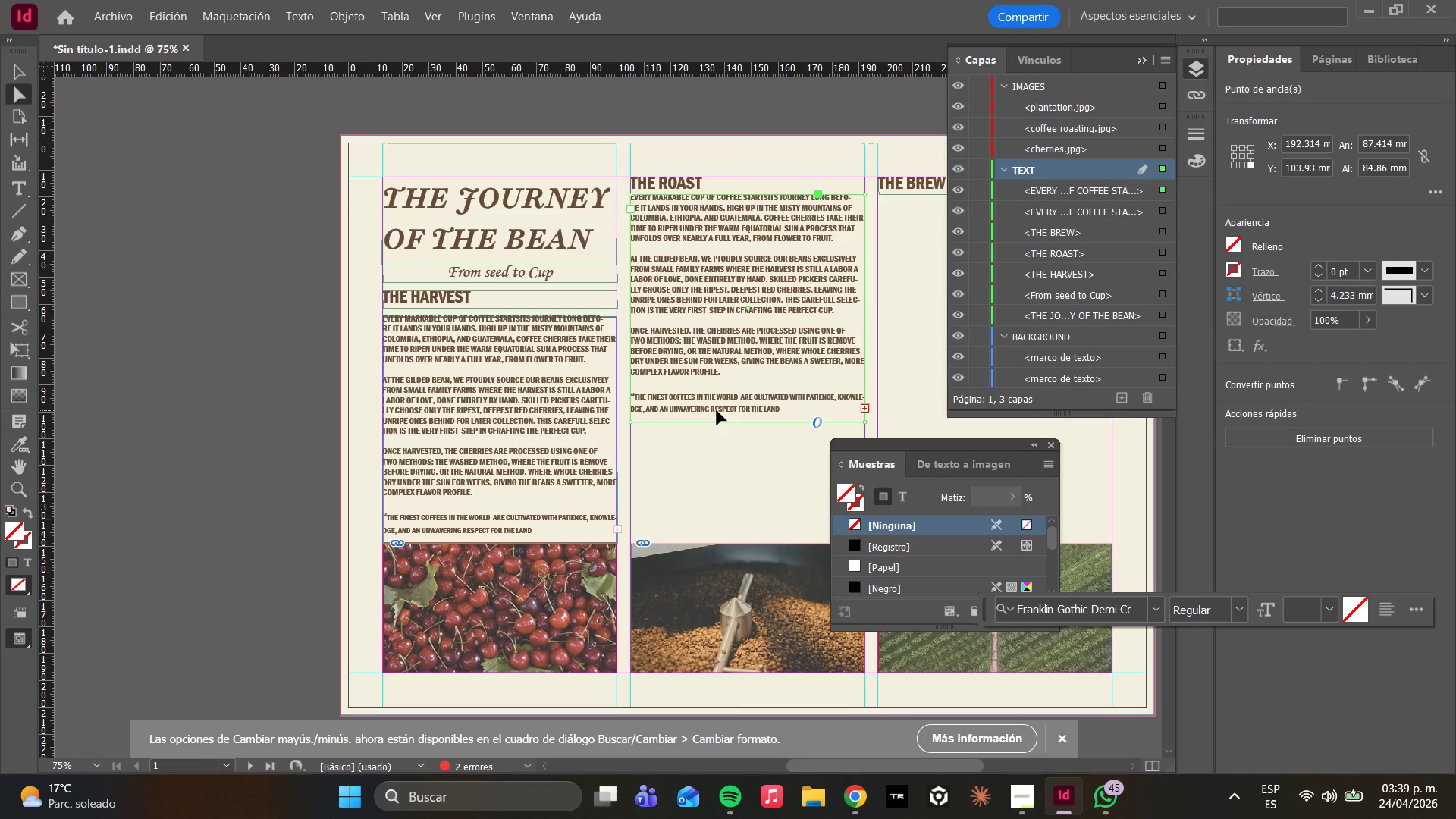 
wait(9.89)
 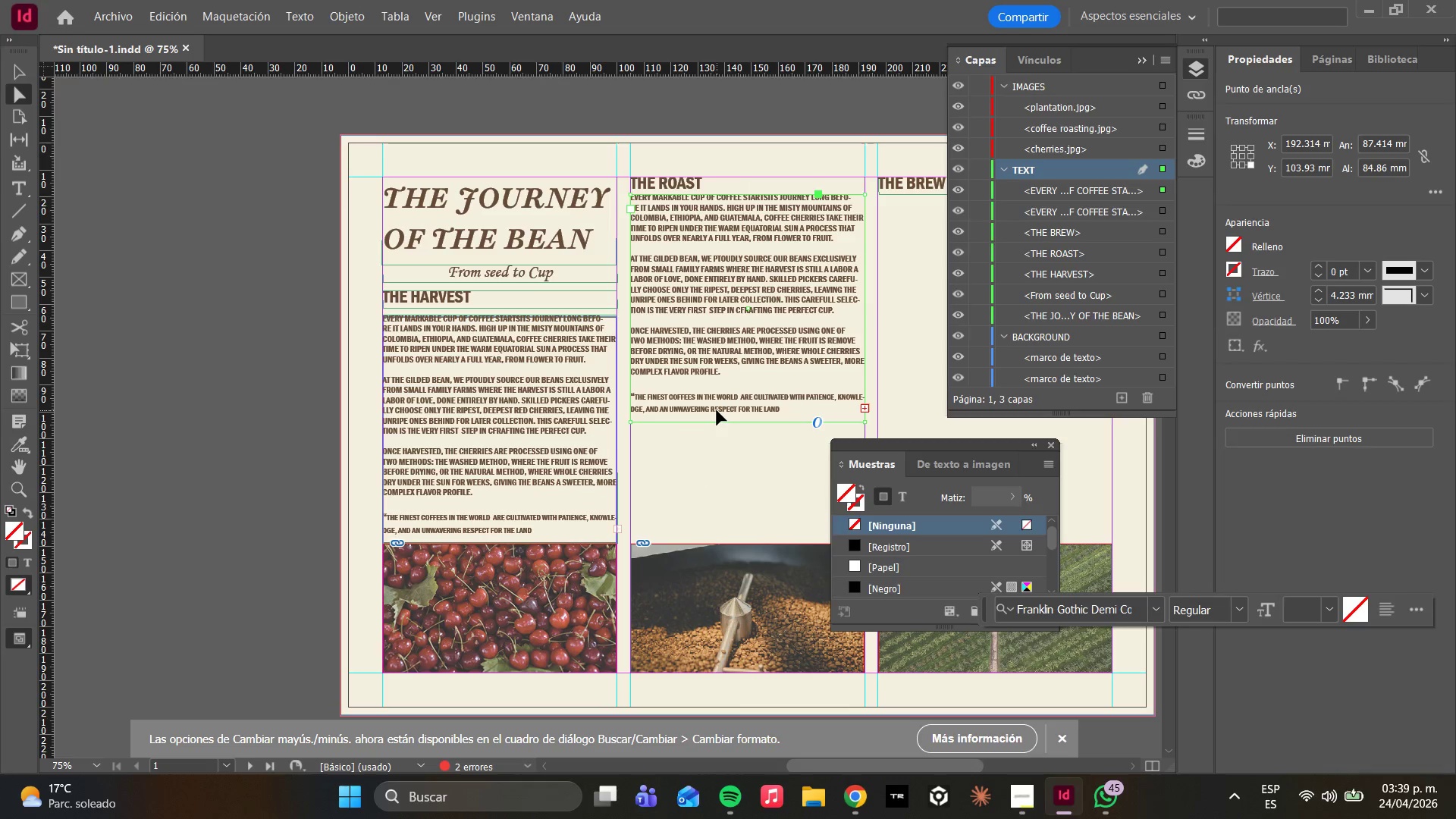 
double_click([752, 352])
 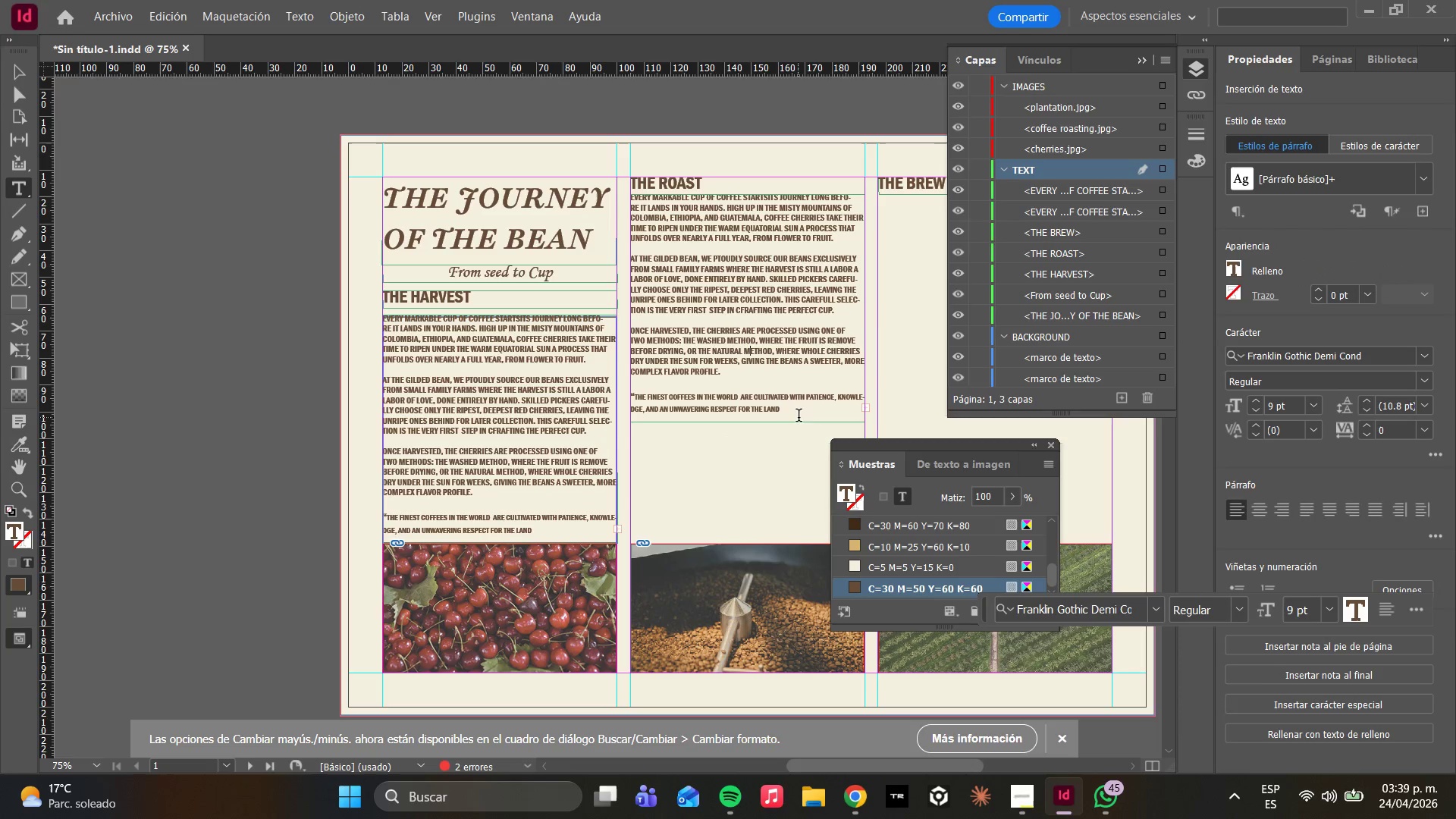 
left_click_drag(start_coordinate=[795, 413], to_coordinate=[635, 199])
 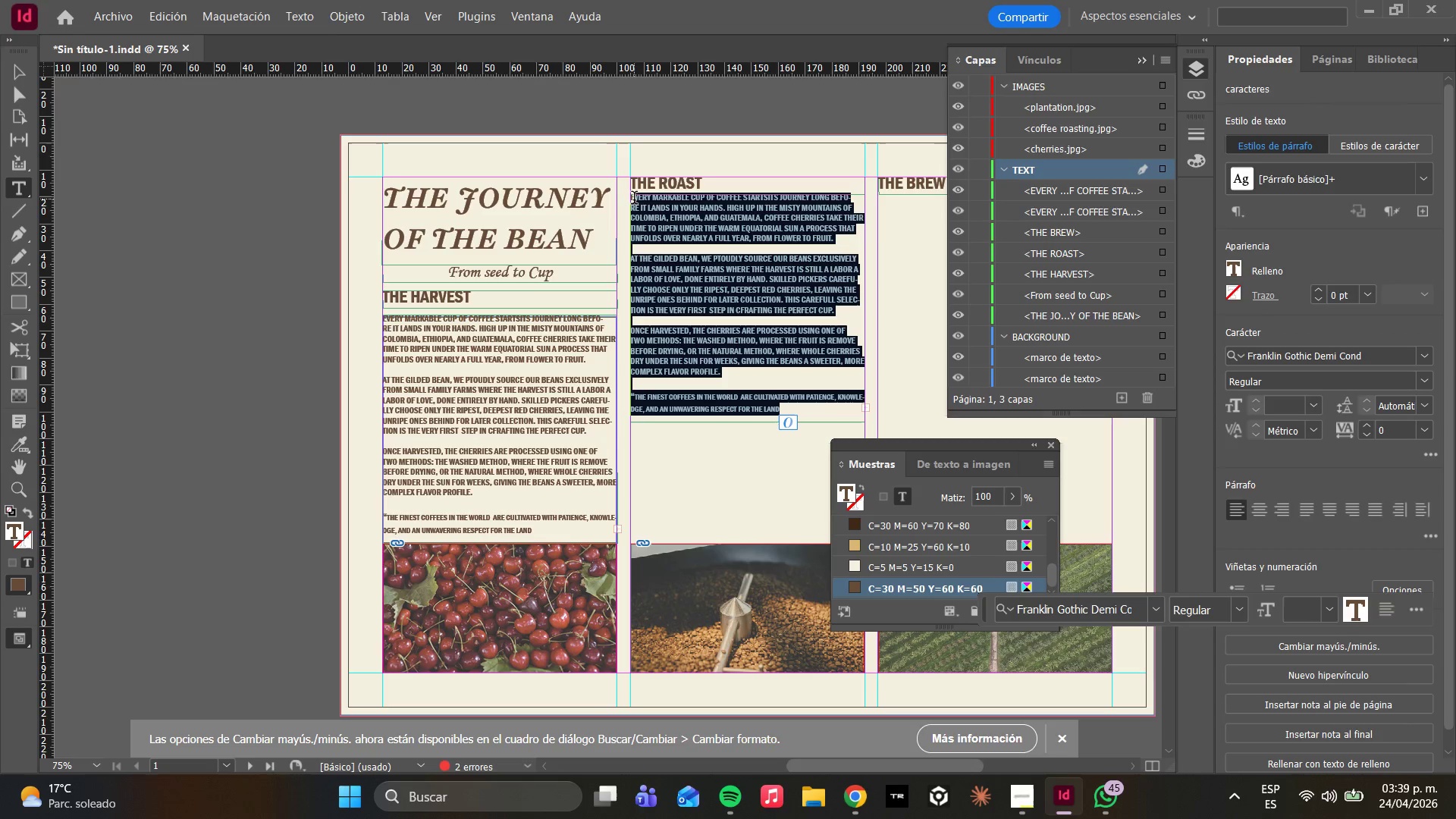 
wait(11.61)
 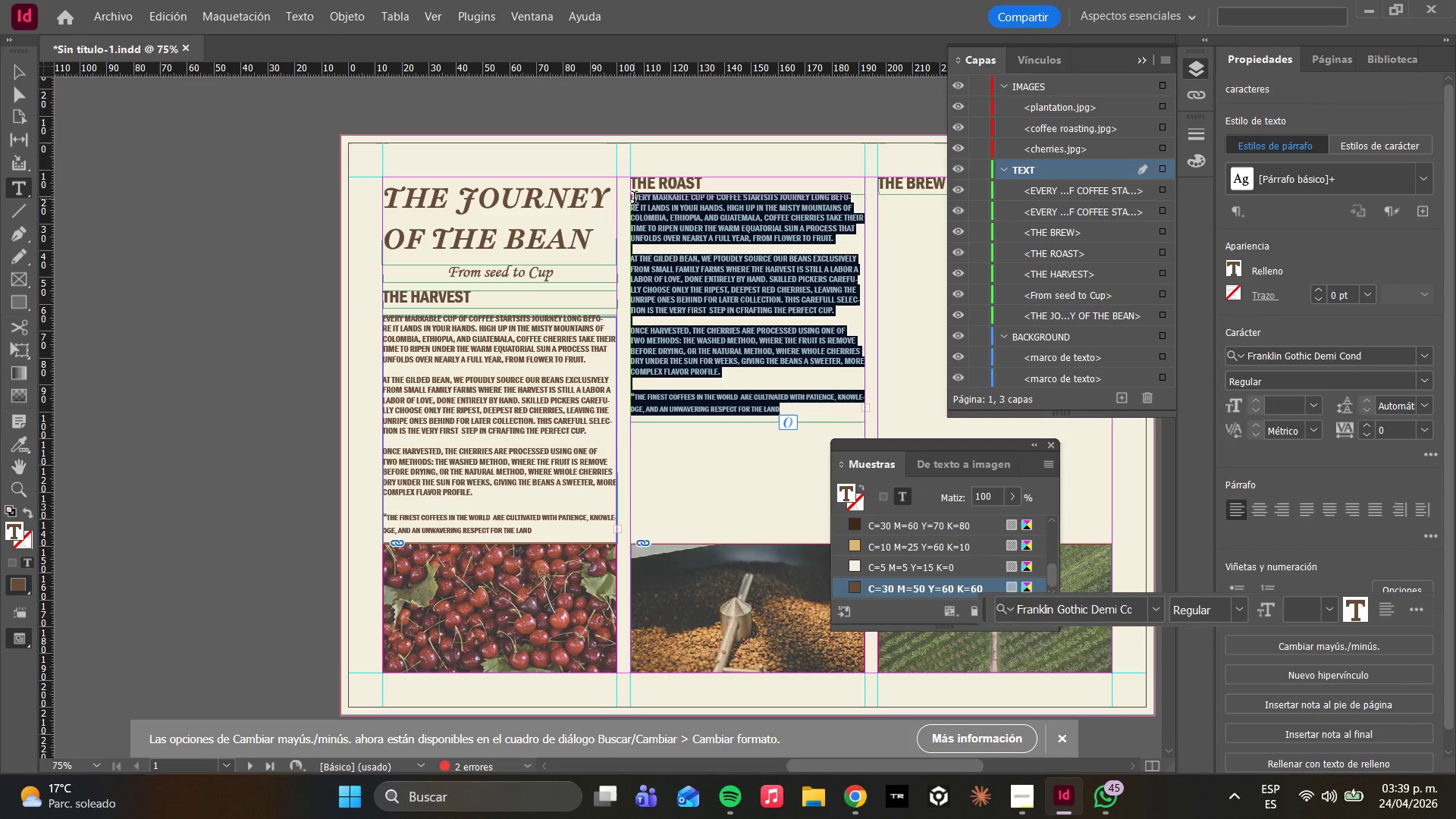 
type(In )
key(Backspace)
key(Backspace)
key(Backspace)
key(Backspace)
type(i)
key(Backspace)
type(in)
key(Backspace)
key(Backspace)
type(In its raw from )
key(Backspace)
key(Backspace)
key(Backspace)
key(Backspace)
type(orm the green coffee bean it[s just a promise of a )
key(Backspace)
key(Backspace)
key(Backspace)
type( what it can v)
key(Backspace)
type(becoke)
key(Backspace)
key(Backspace)
type(me. It[s the roasters )
key(Backspace)
key(Backspace)
type([s artist)
 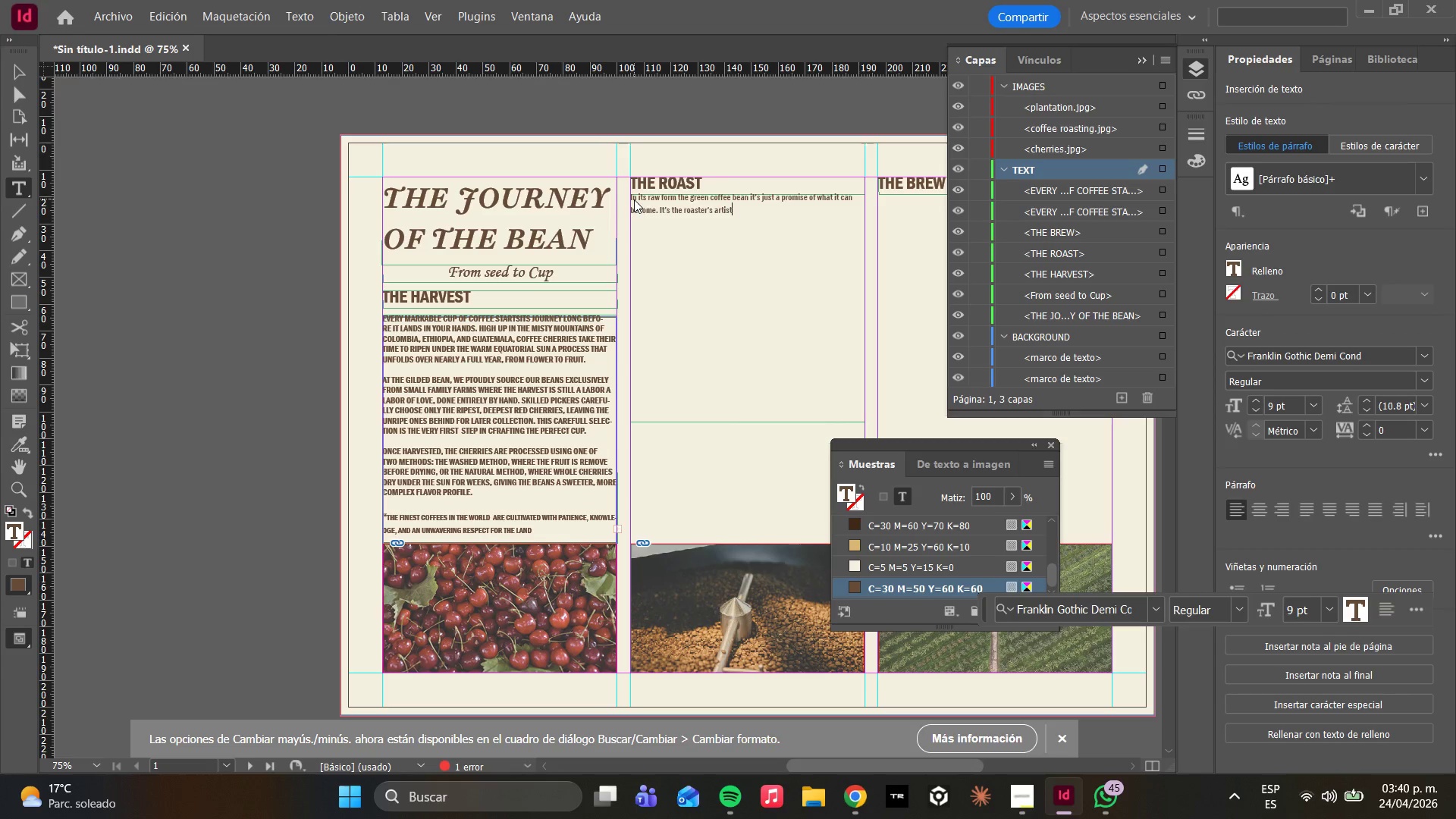 
wait(8.69)
 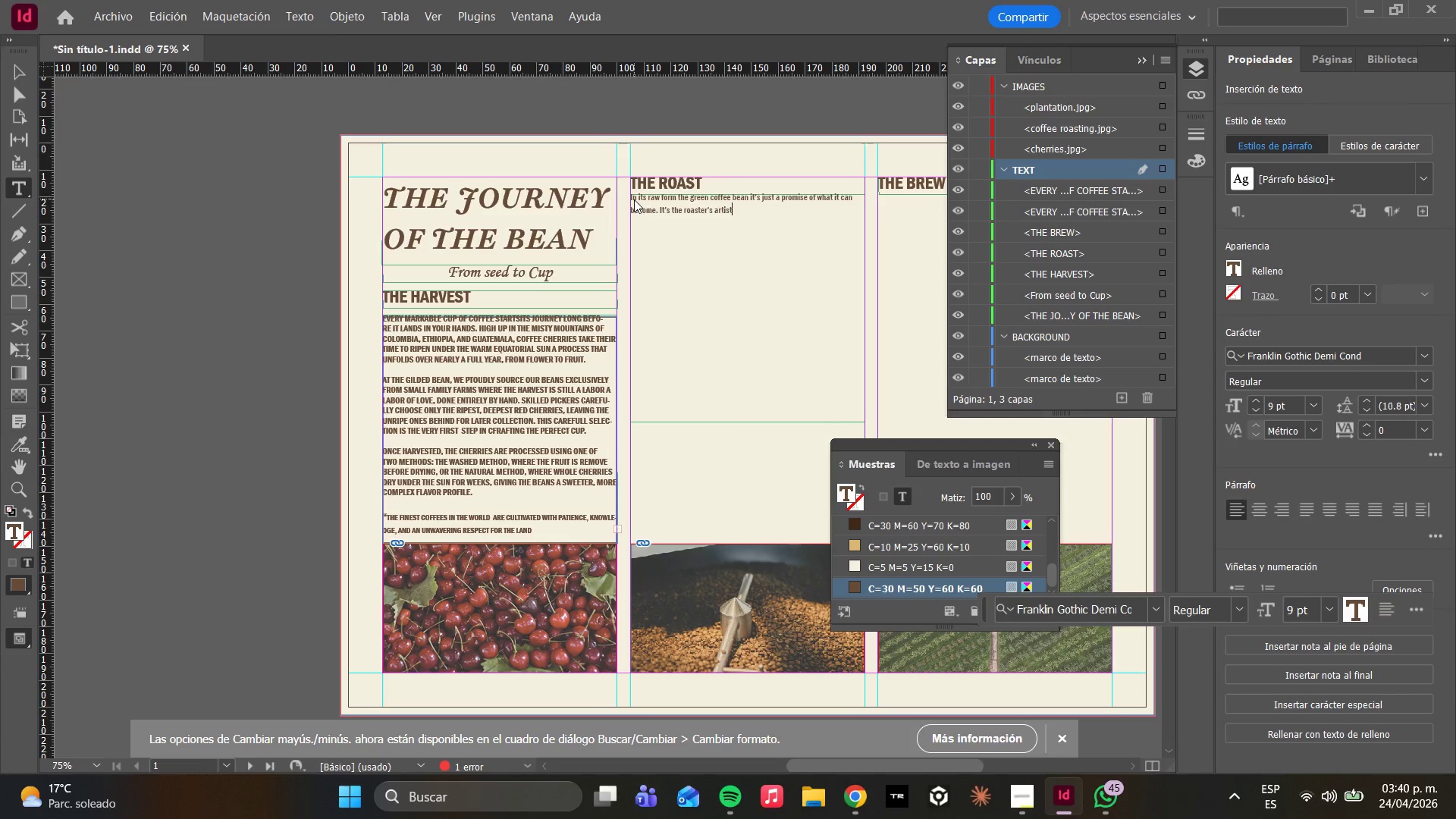 
type(try )
 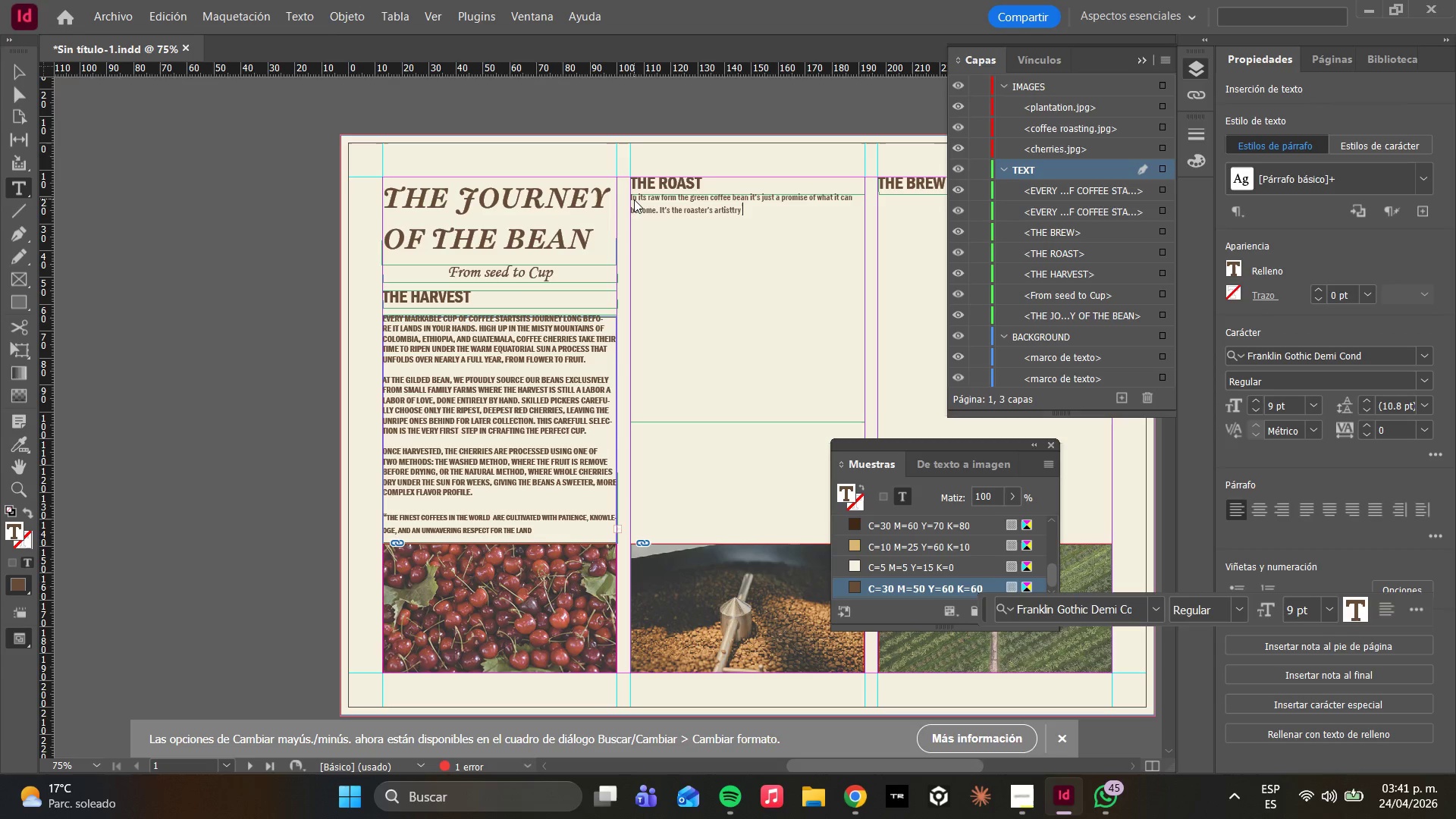 
key(ArrowLeft)
 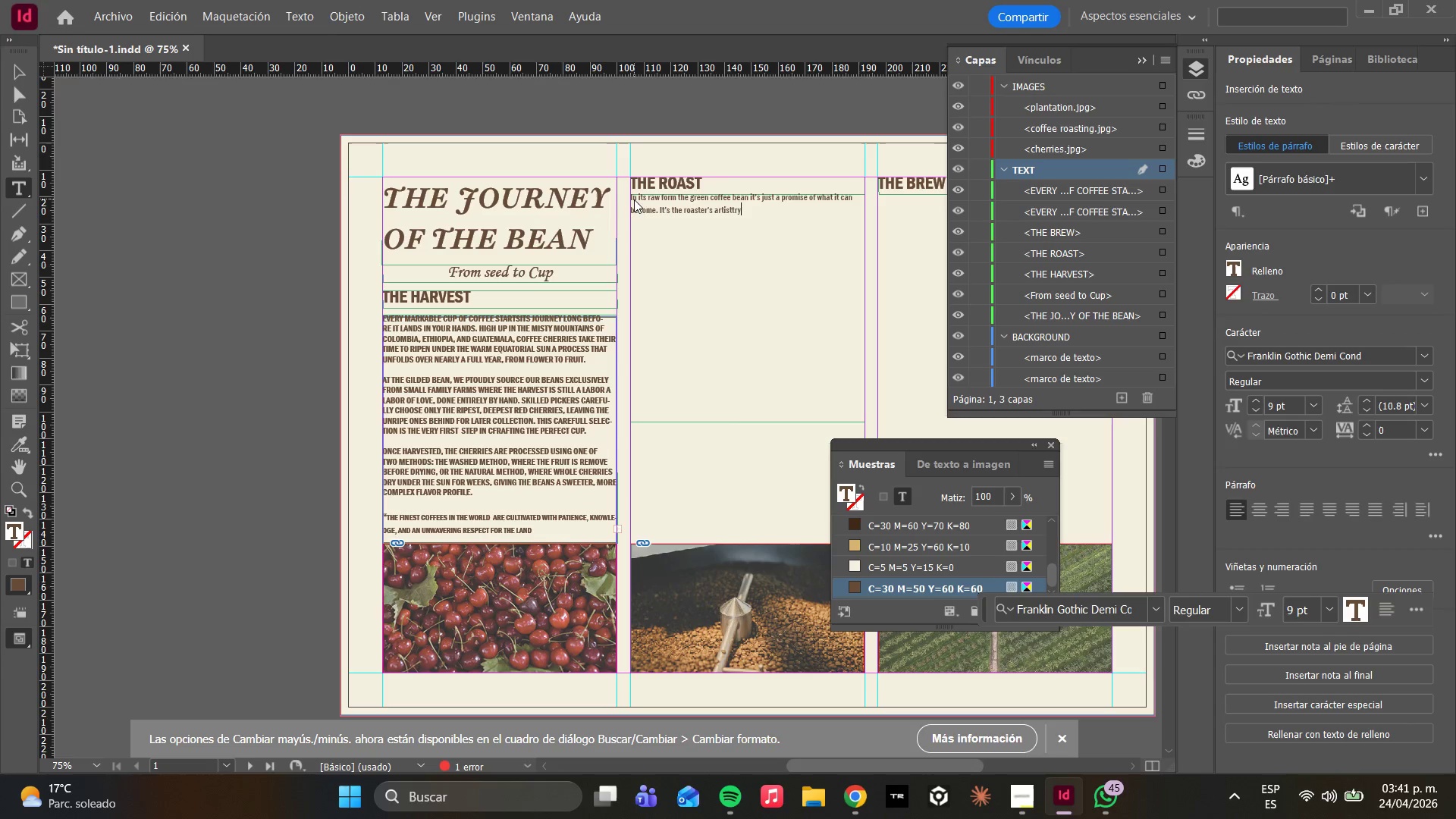 
key(ArrowLeft)
 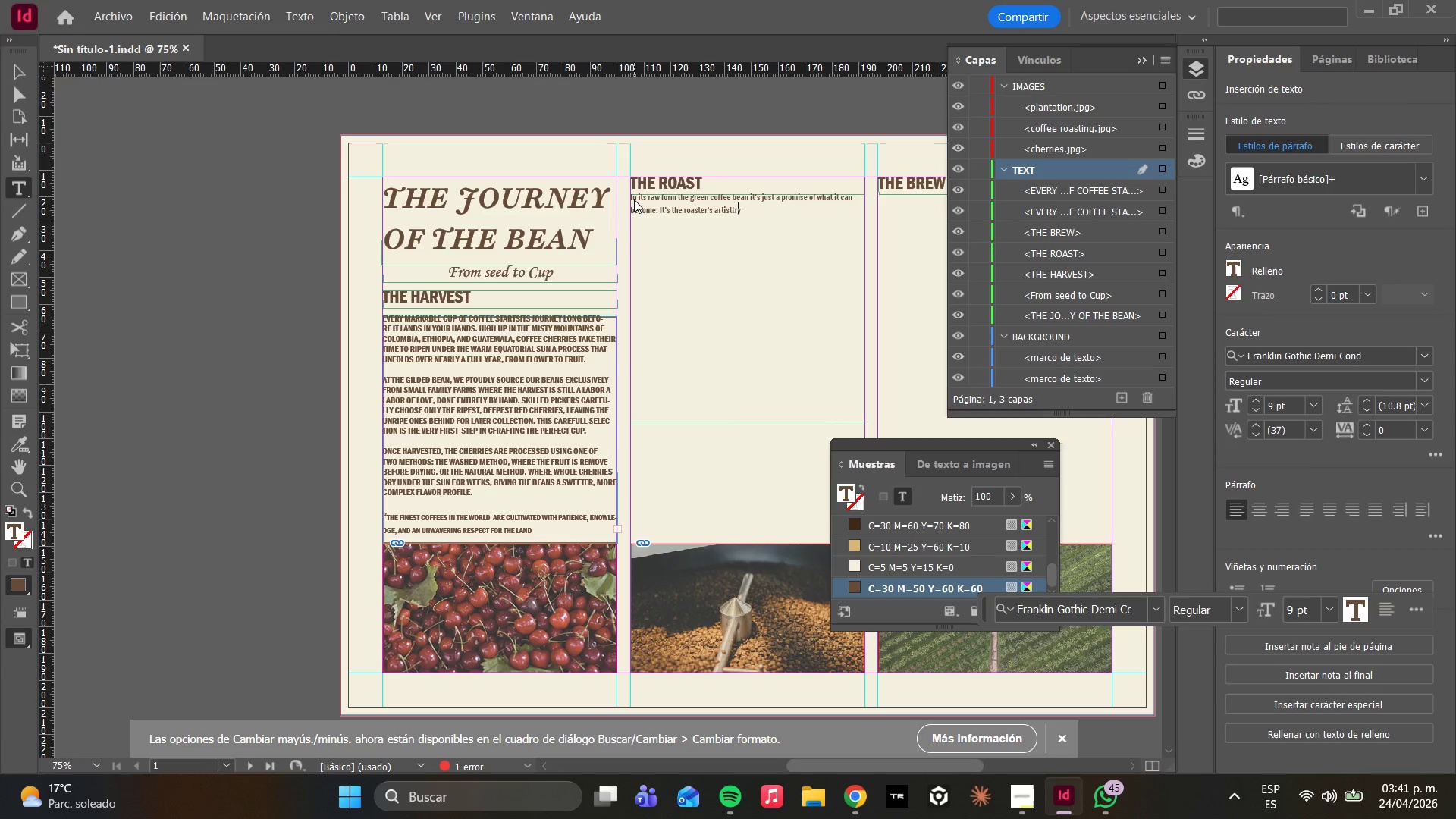 
key(ArrowLeft)
 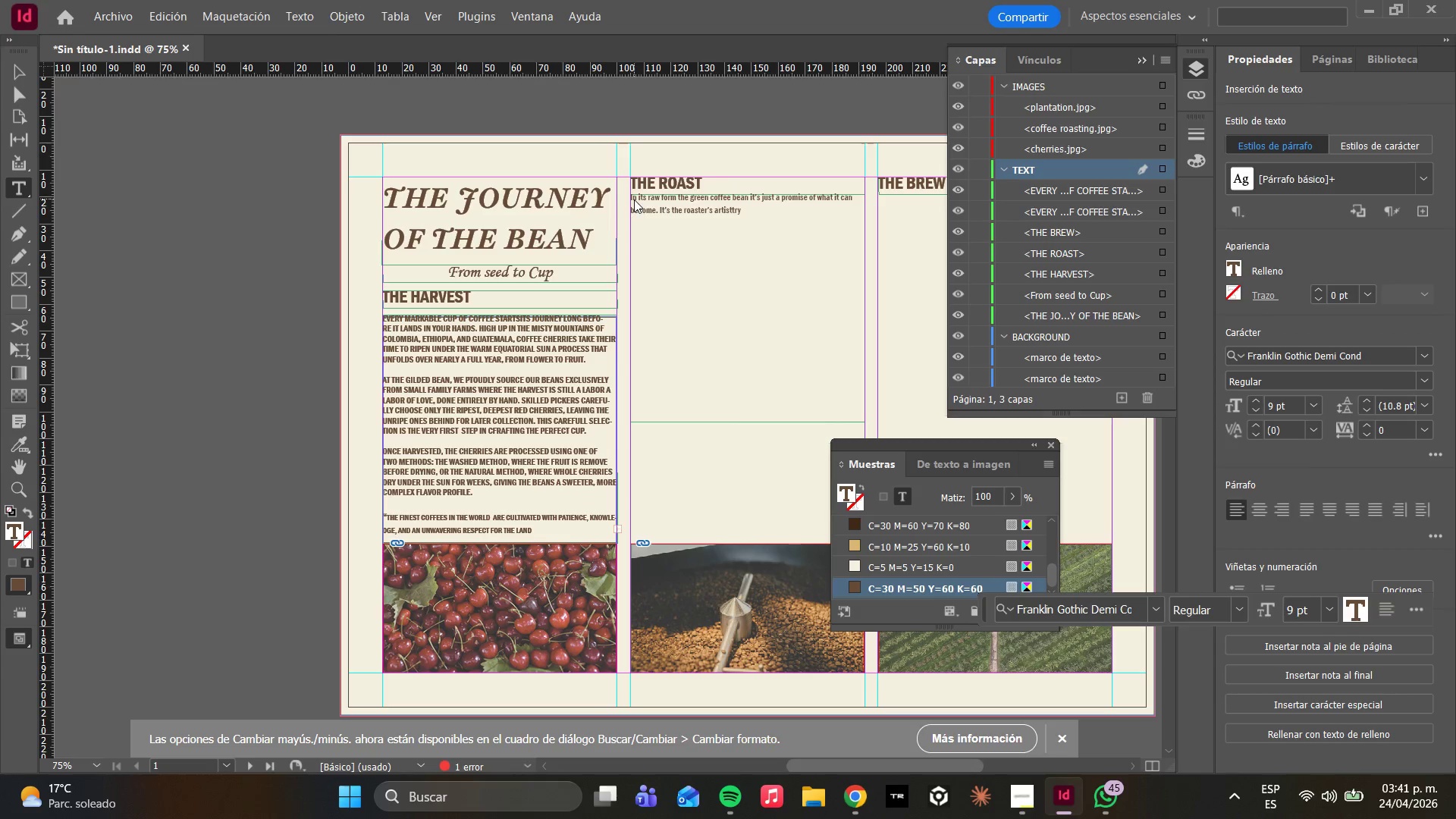 
key(Backspace)
 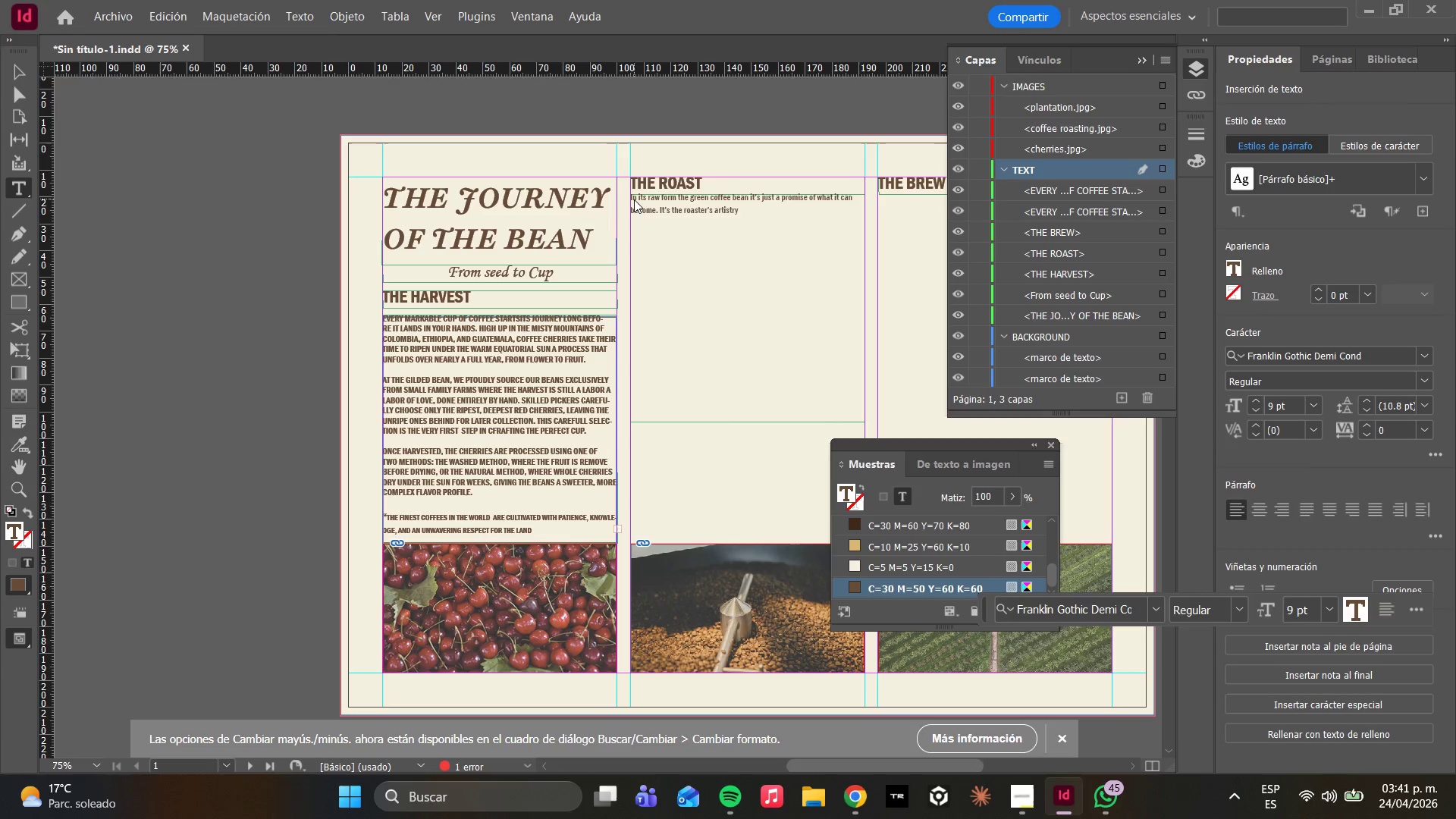 
key(ArrowRight)
 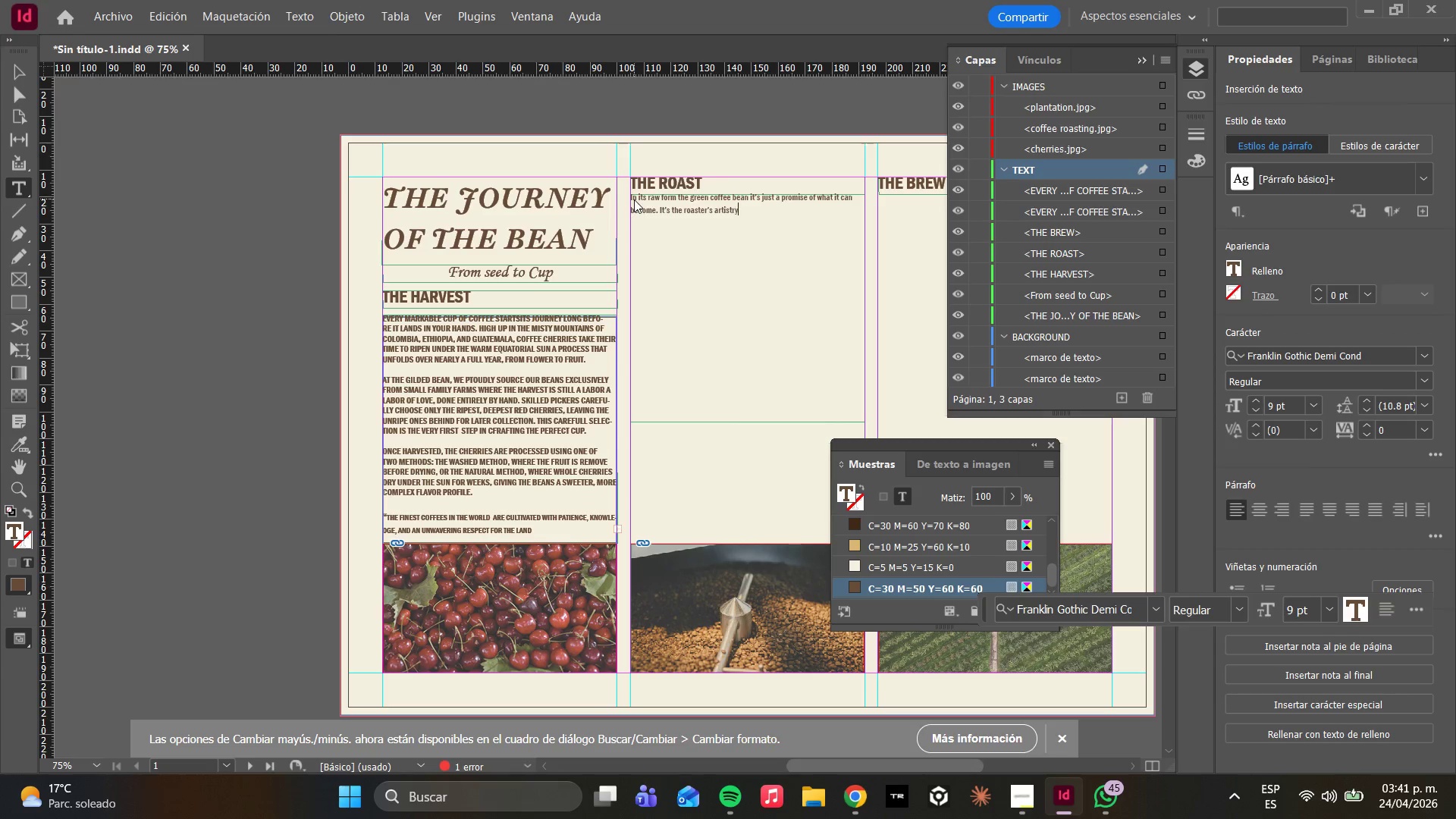 
key(ArrowRight)
 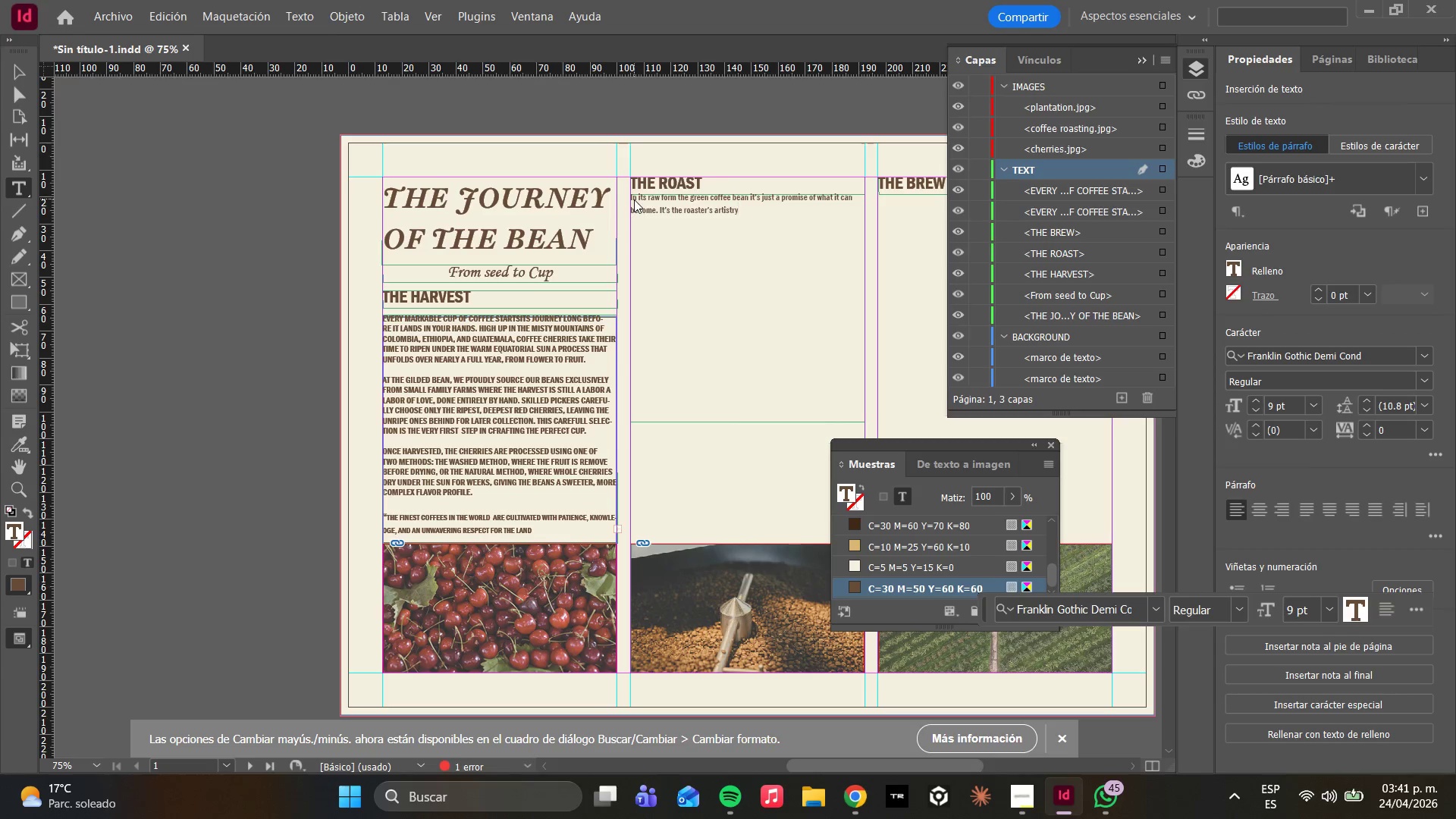 
type( that bring to life the hundreds of aromatic compounds hiddin with  in  each seed )
 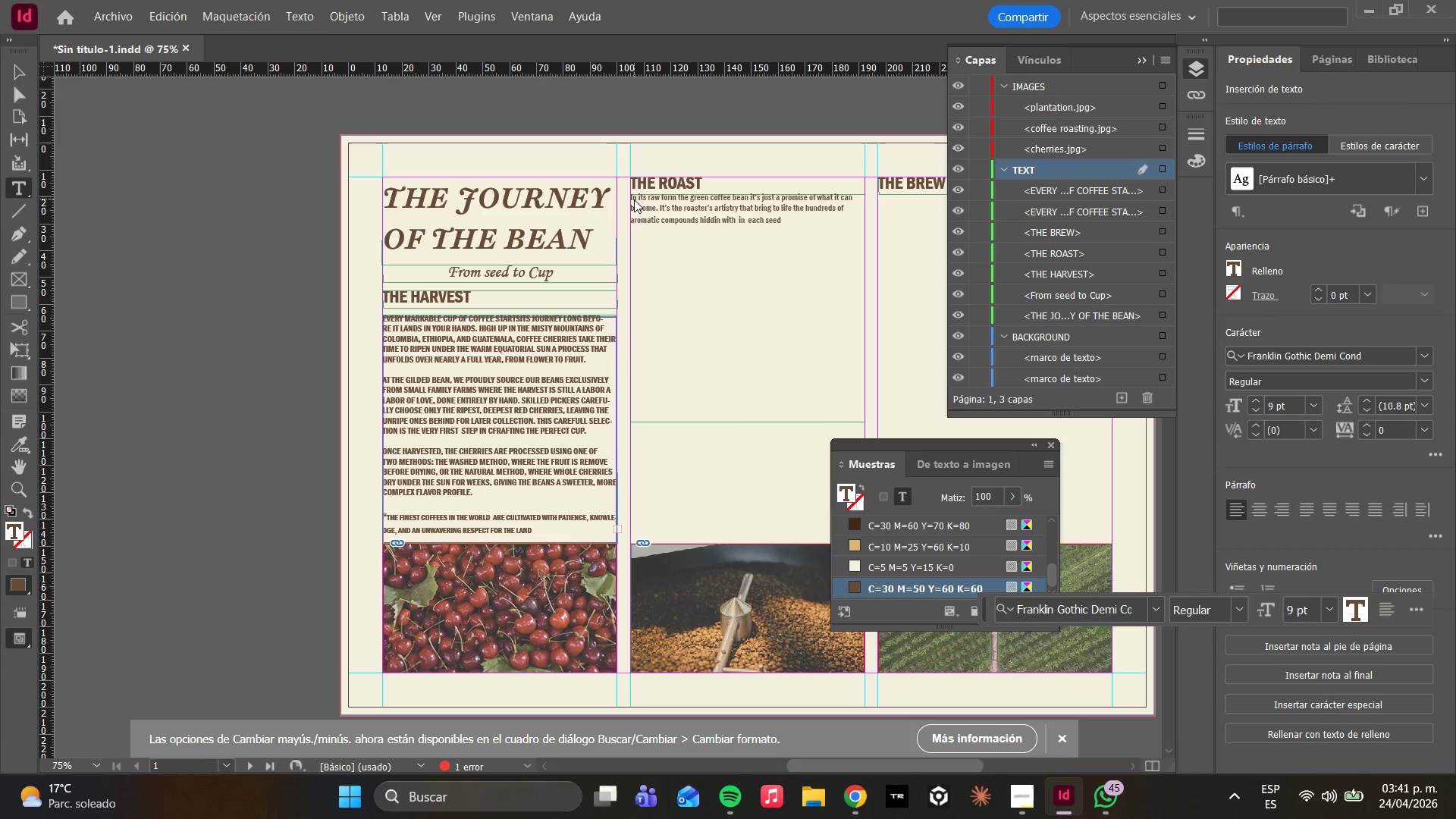 
wait(6.52)
 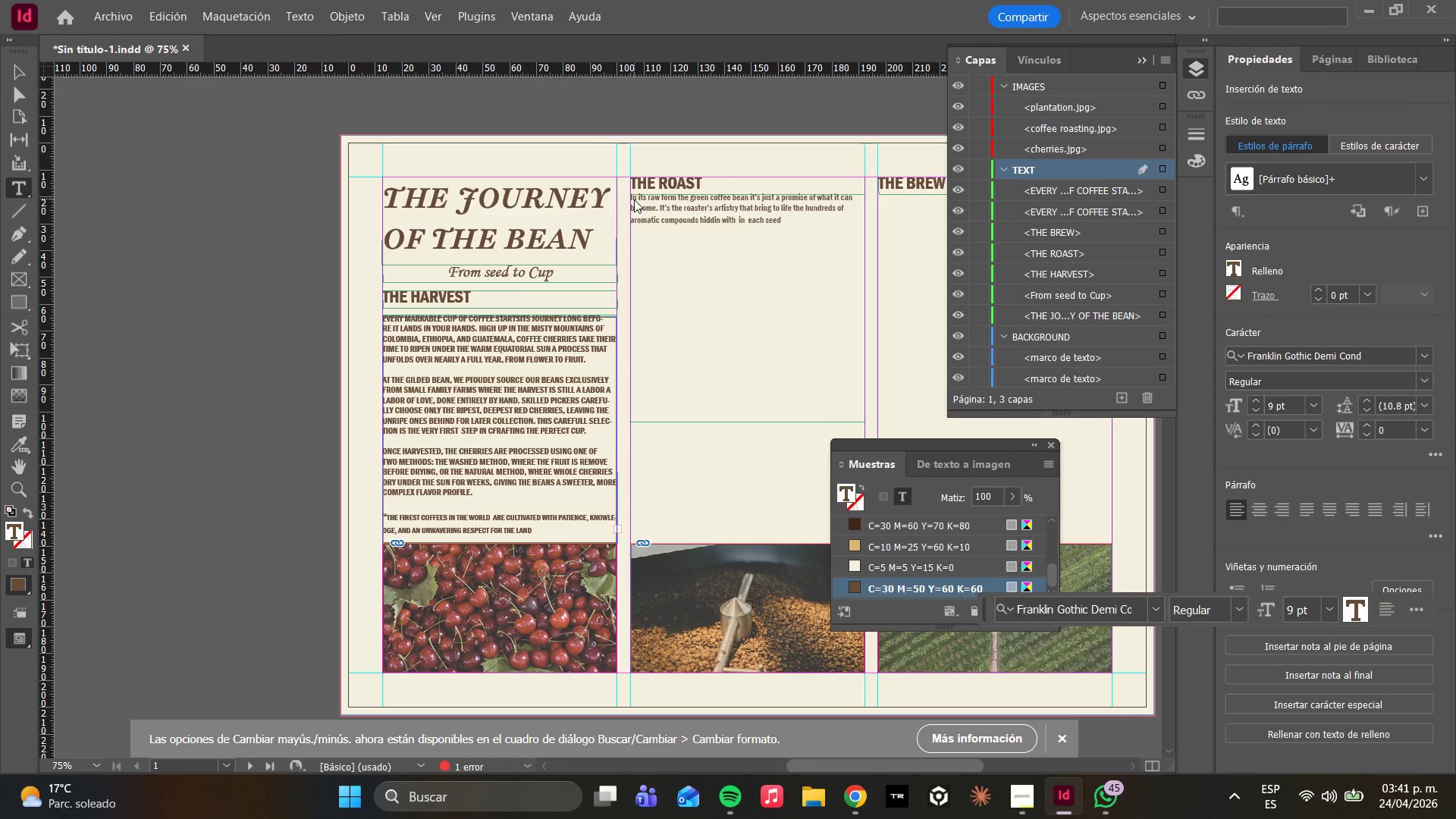 
key(Backspace)
type(< think caramen)
key(Backspace)
type(l, chocolate , )
key(Backspace)
key(Backspace)
key(Backspace)
type(, citrus )
key(Backspace)
type(, and floral notes )
key(Backspace)
type(.)
 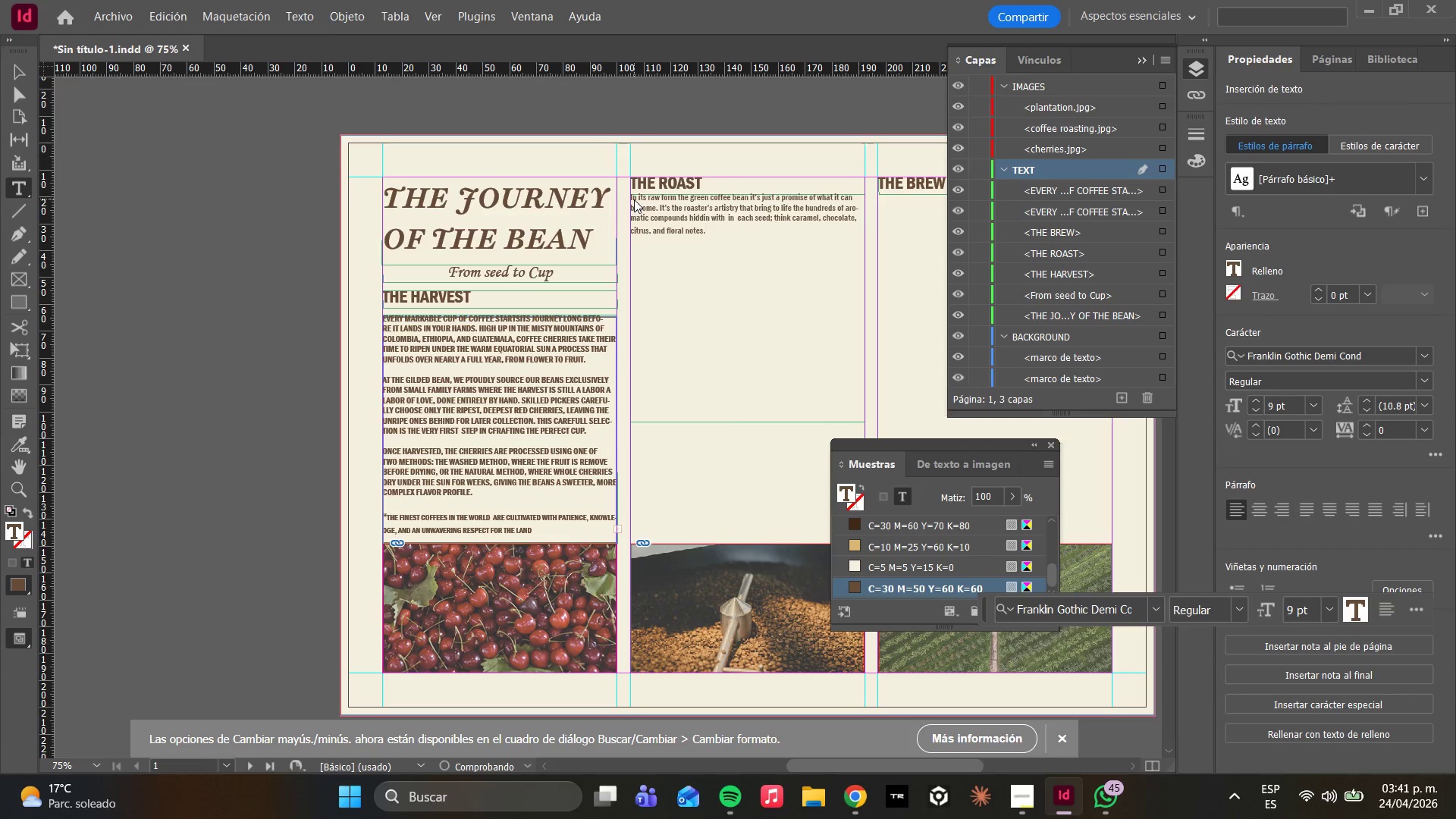 
key(Enter)
 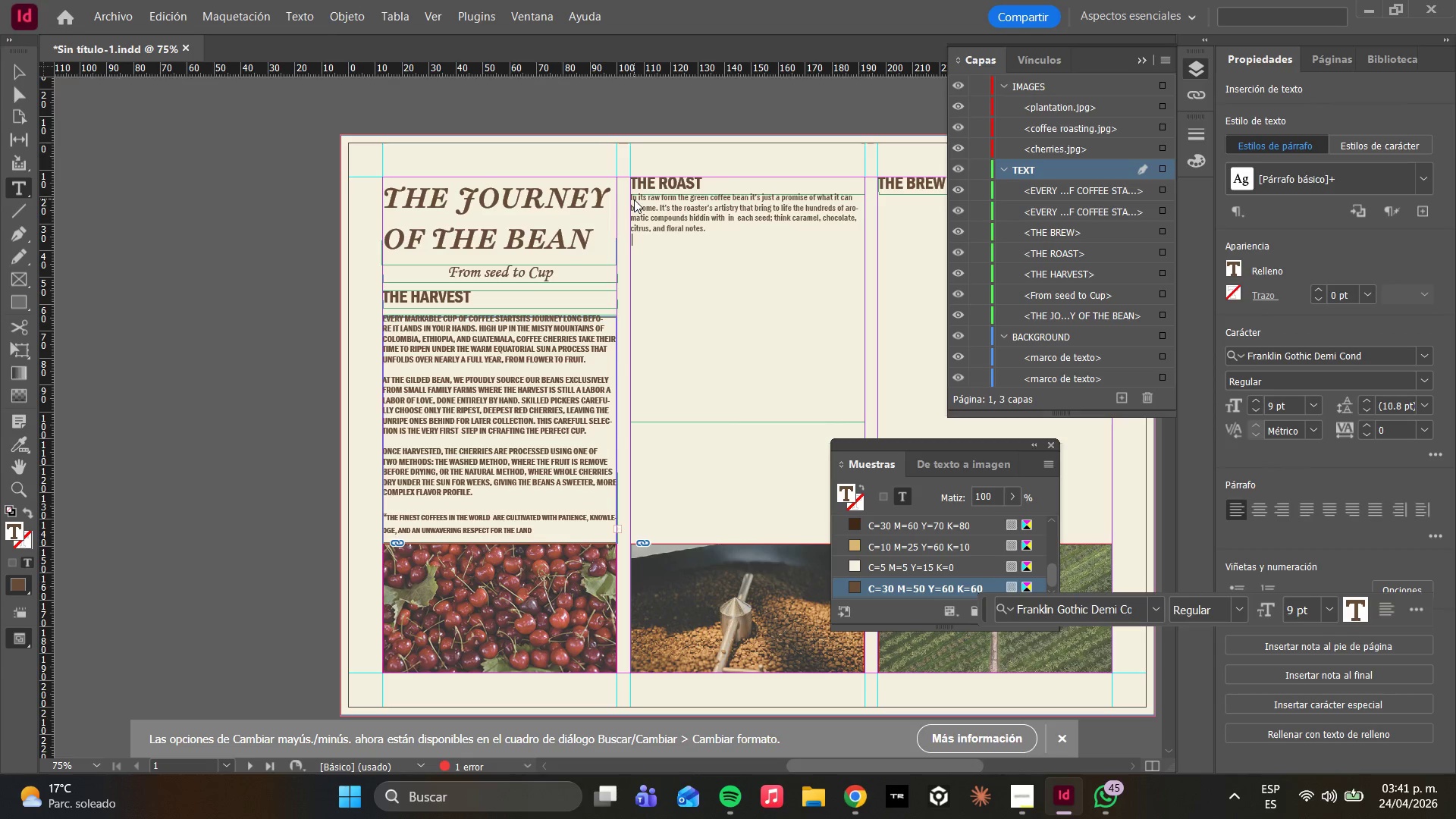 
key(Enter)
 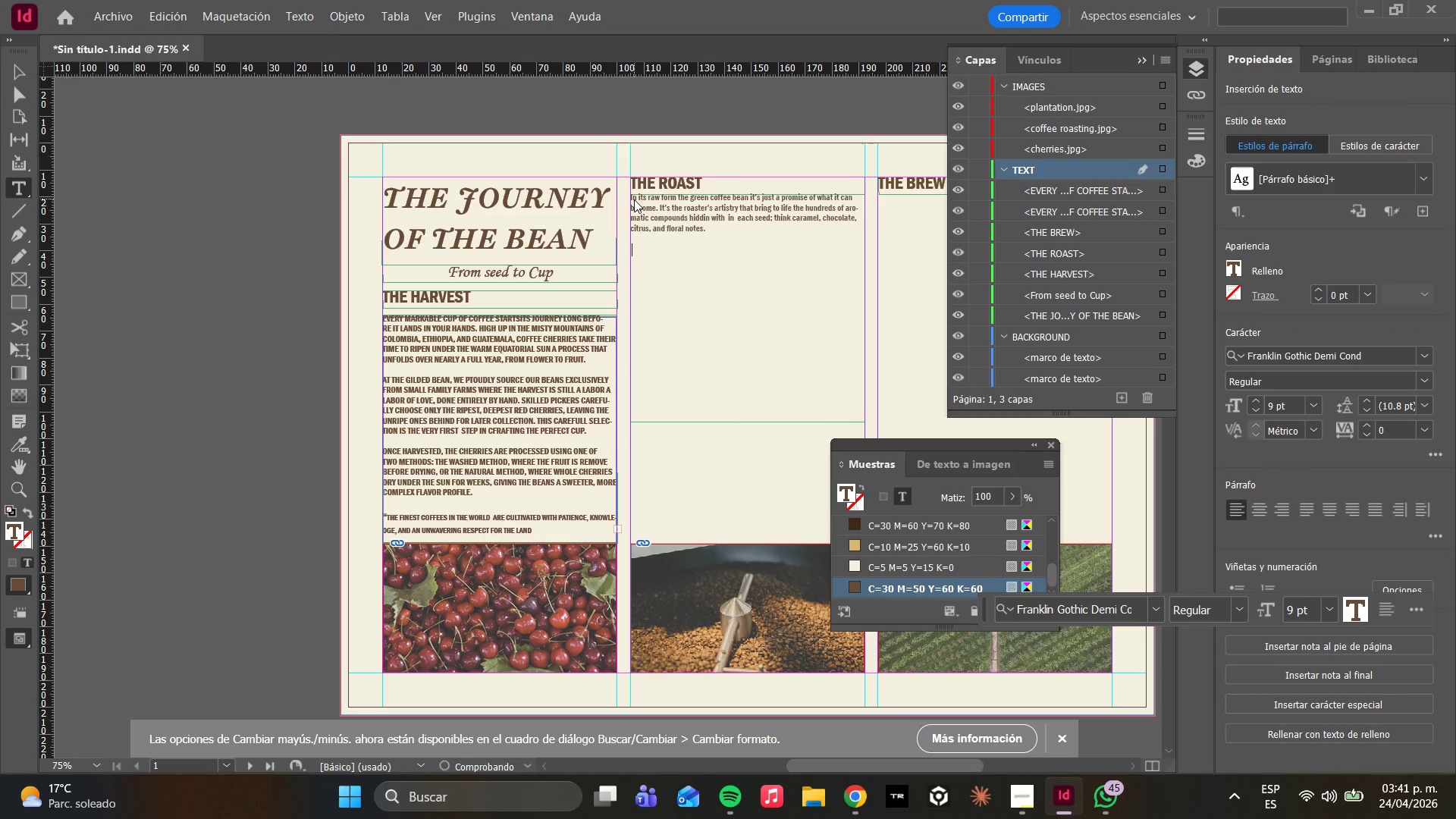 
key(Backspace)
type(All coaxed )
 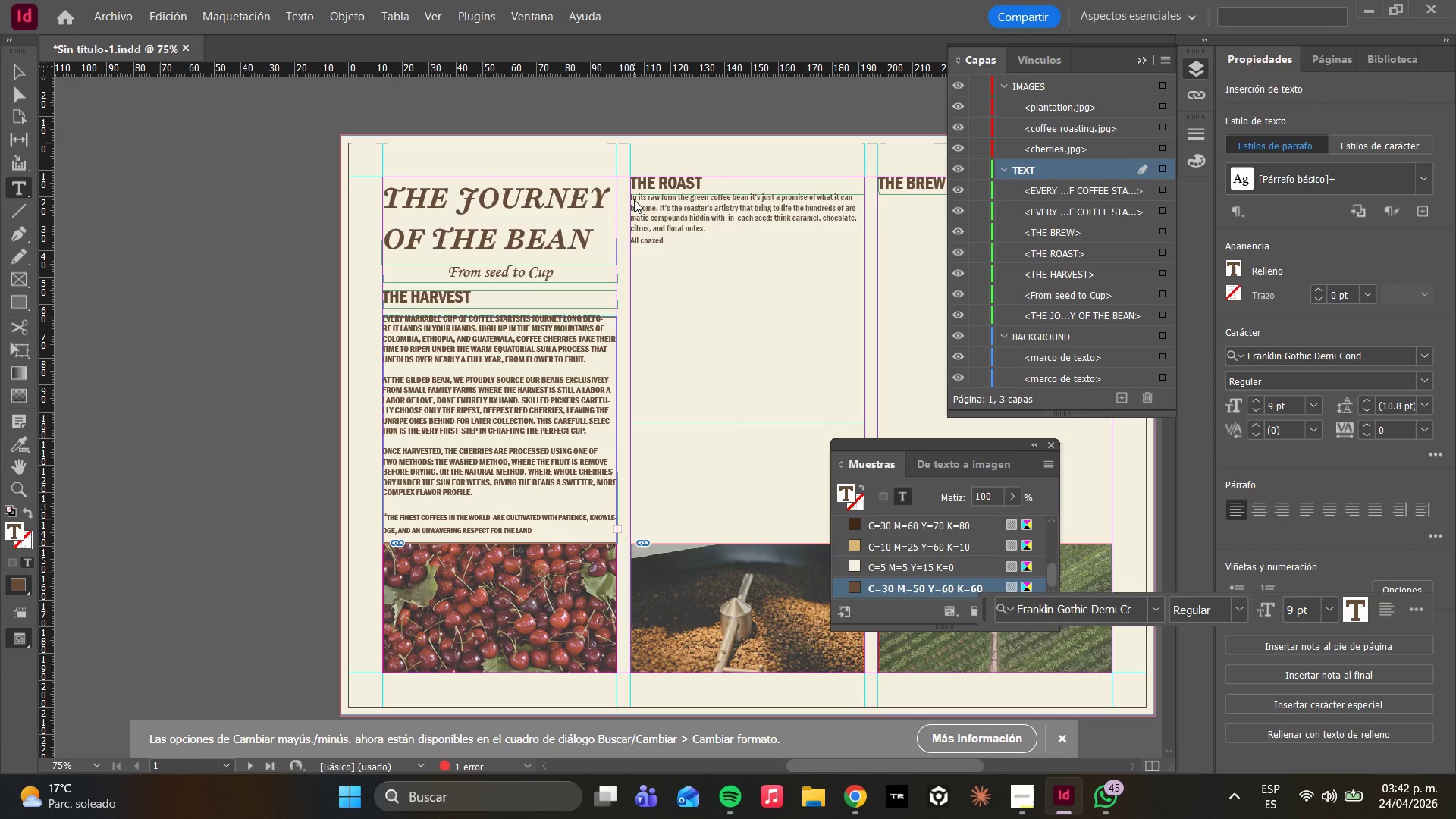 
type(into beo)
key(Backspace)
type(ing throught )
 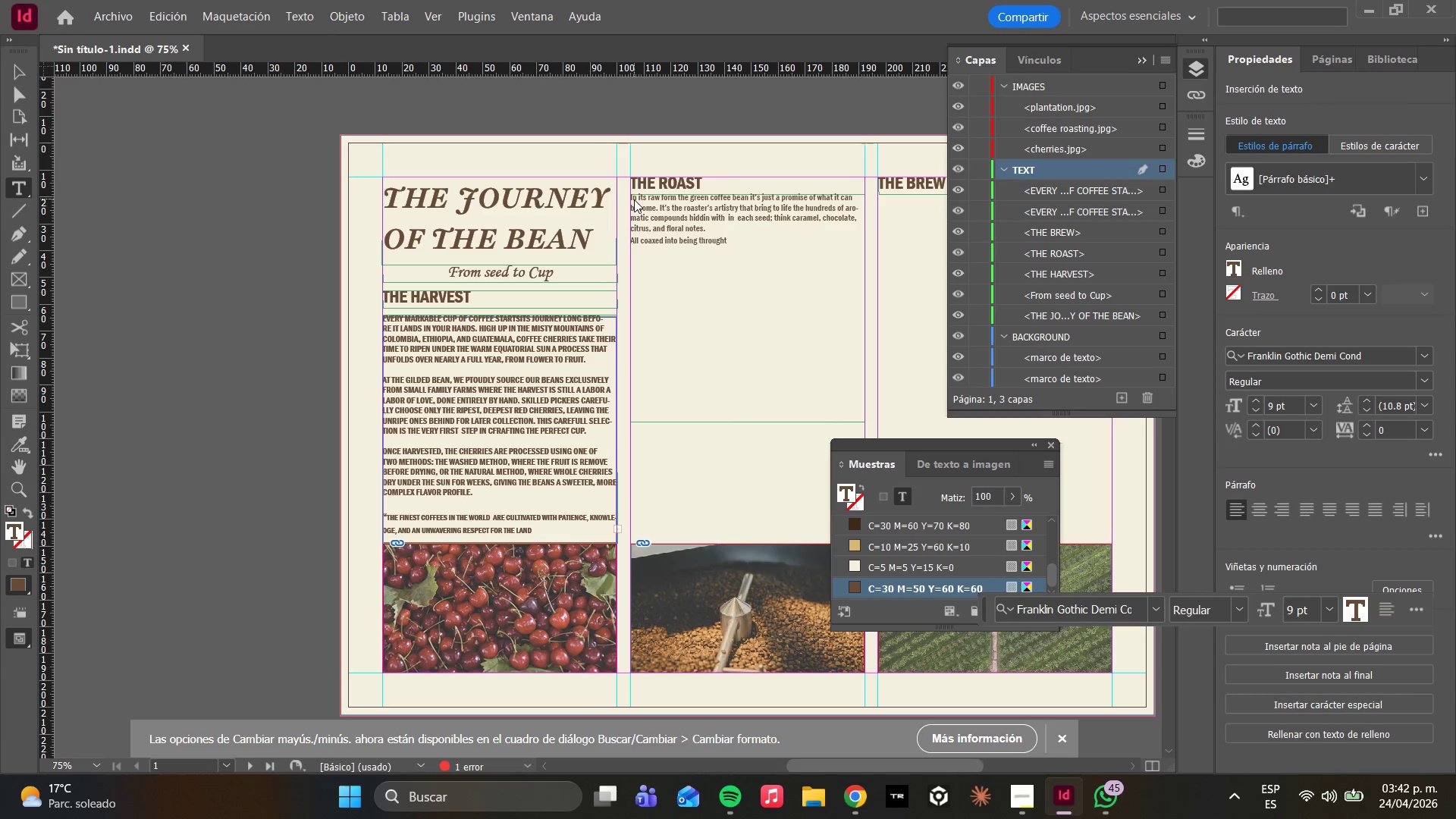 
type(the carefull)
key(Backspace)
type( application of head )
key(Backspace)
key(Backspace)
type(t and time )
 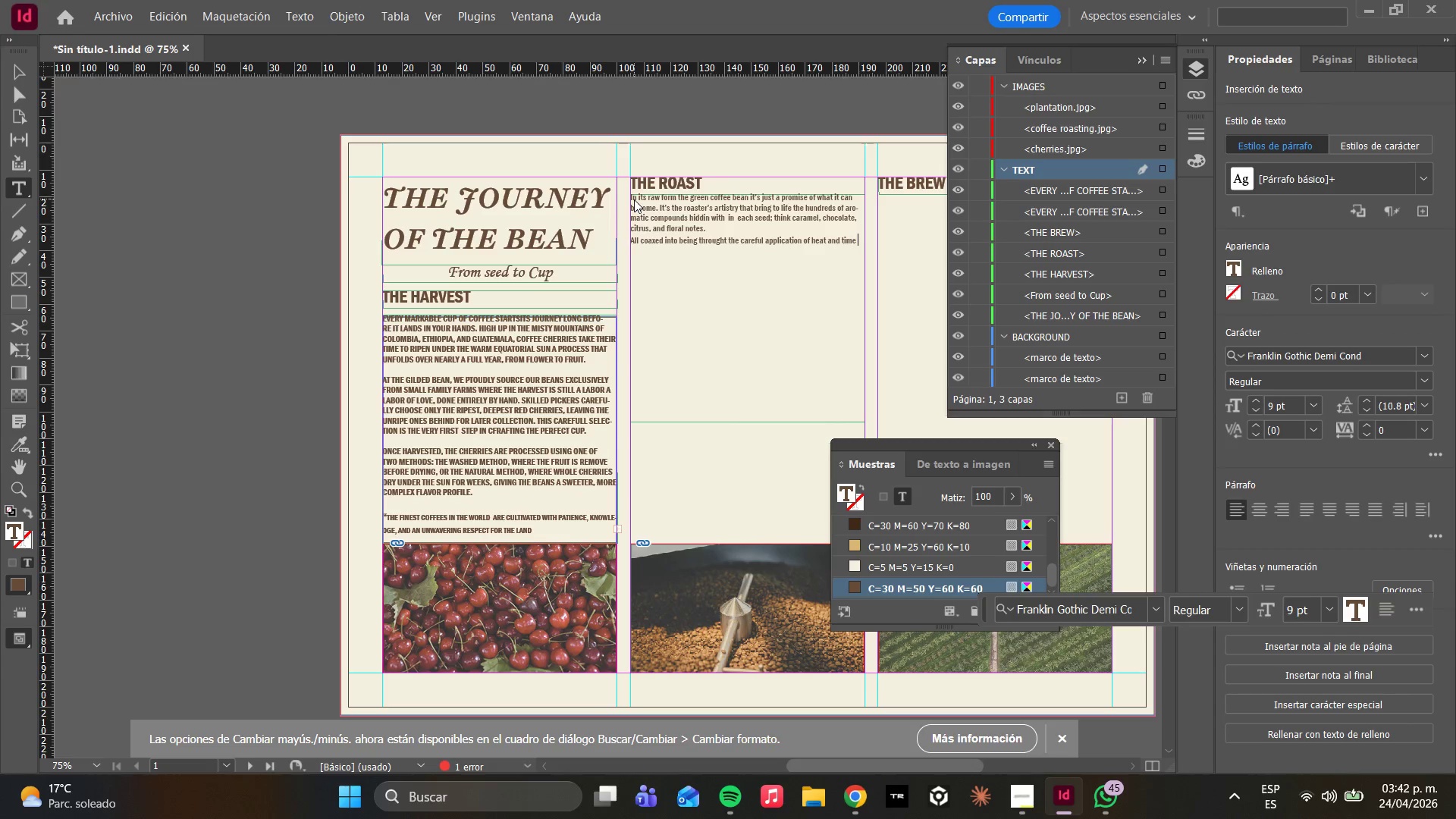 
wait(8.38)
 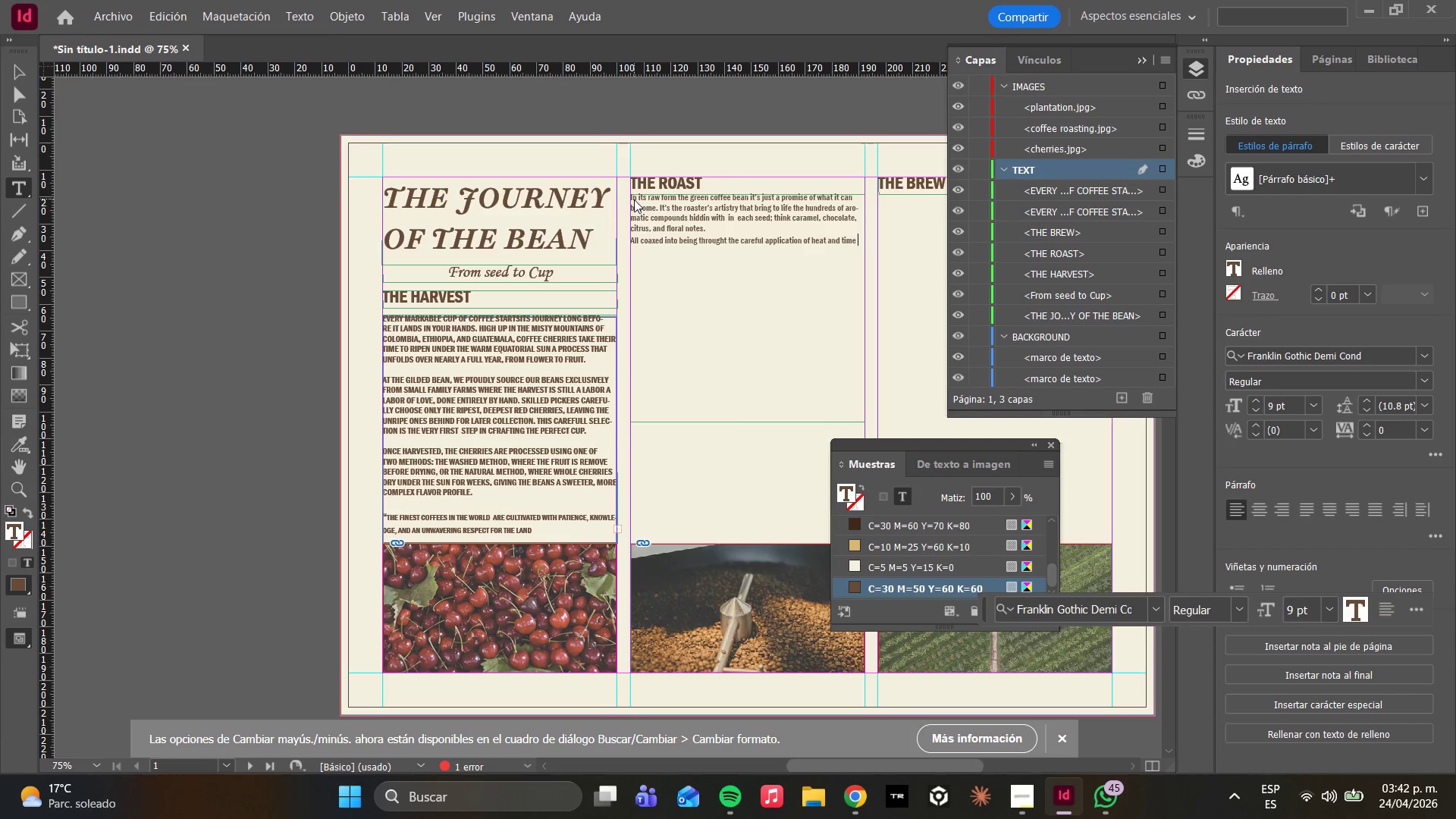 
key(Backspace)
 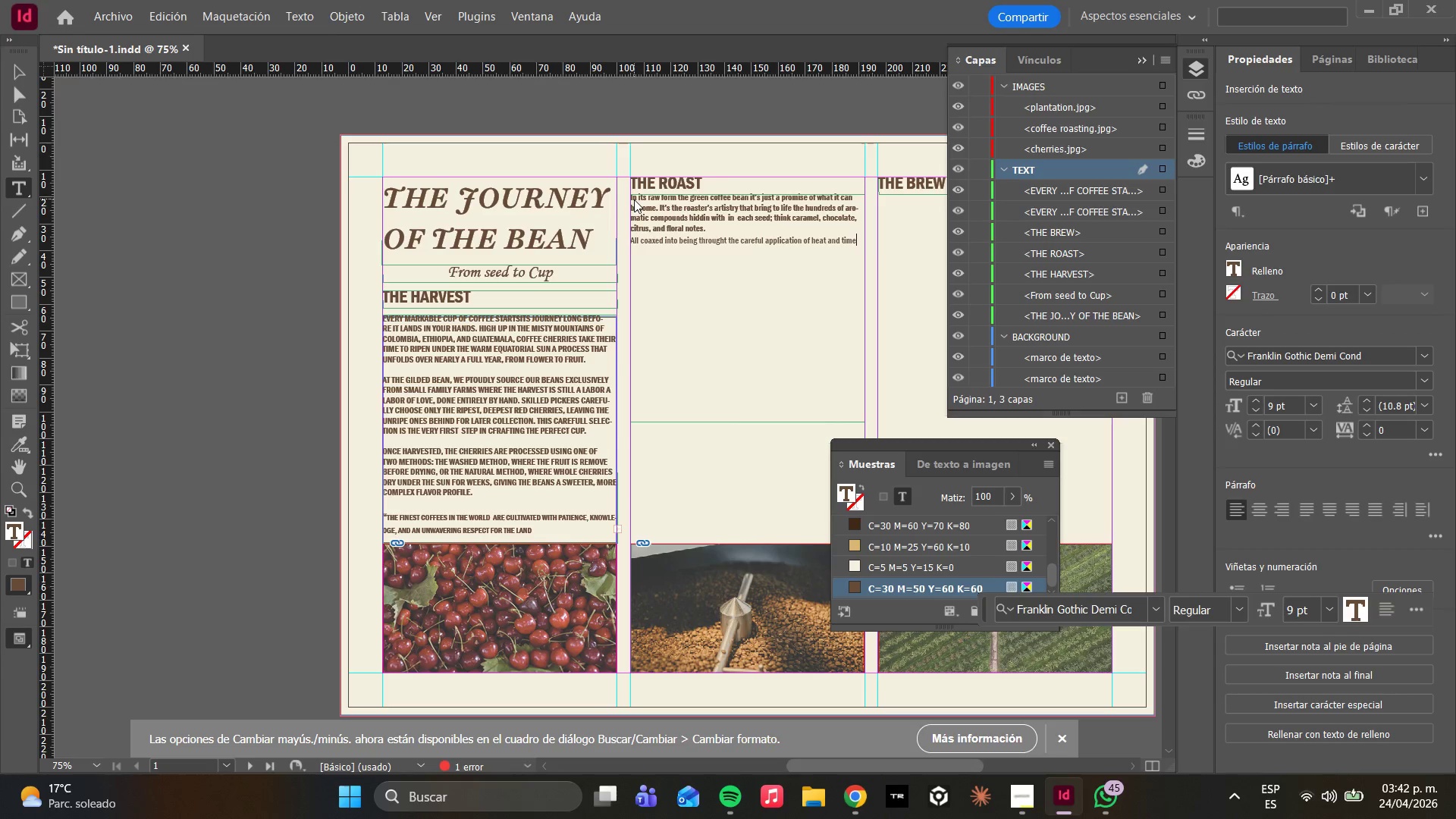 
key(Period)
 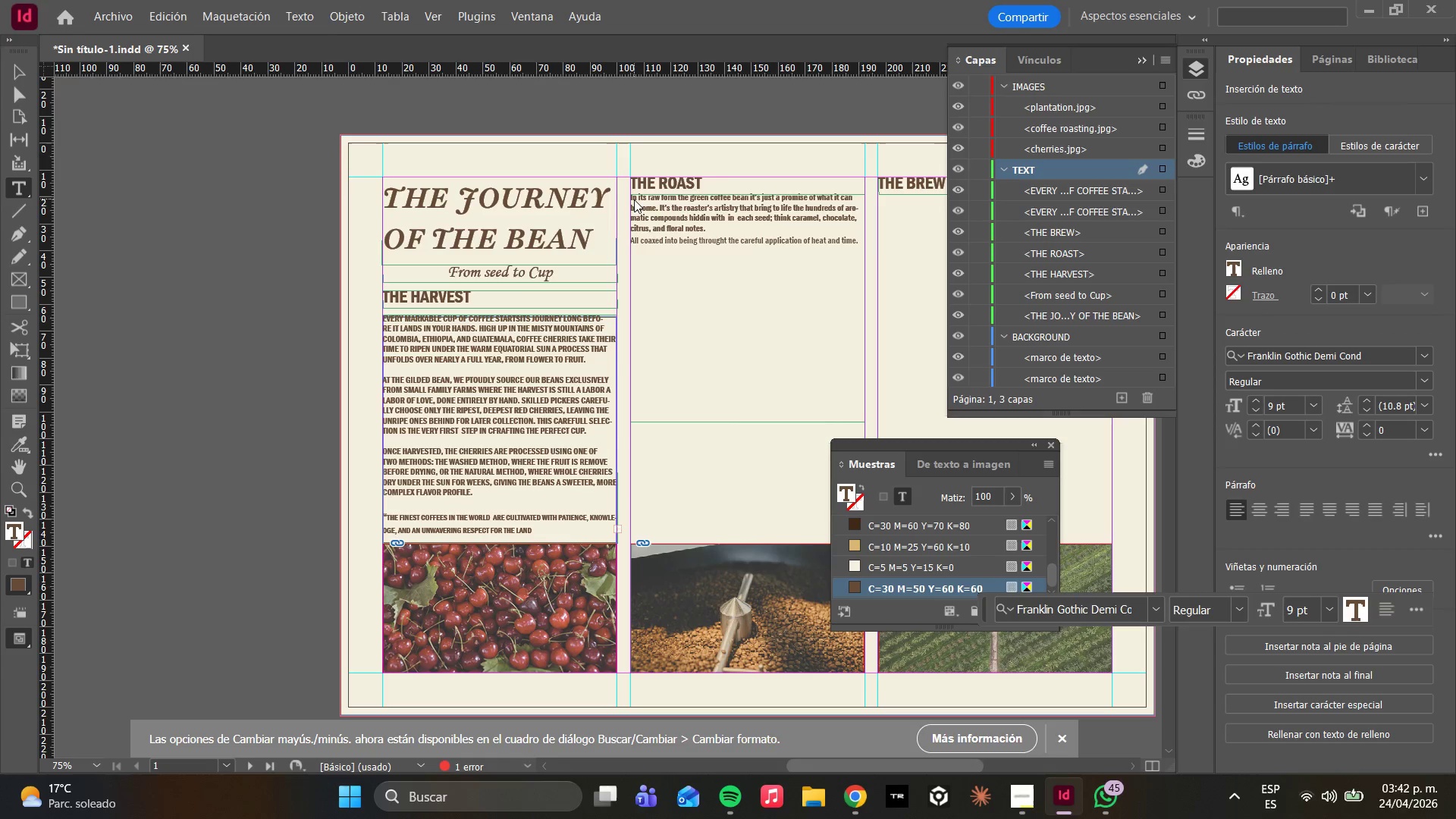 
key(Enter)
 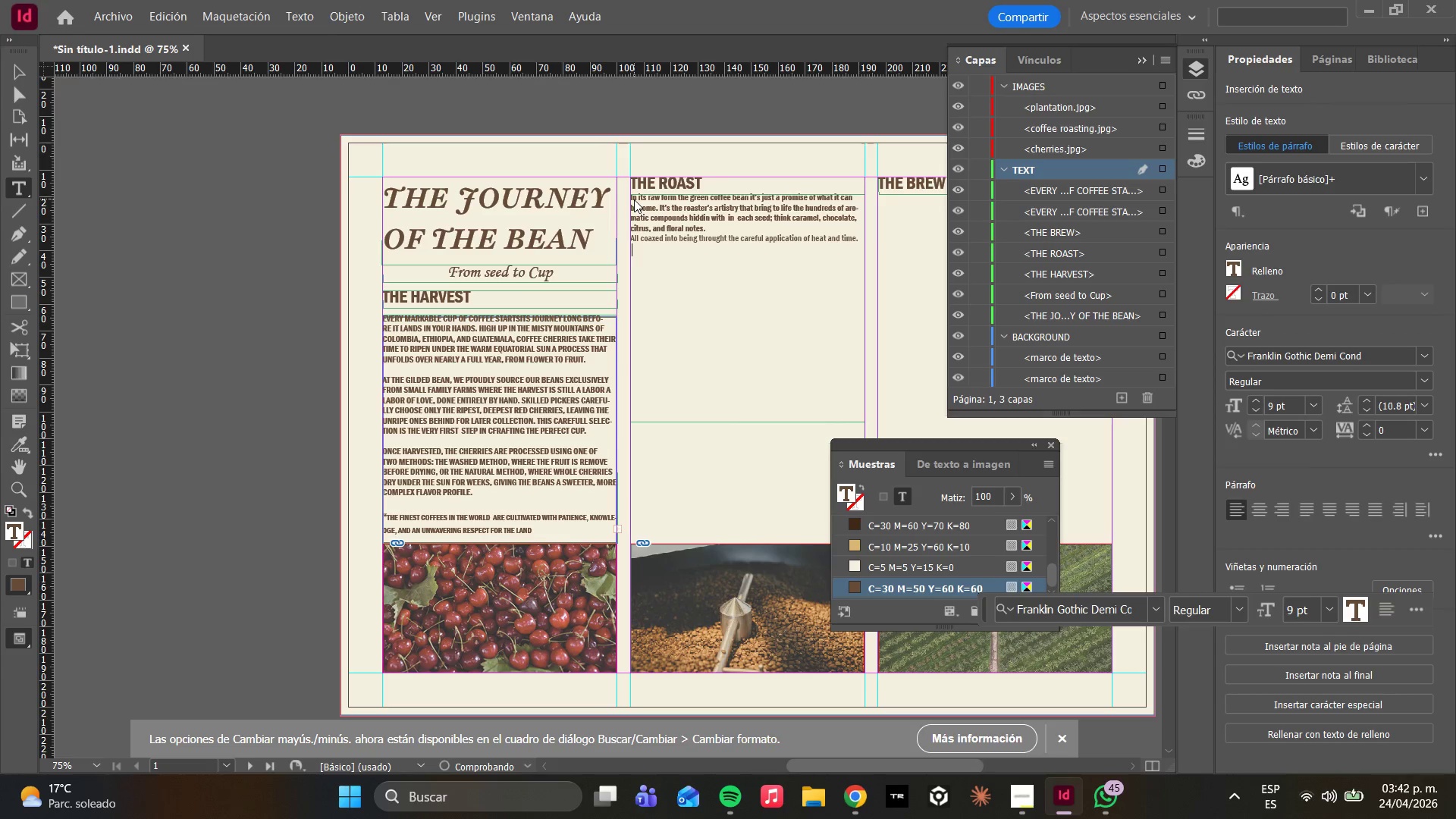 
key(Enter)
 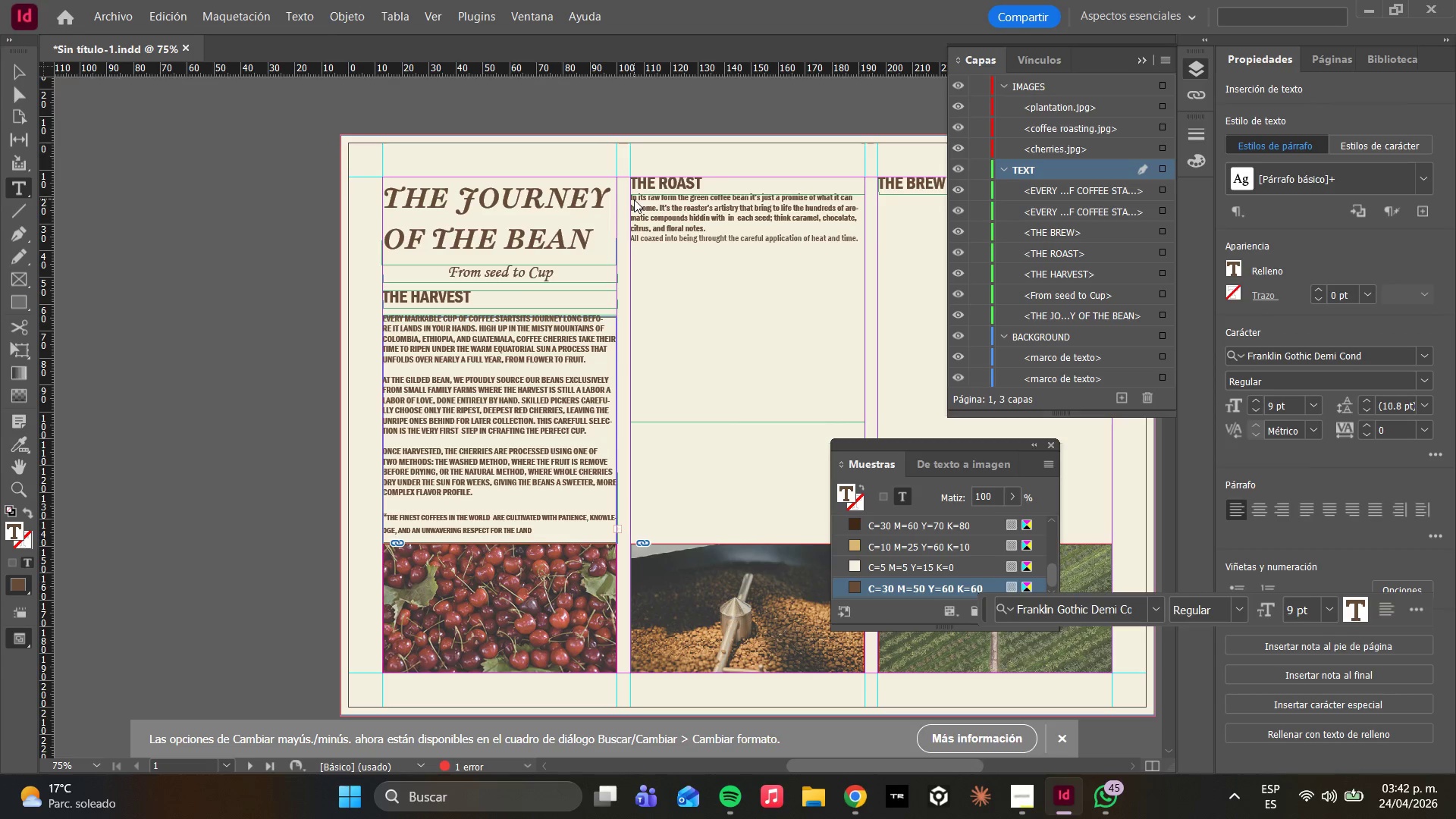 
type(Our head roaster )
key(Backspace)
type(, with over fifteen )
 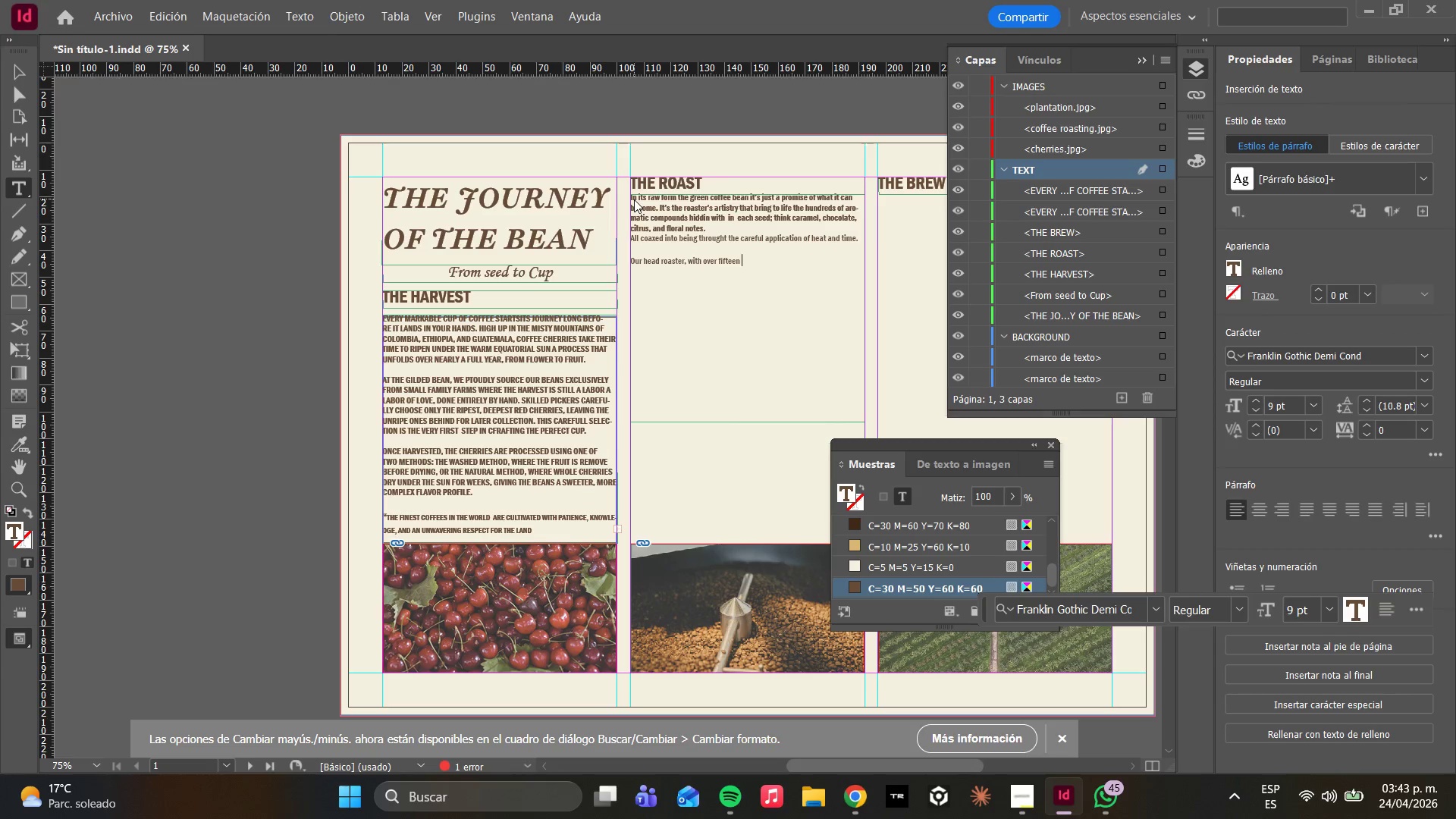 
wait(5.73)
 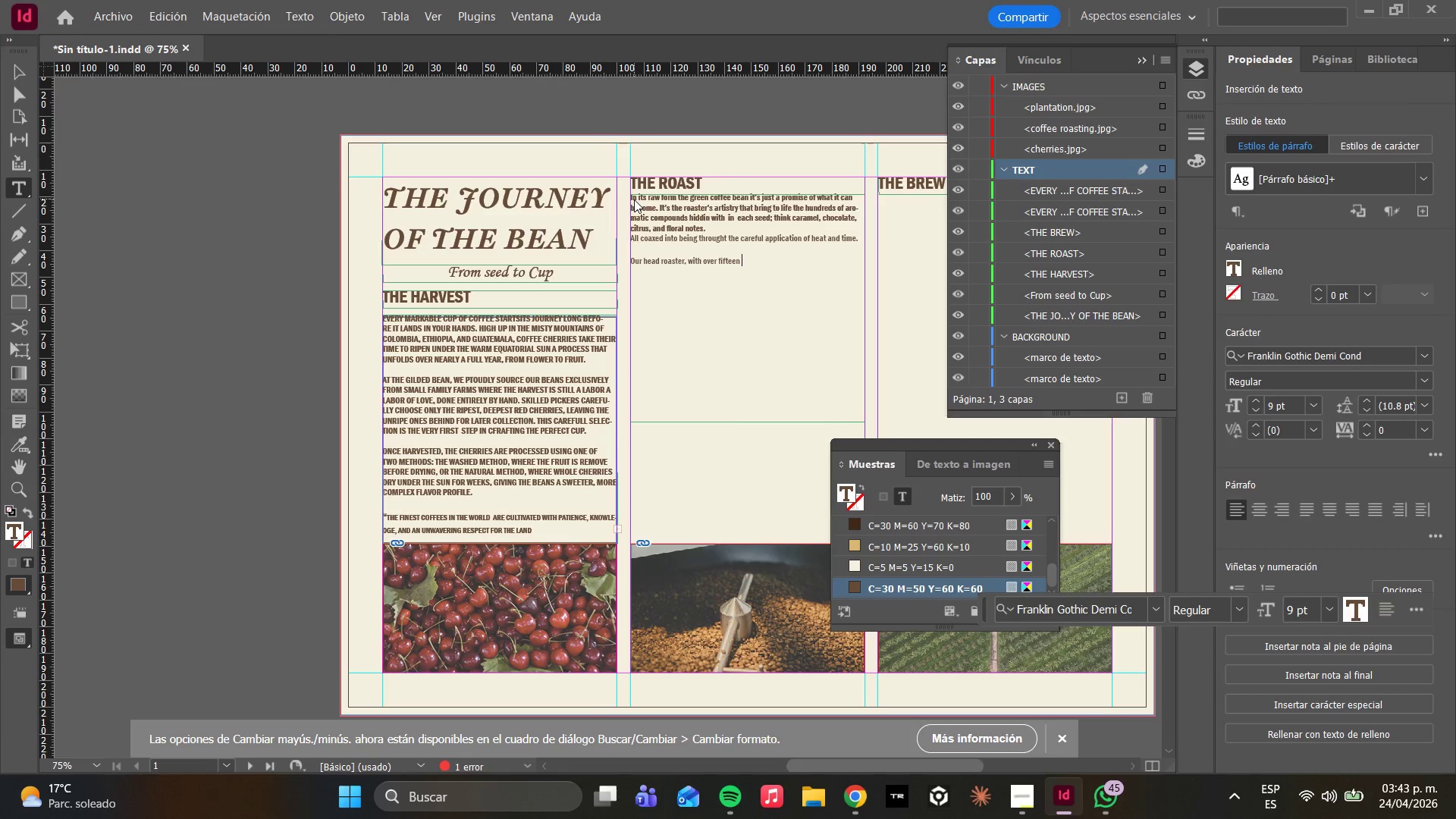 
key(Backspace)
type(, of )
key(Backspace)
 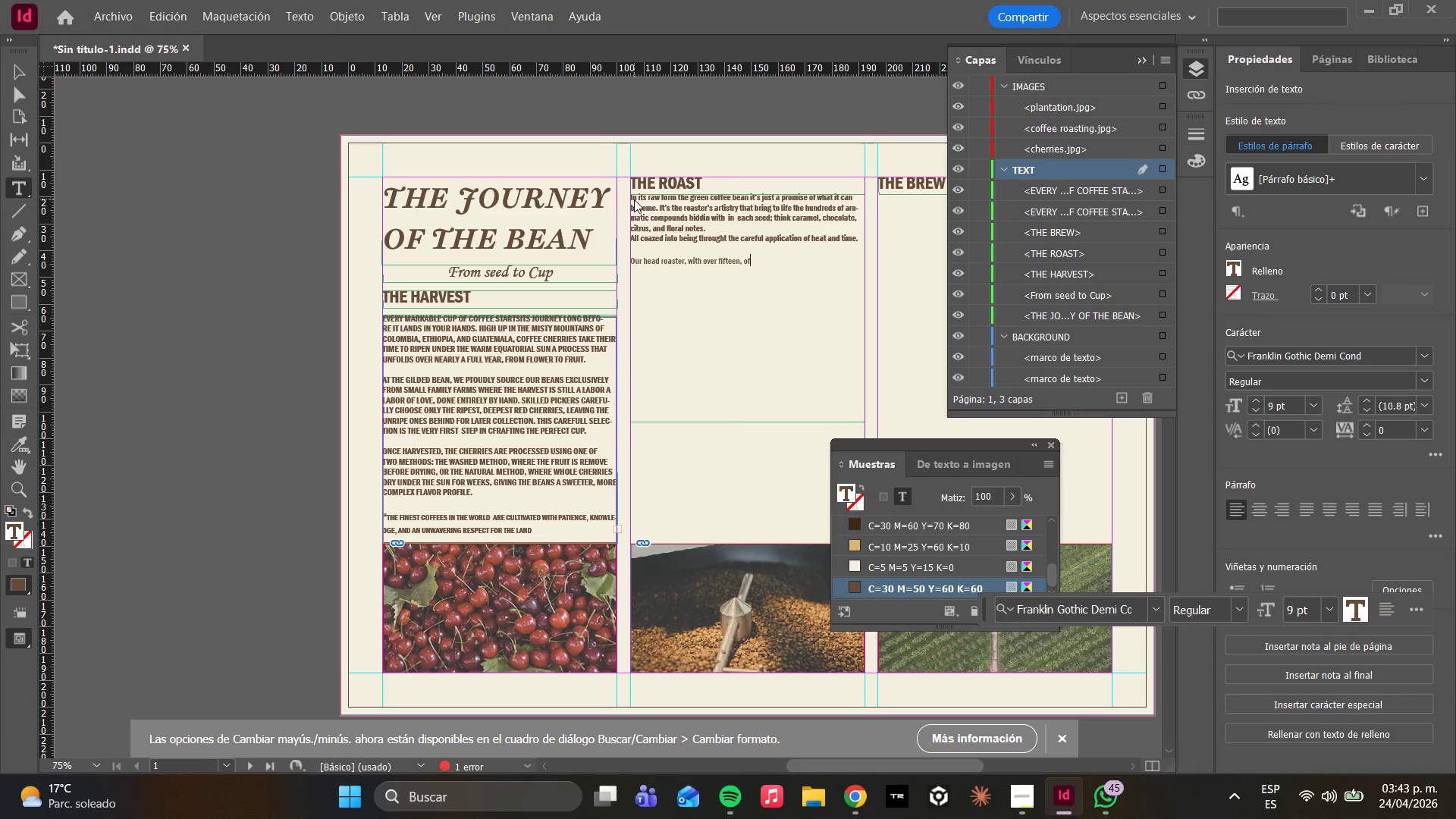 
key(ArrowLeft)
 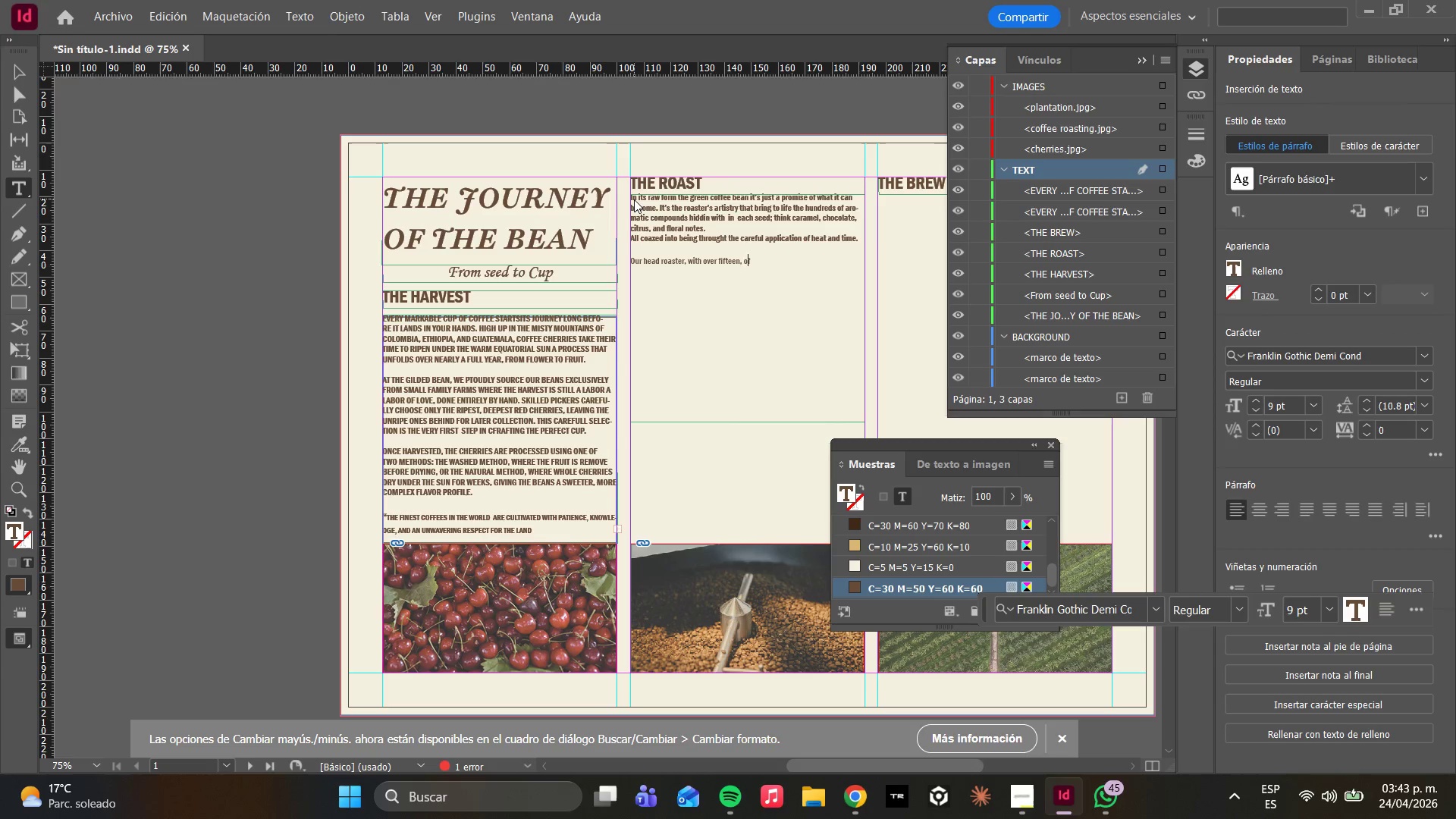 
key(ArrowLeft)
 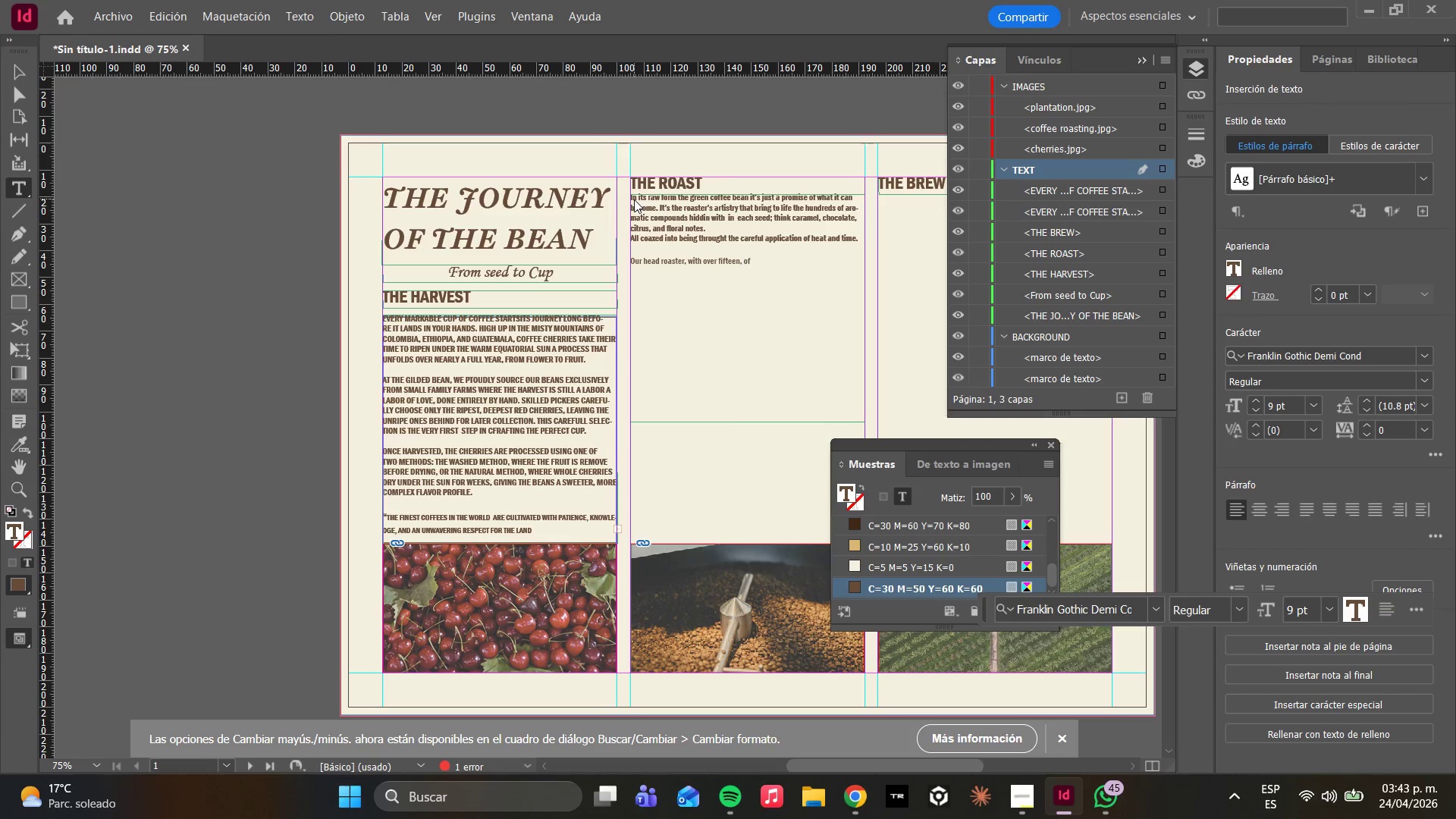 
type(years )
 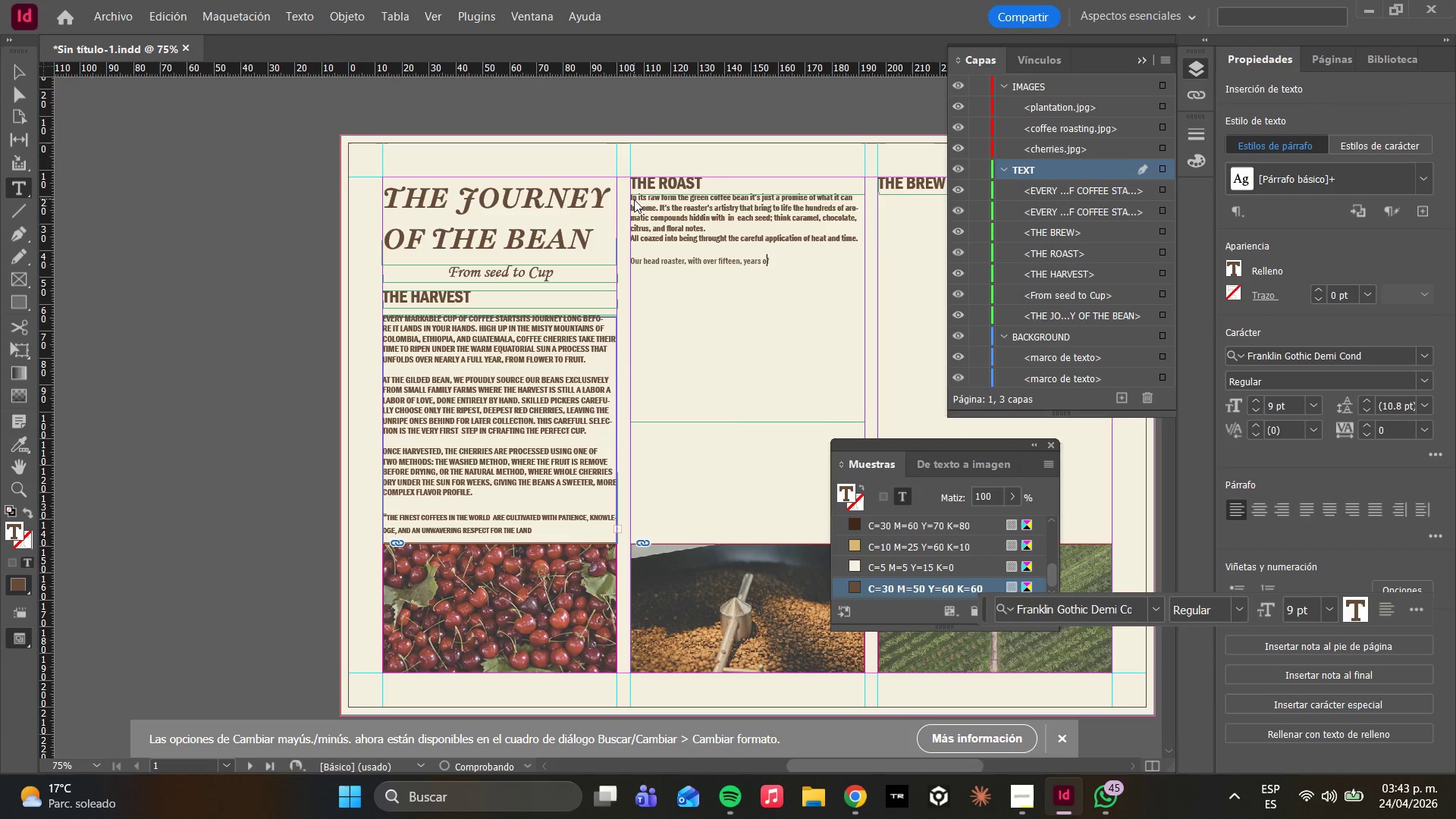 
key(ArrowRight)
 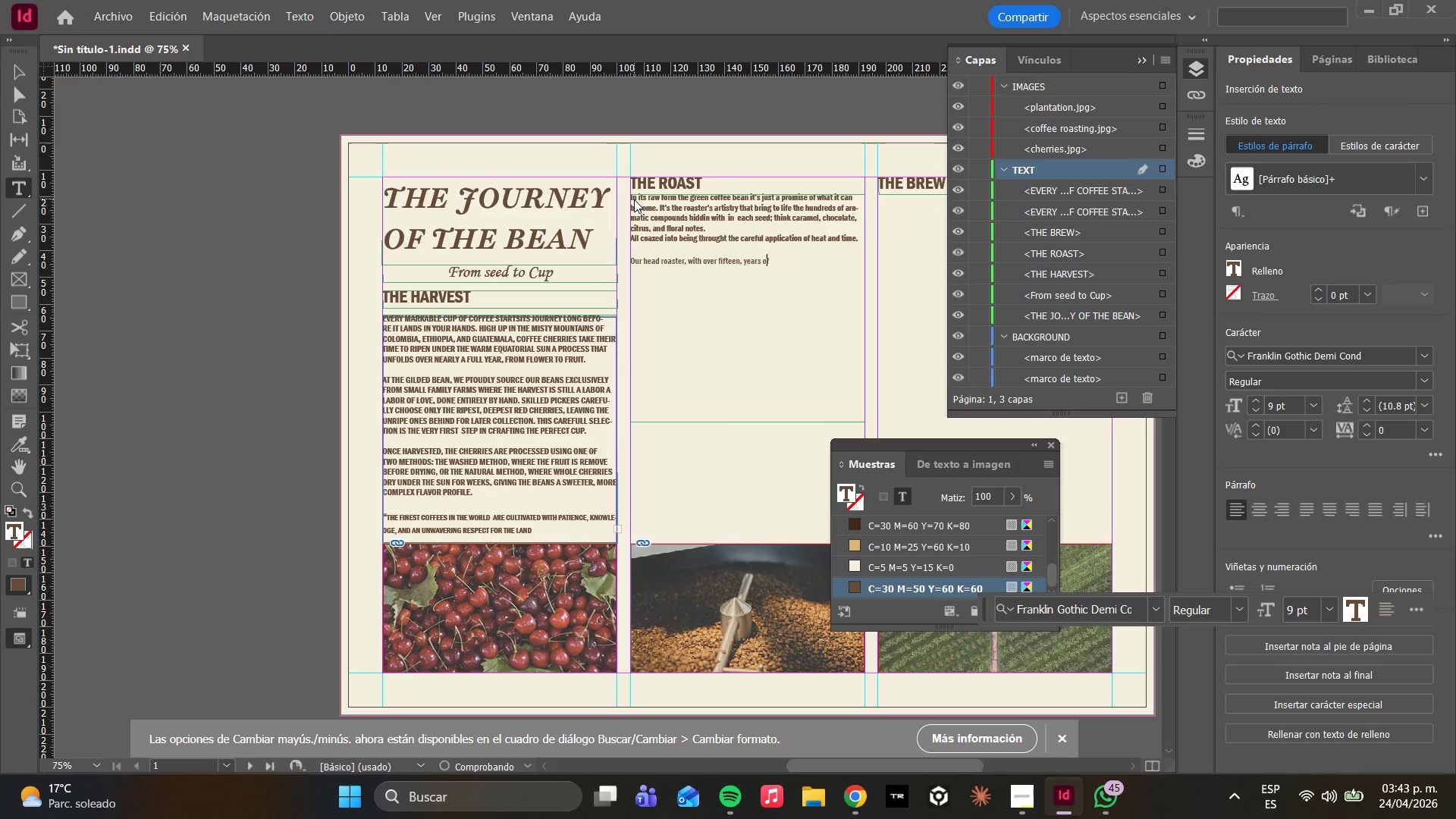 
key(ArrowRight)
 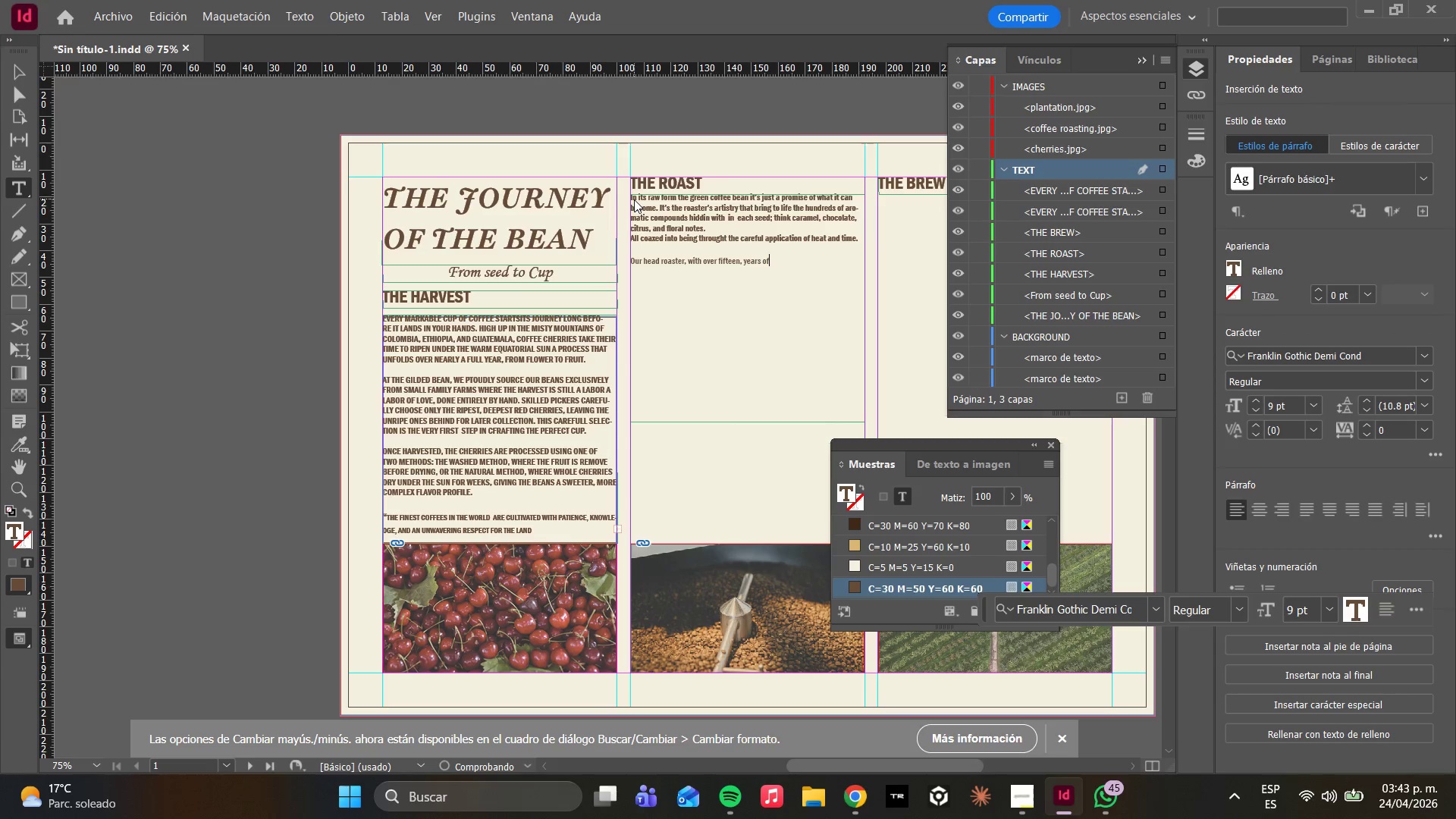 
type( experience, treats each coffee origin as a unique canvas. Light roaste)
key(Backspace)
type(s preserve the delicate floral a)
 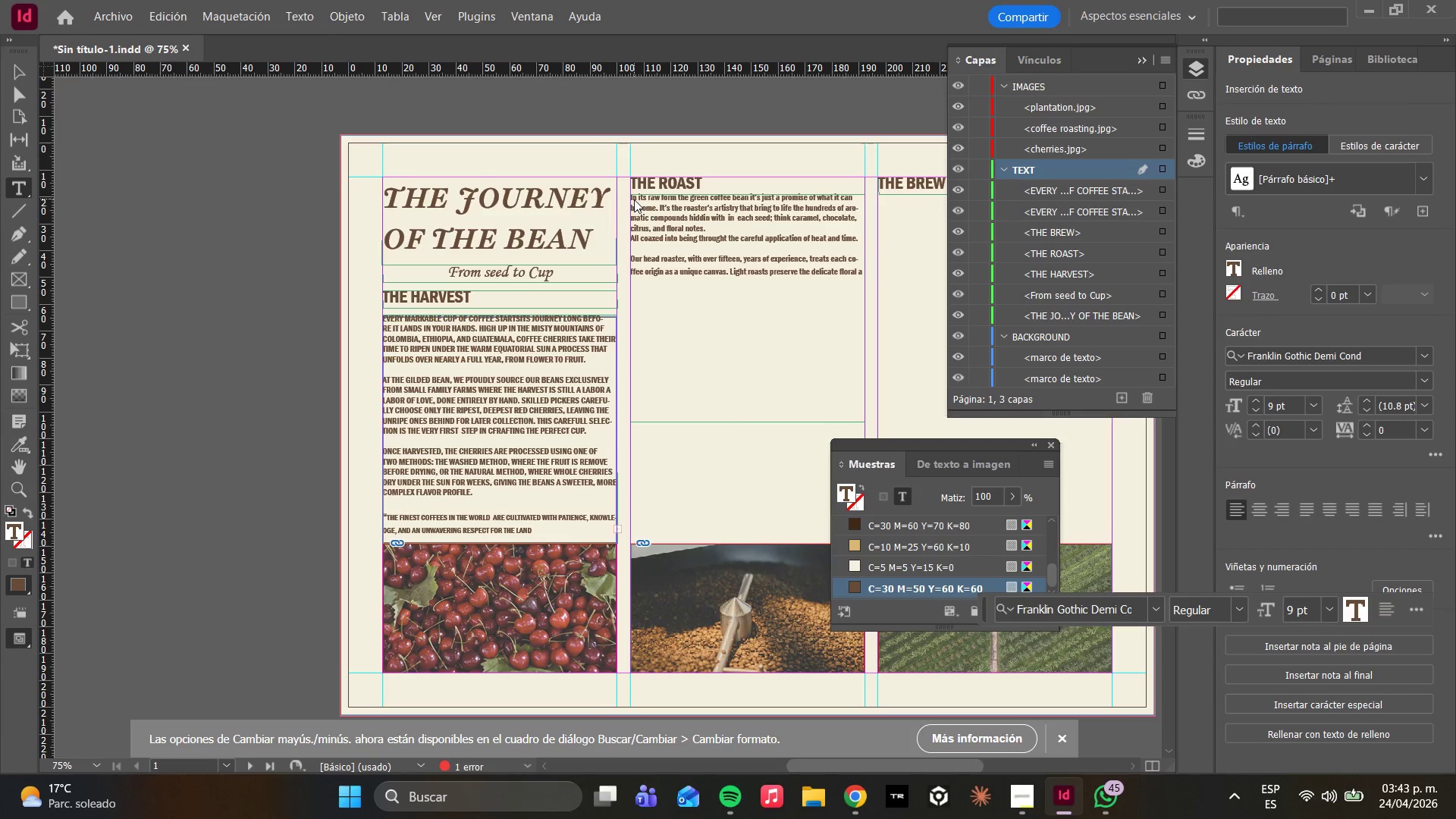 
wait(5.23)
 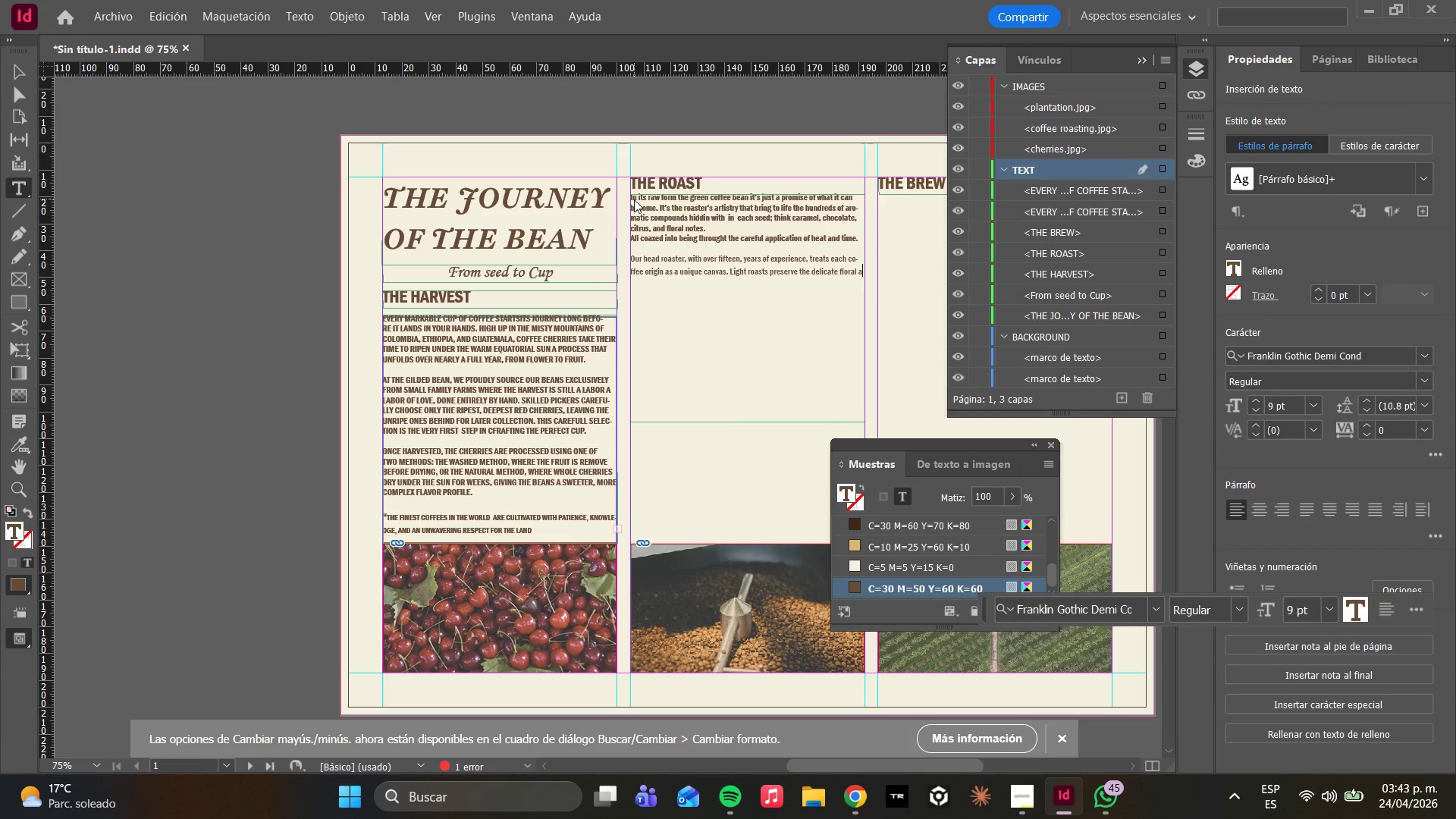 
type(nd fruit notes )
key(Backspace)
type( of hight)
key(Backspace)
 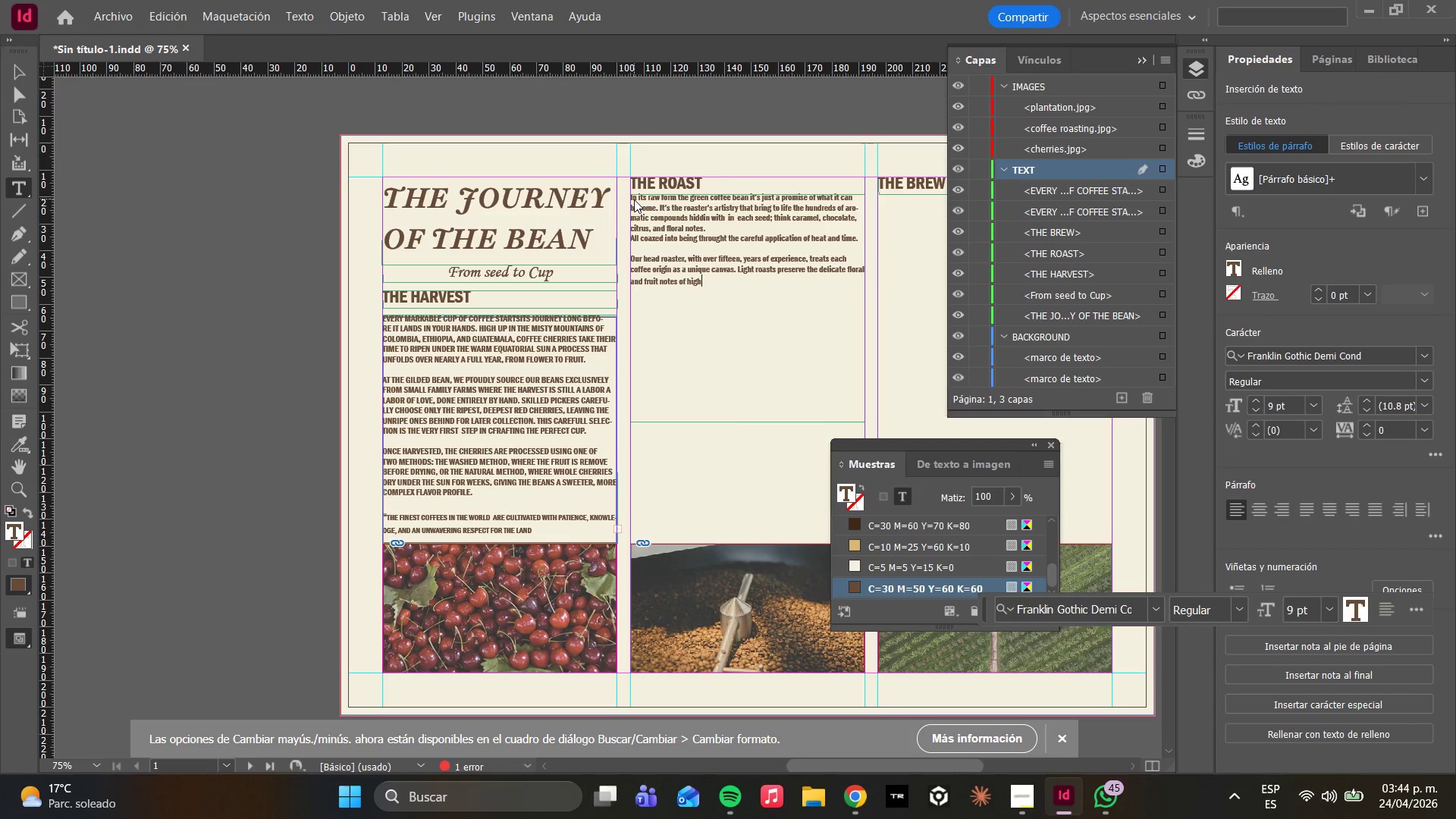 
wait(5.33)
 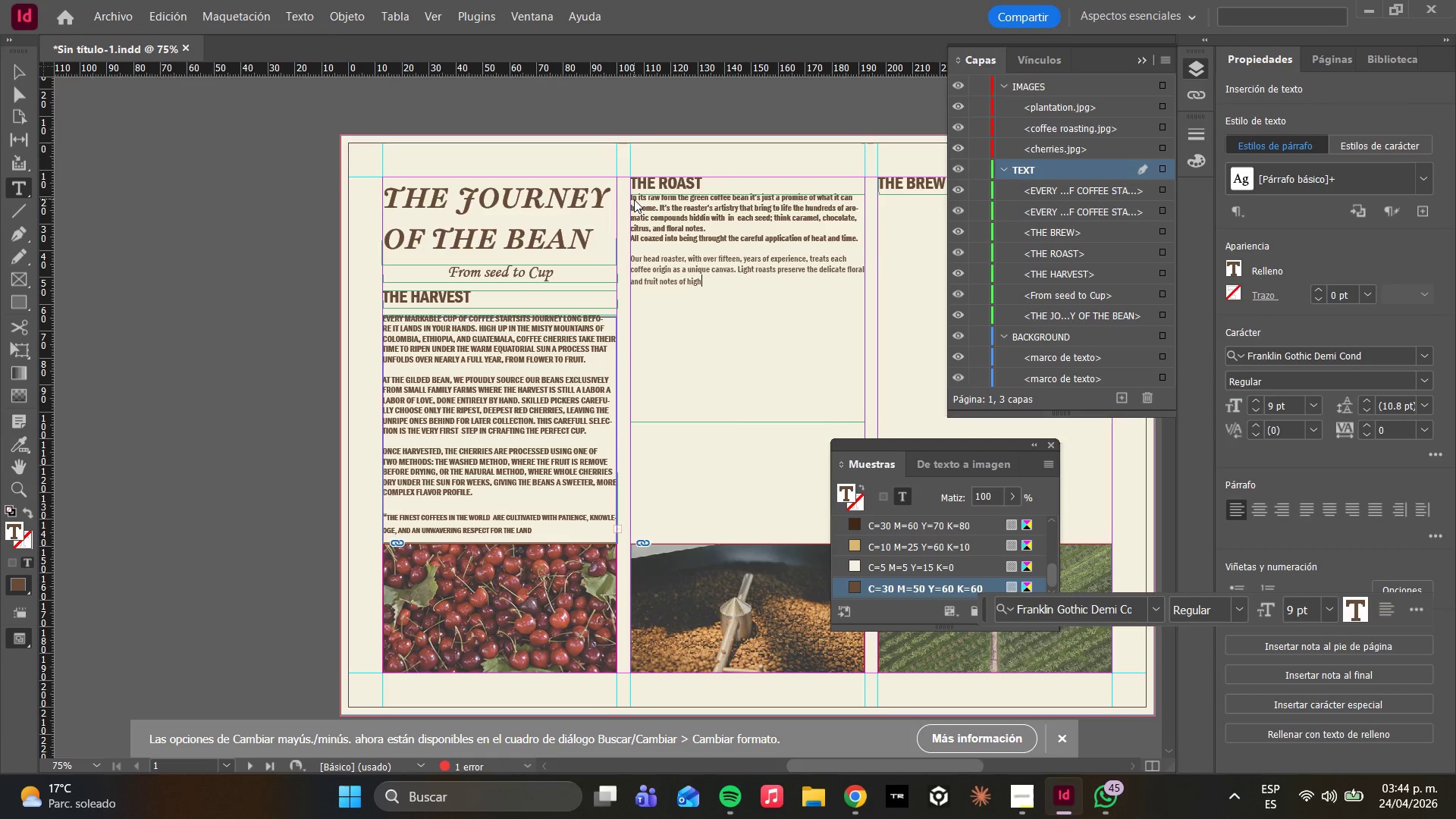 
type(-altitutude )
 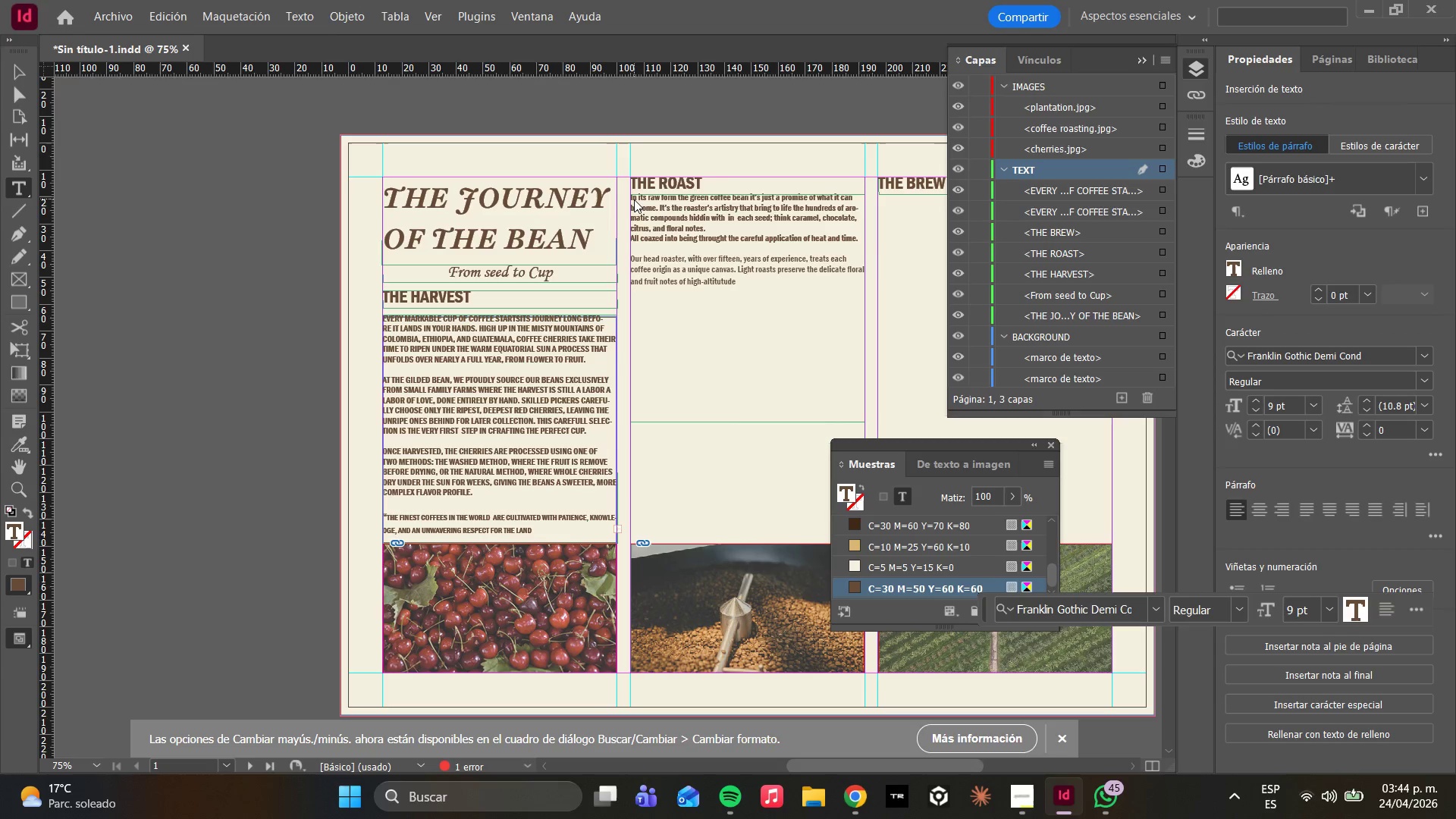 
key(Space)
 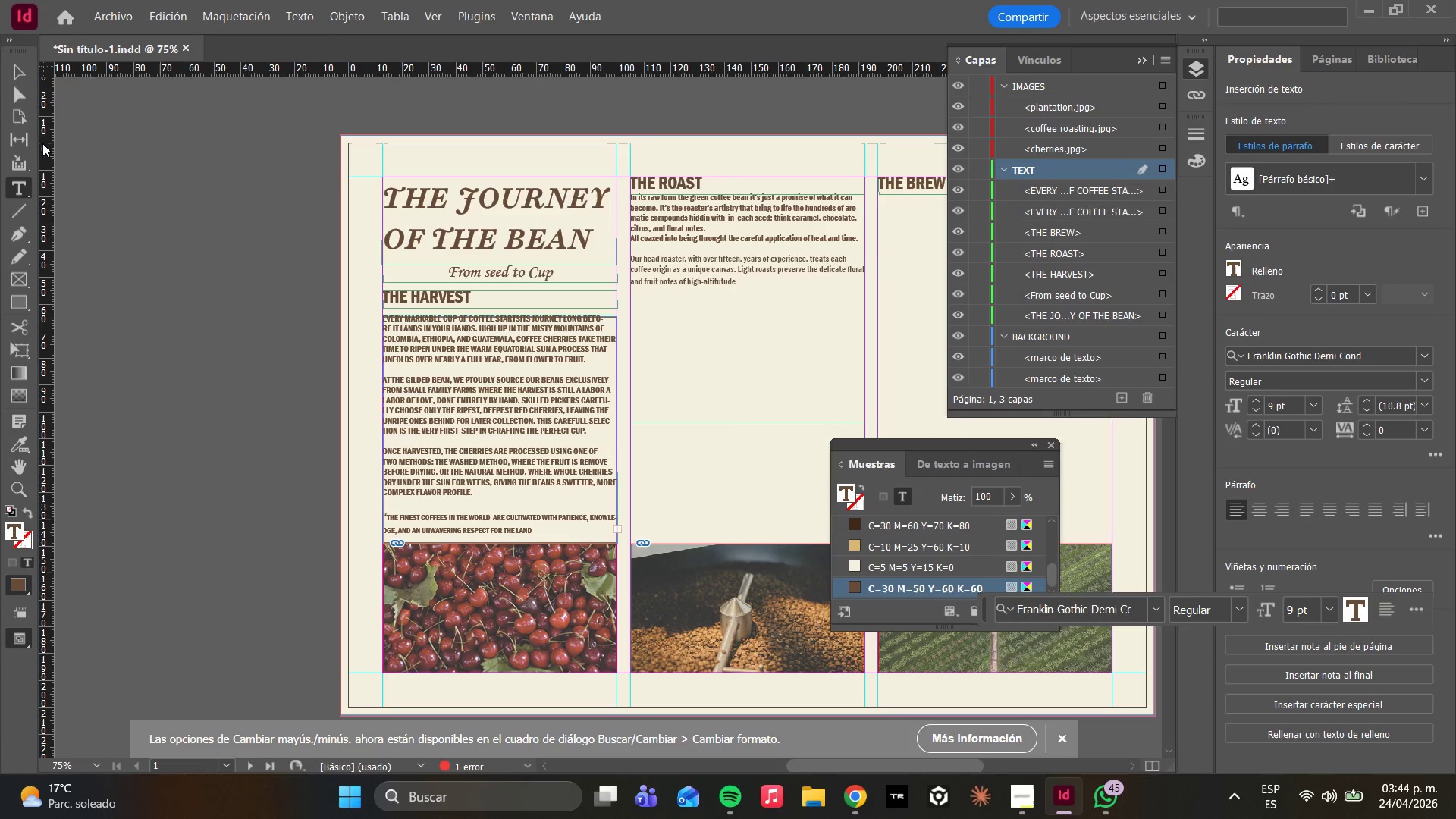 
left_click([12, 99])
 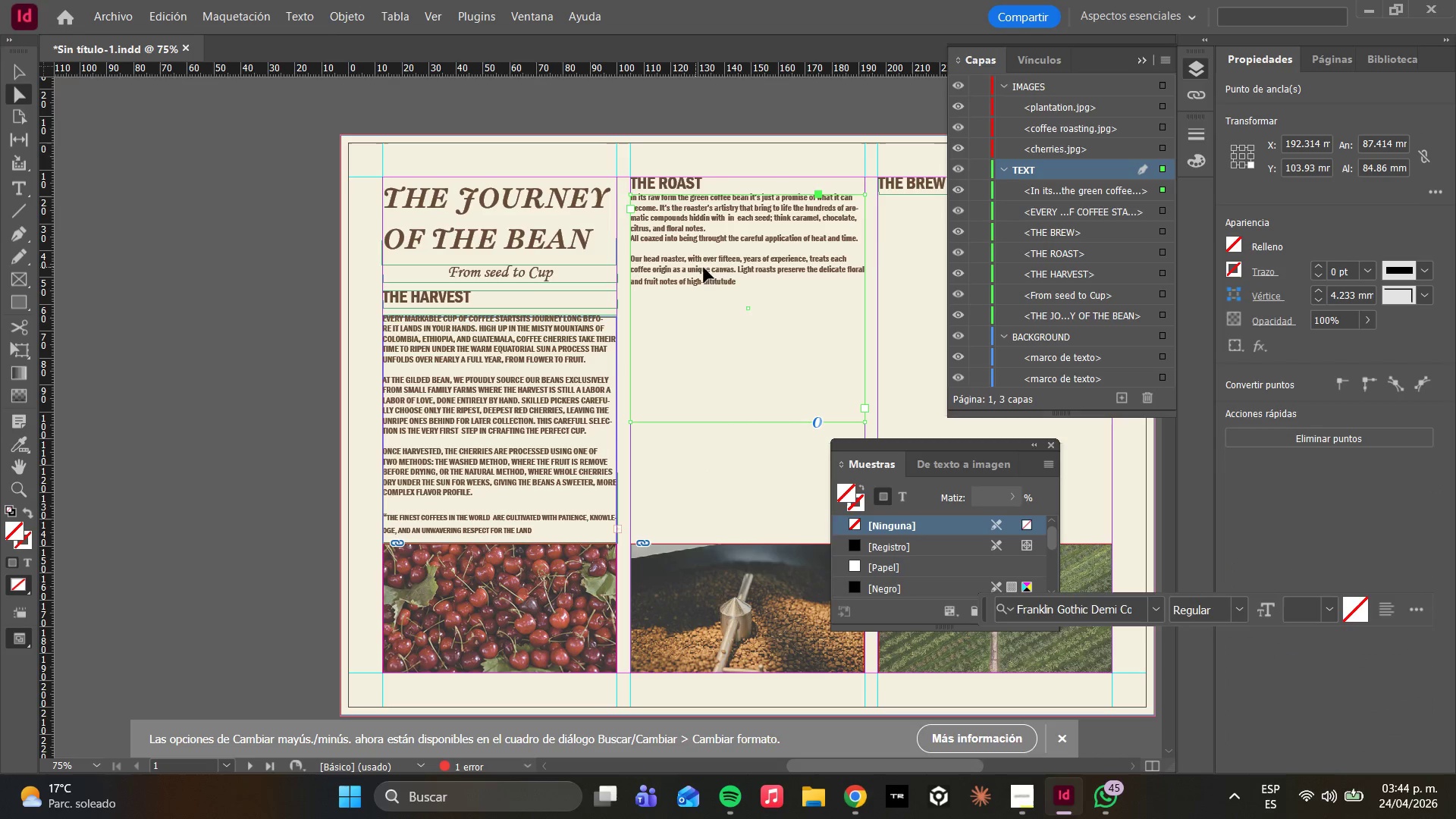 
double_click([722, 276])
 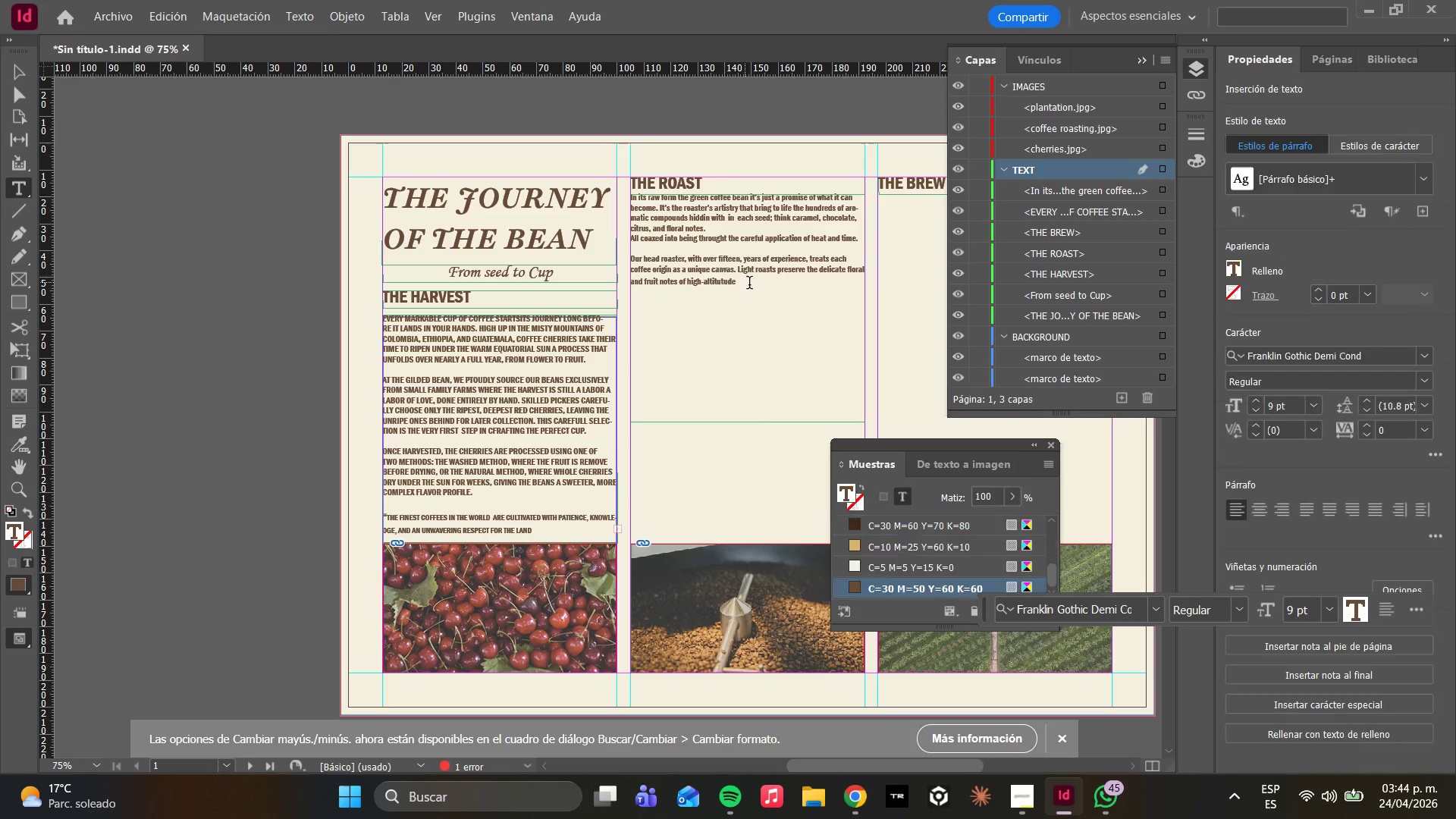 
left_click([755, 287])
 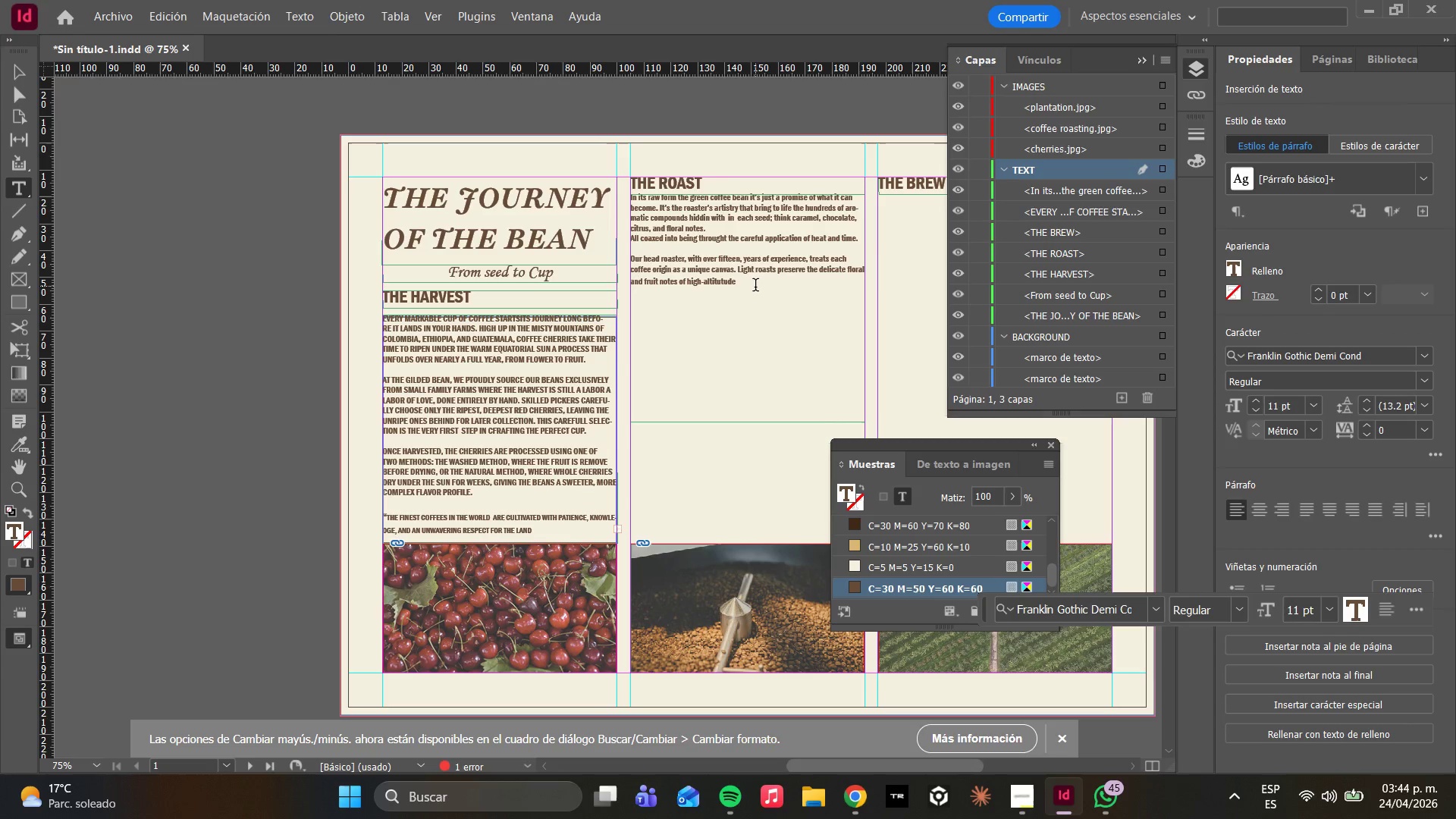 
key(Enter)
 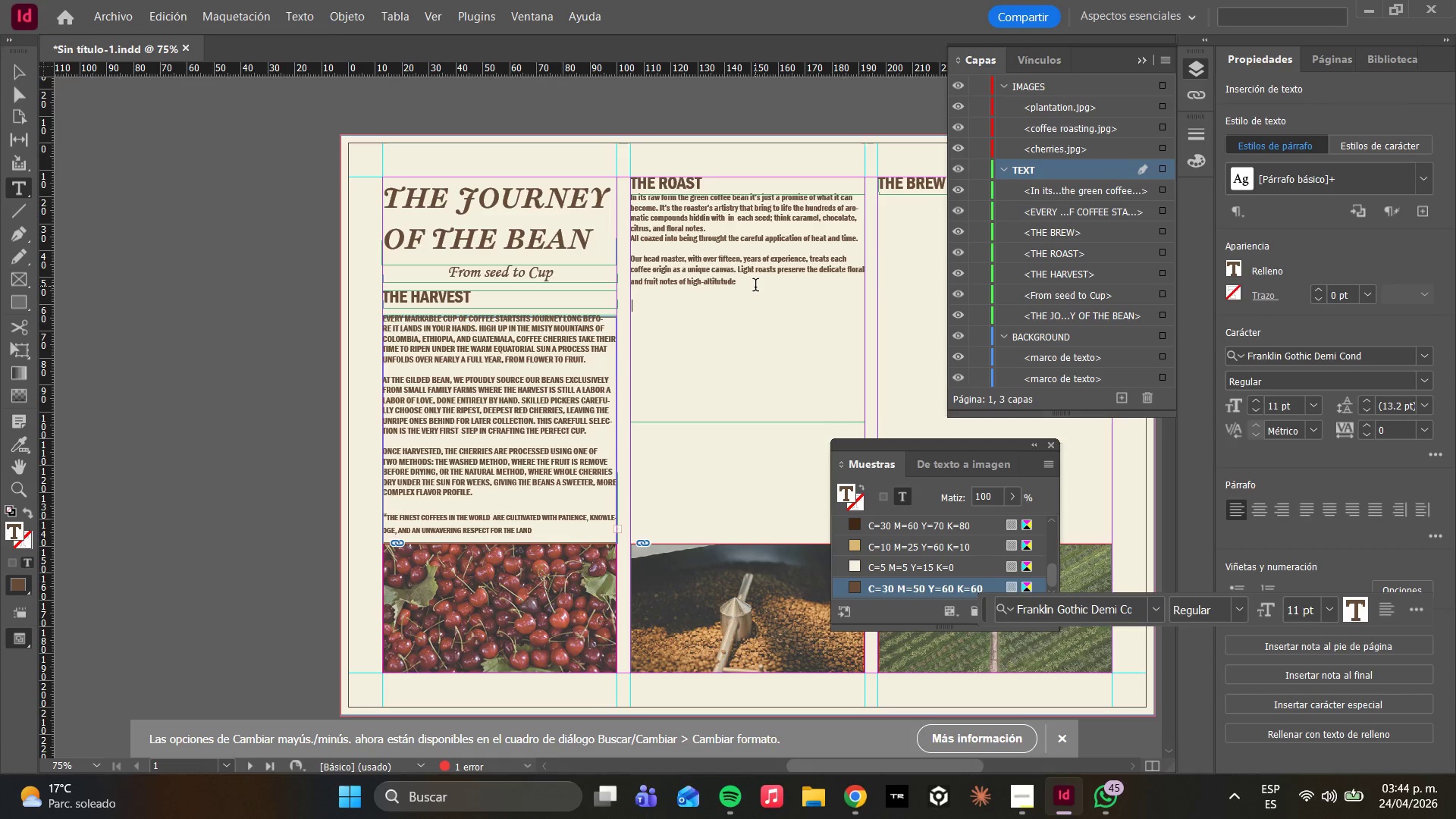 
wait(6.88)
 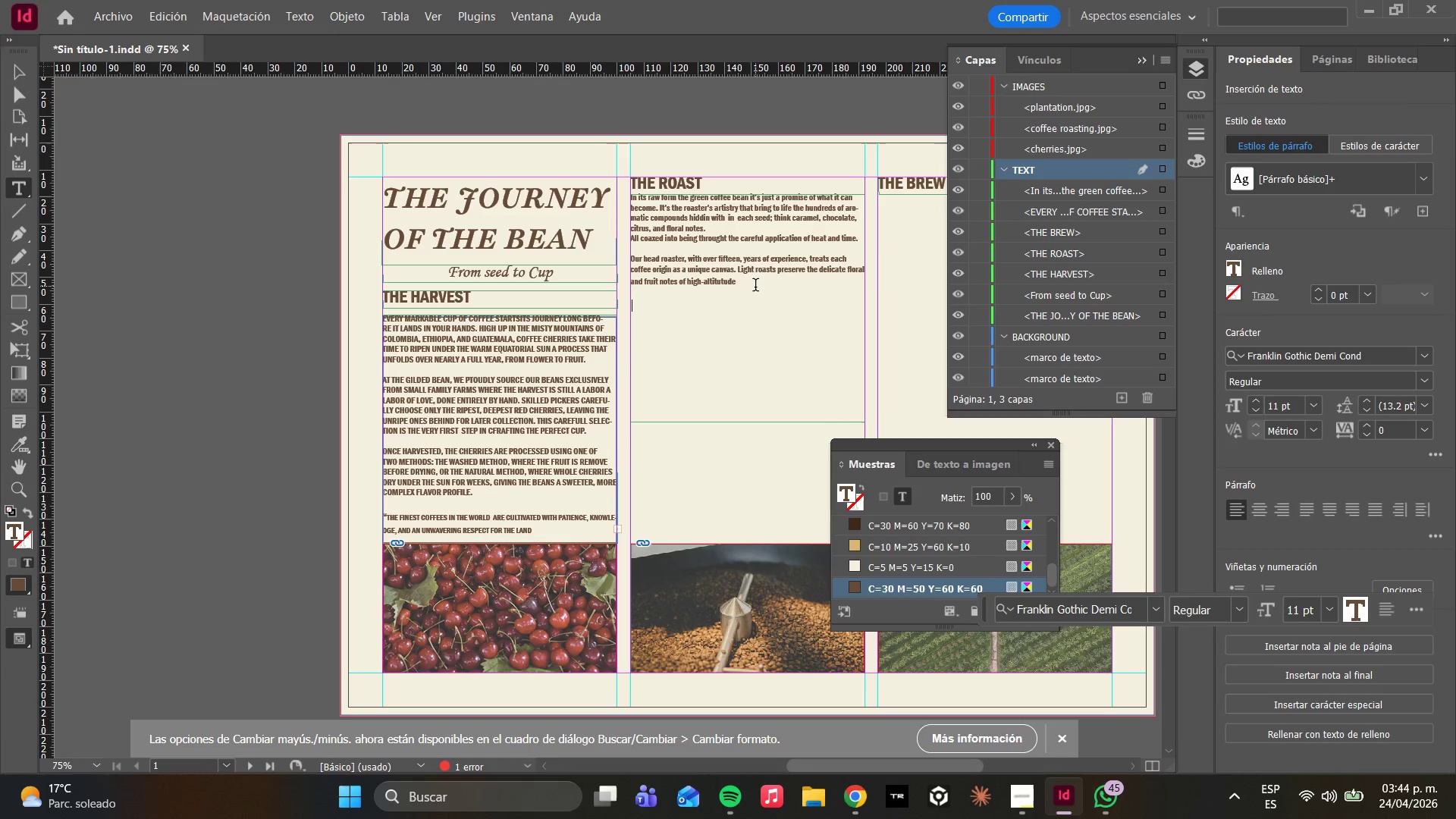 
key(Backspace)
key(Backspace)
key(Backspace)
type(.)
key(Backspace)
key(Backspace)
type(.)
key(Backspace)
key(Backspace)
type(. Ethioph)
 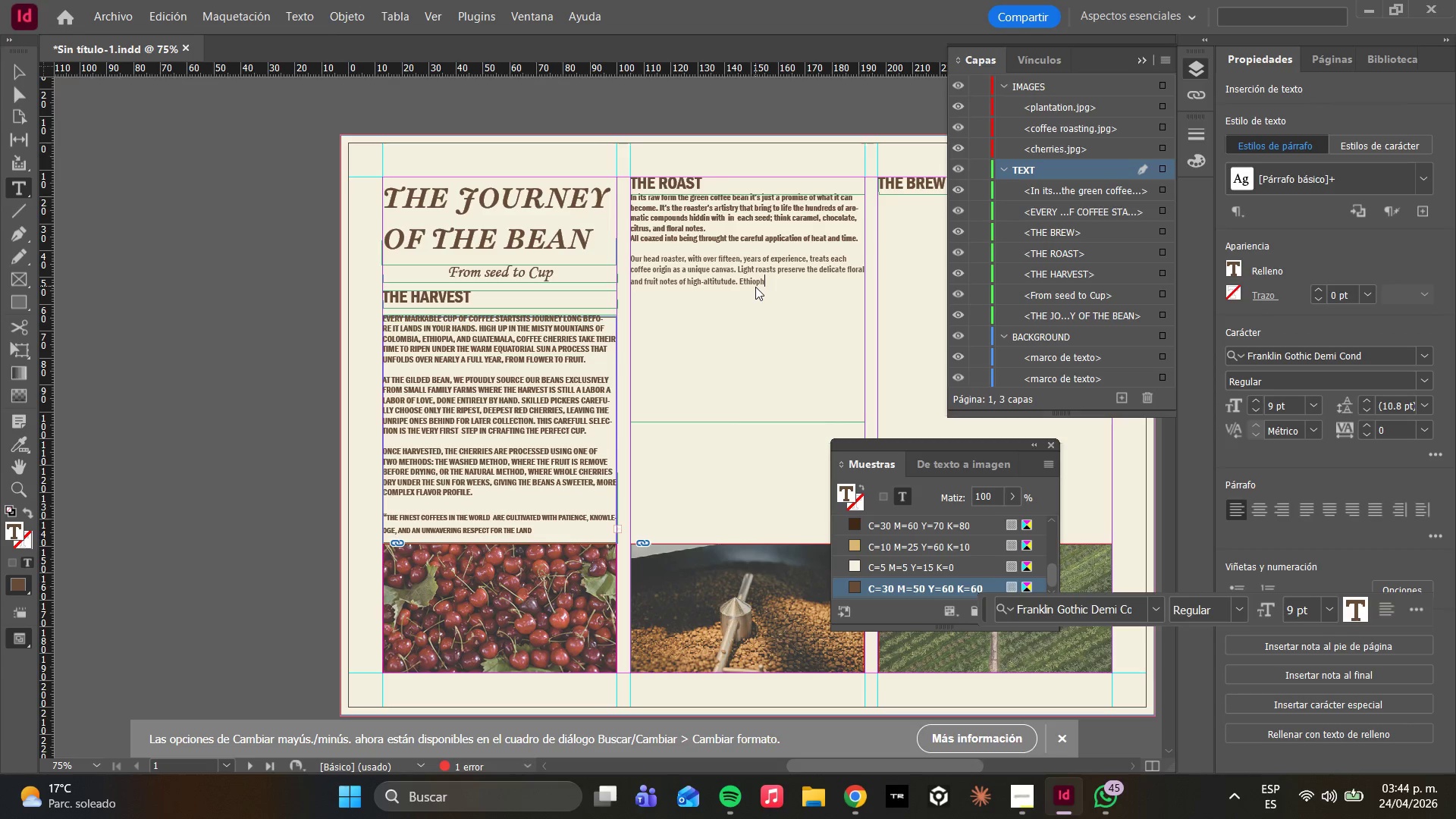 
type(ian )
 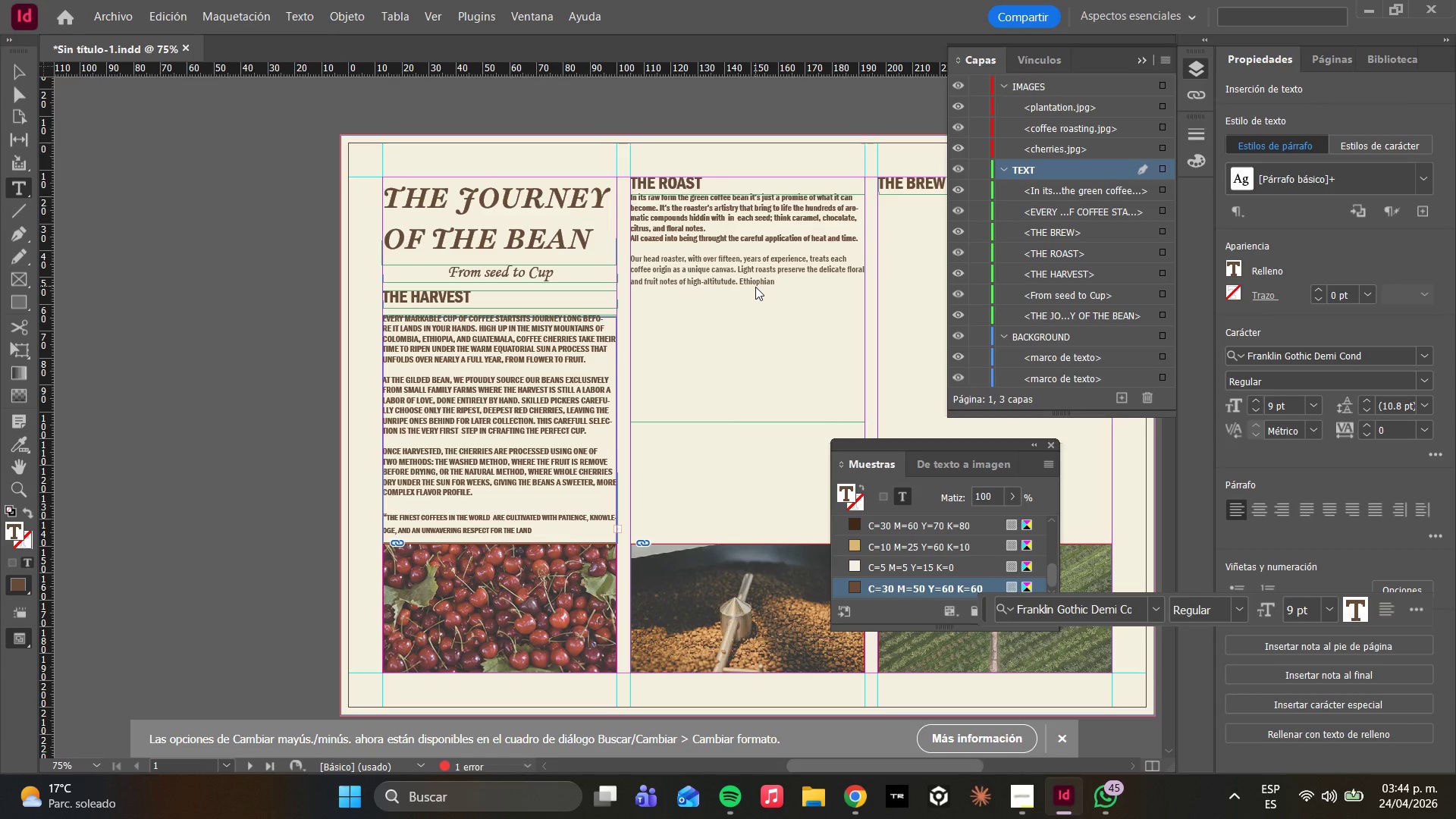 
key(ArrowLeft)
 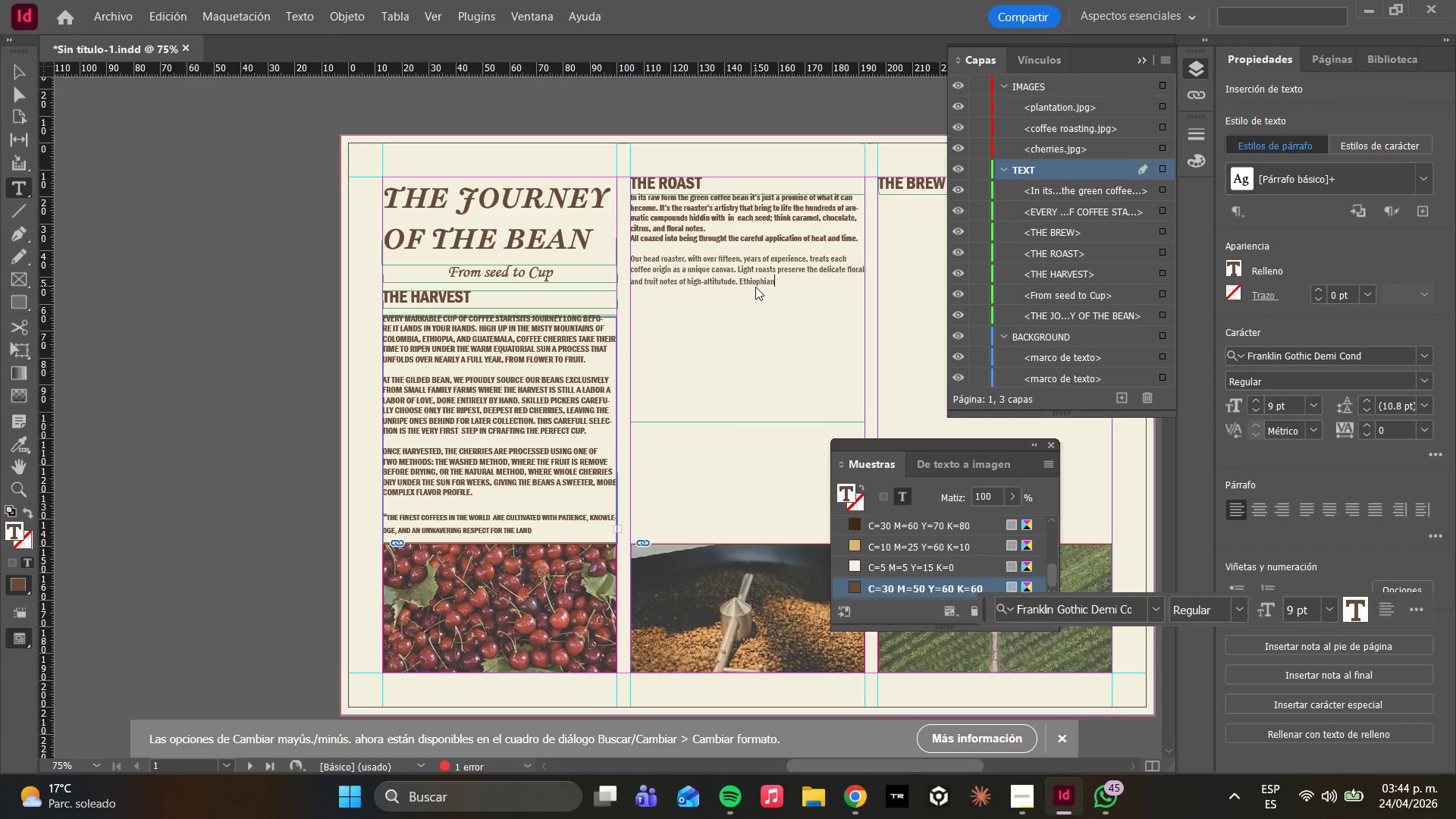 
key(ArrowLeft)
 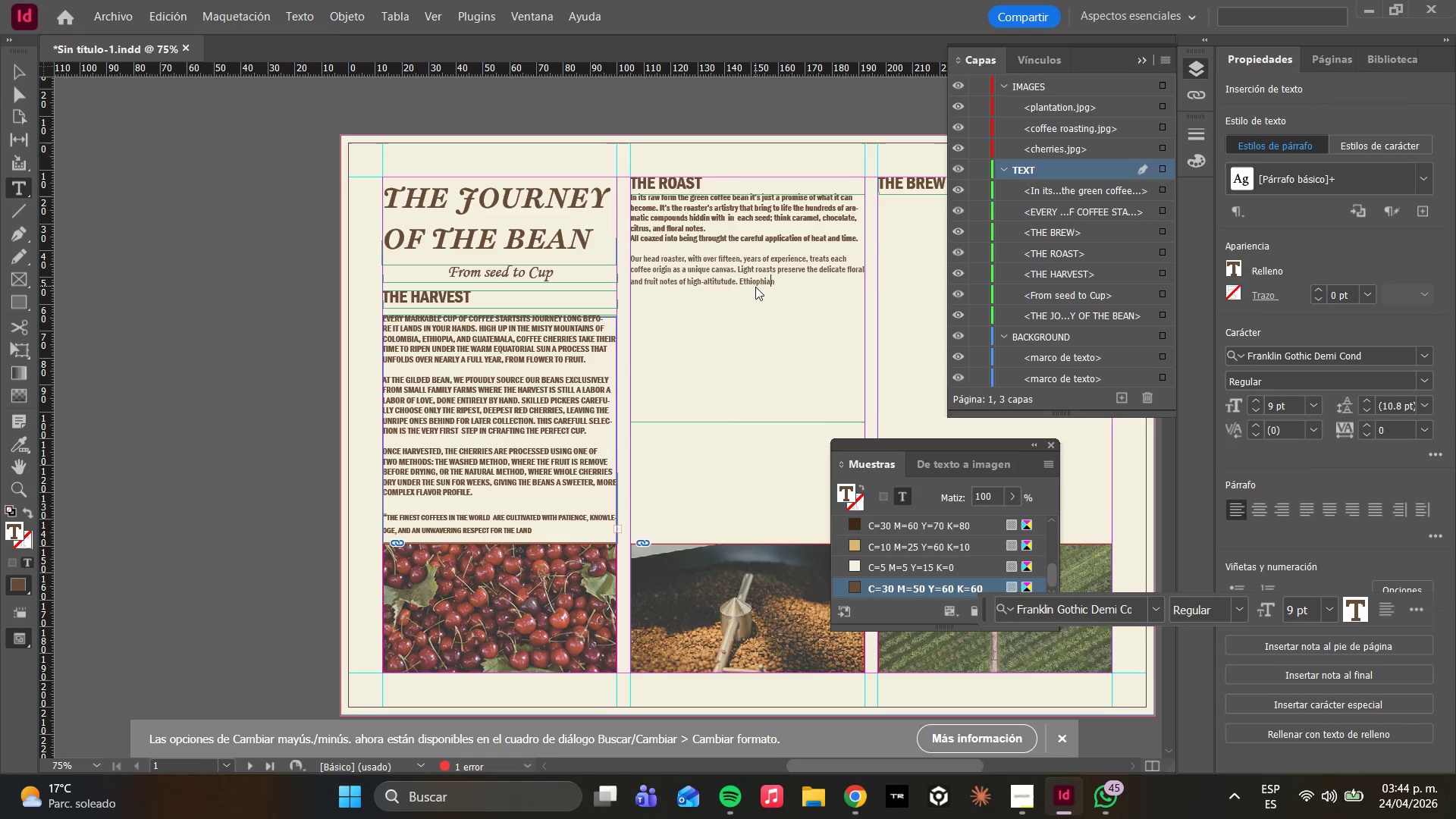 
key(ArrowLeft)
 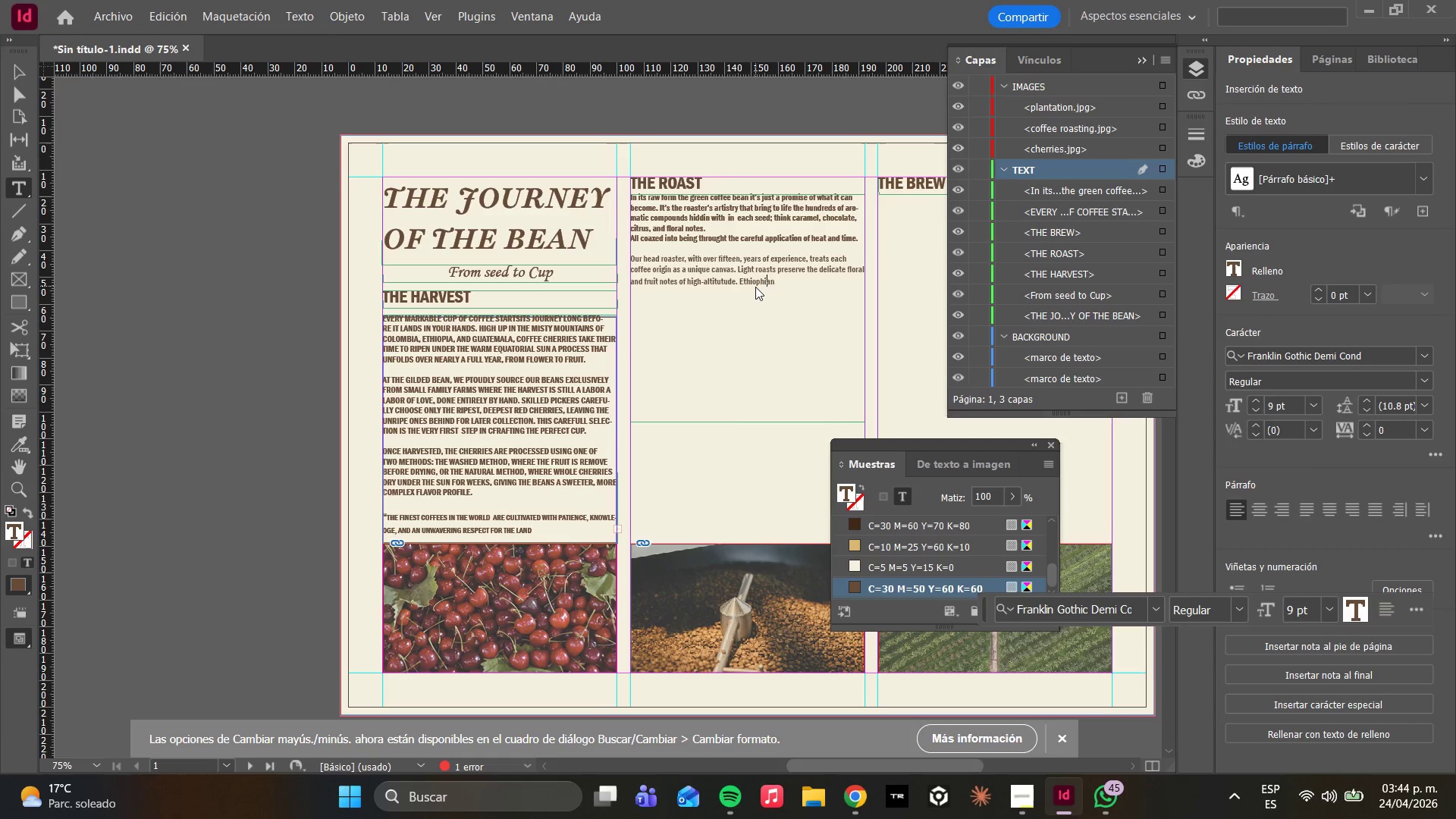 
key(ArrowLeft)
 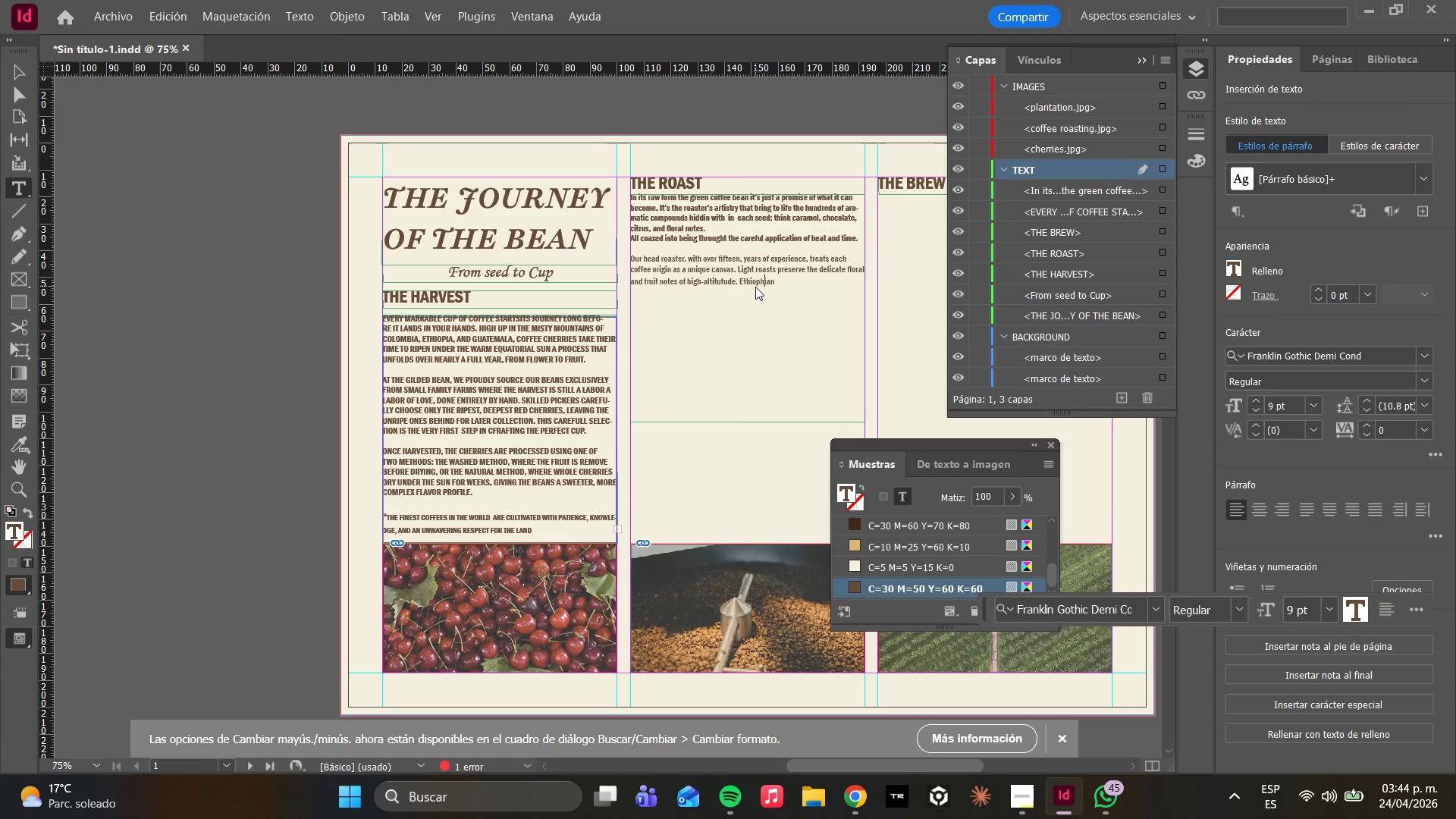 
key(ArrowLeft)
 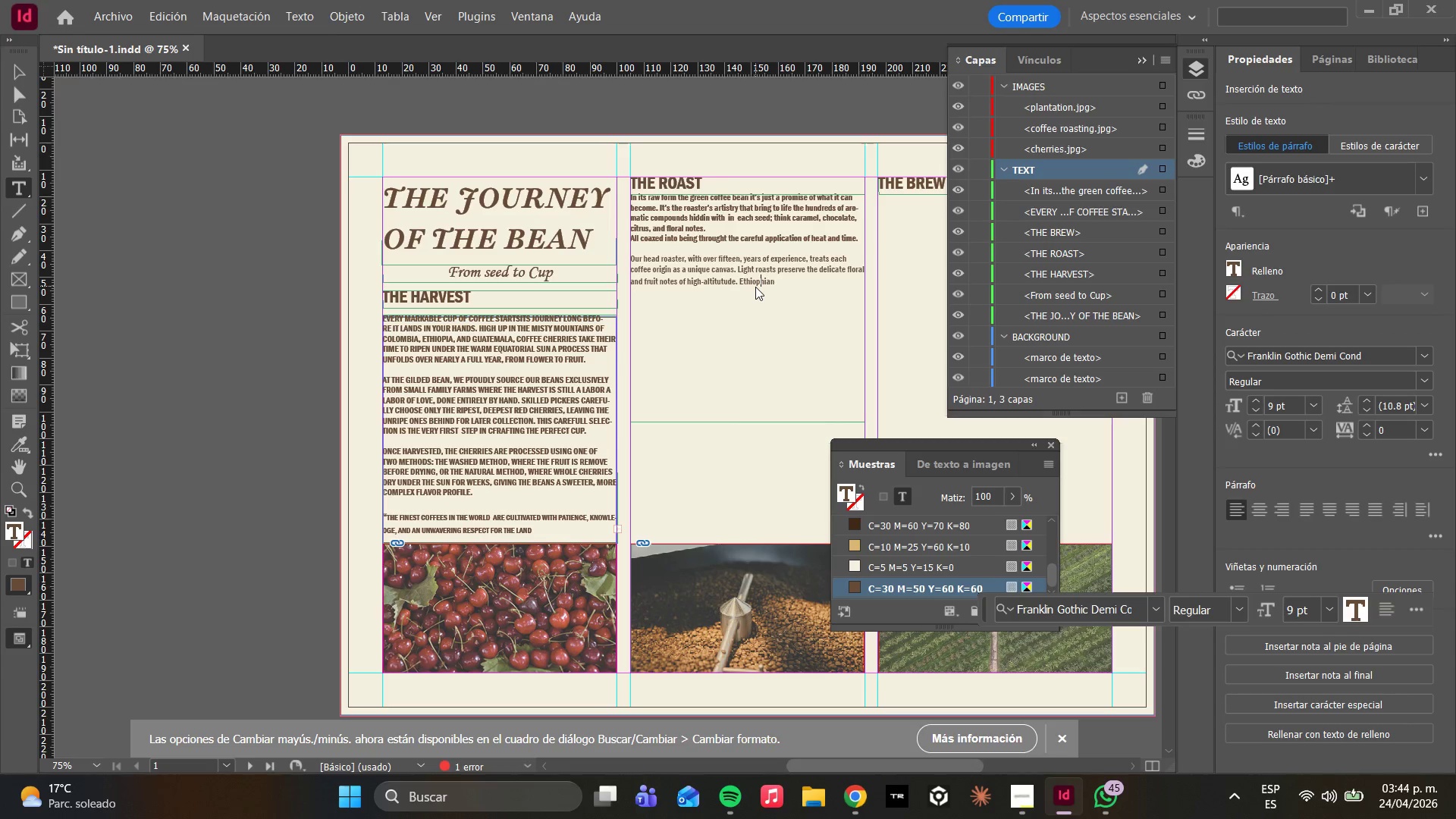 
key(ArrowLeft)
 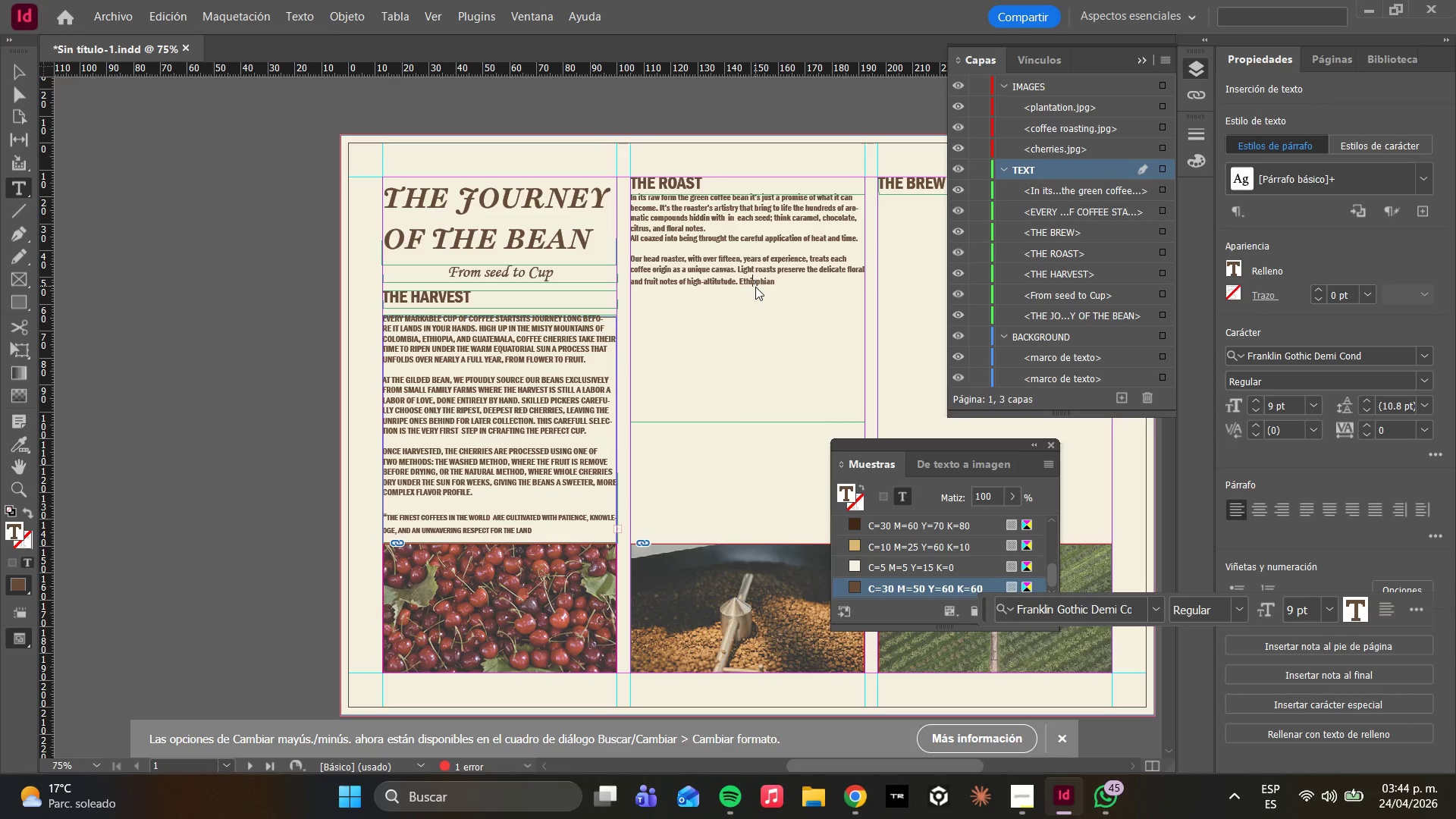 
key(ArrowLeft)
 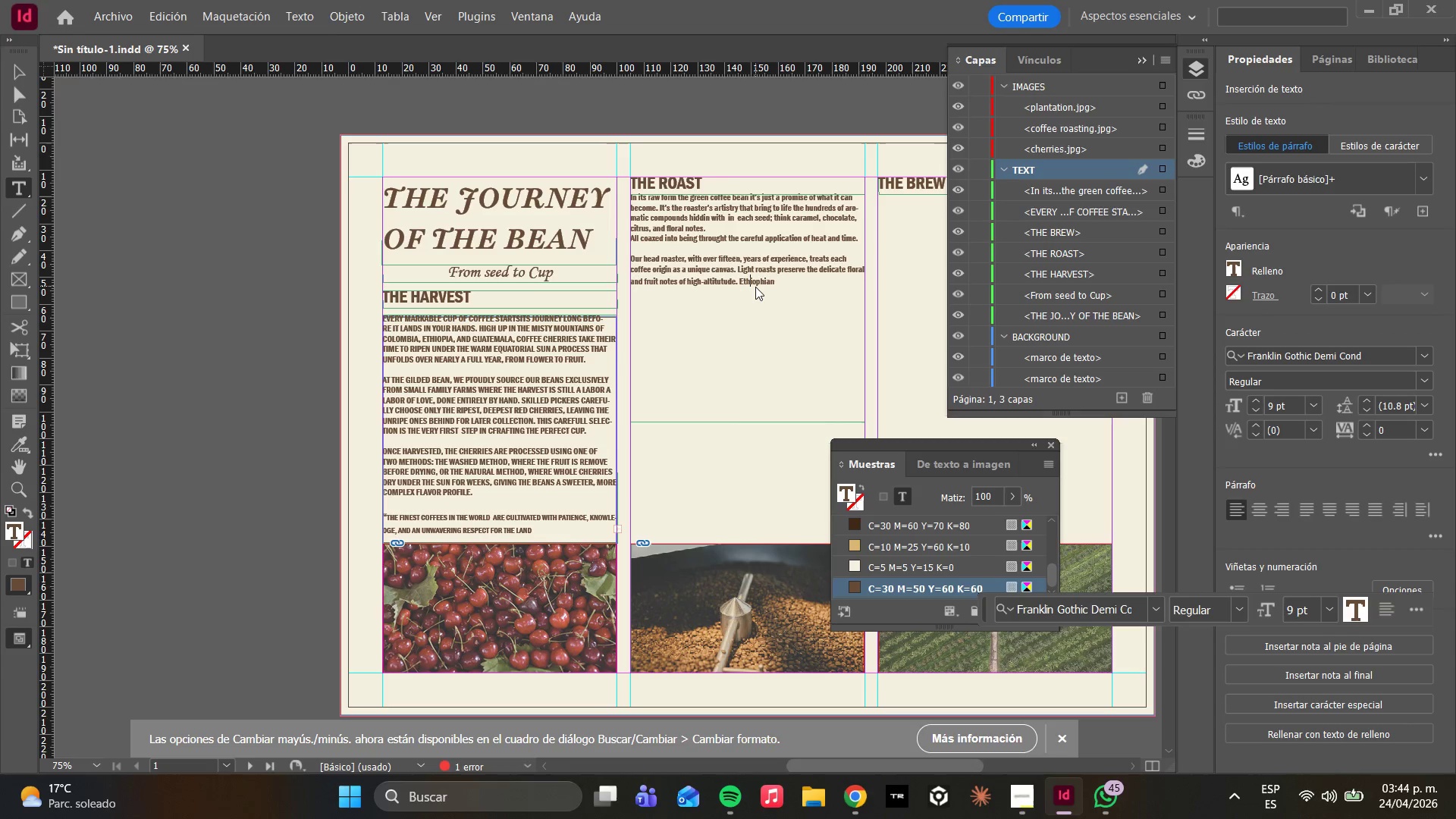 
key(ArrowLeft)
 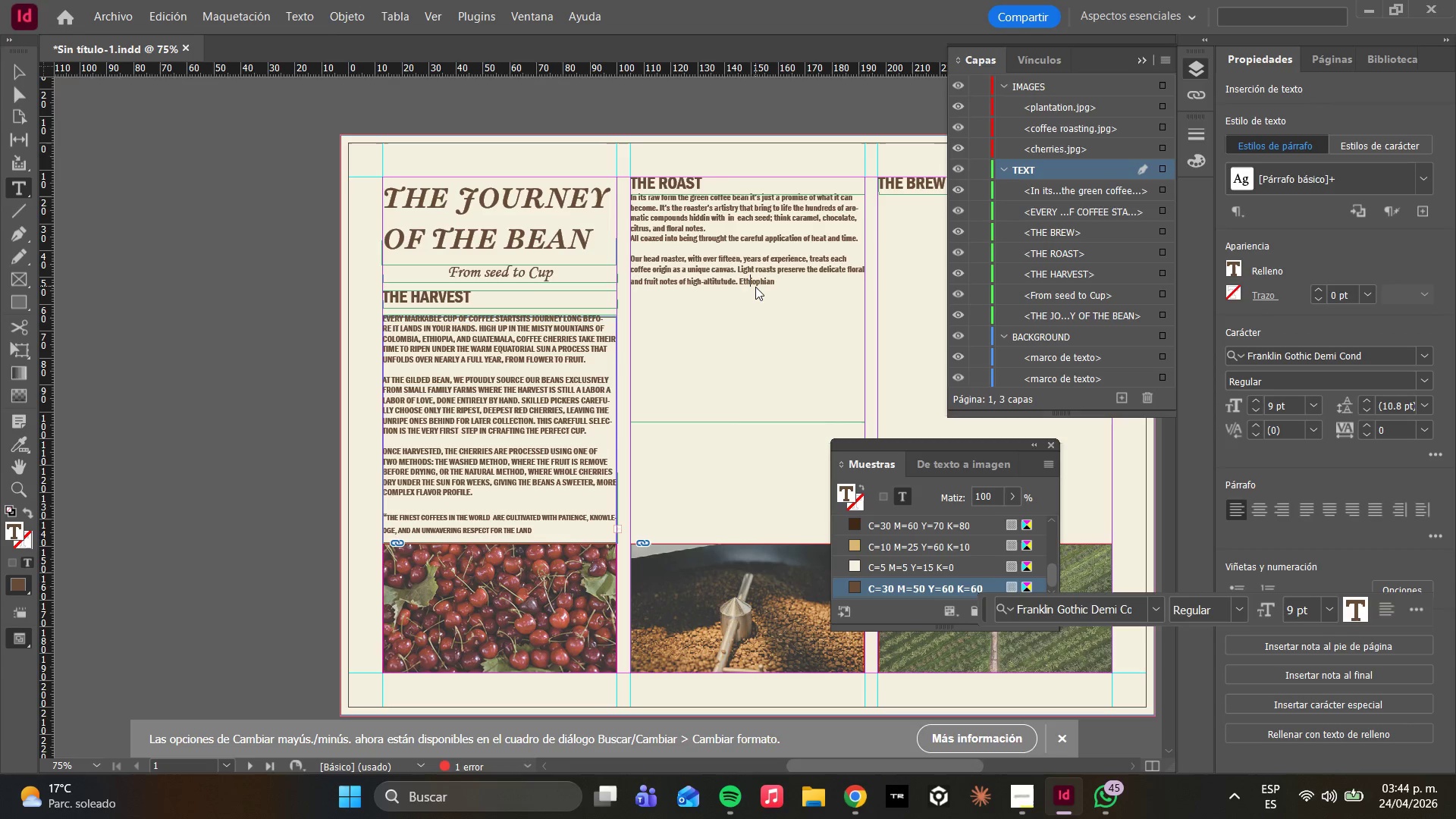 
key(ArrowLeft)
 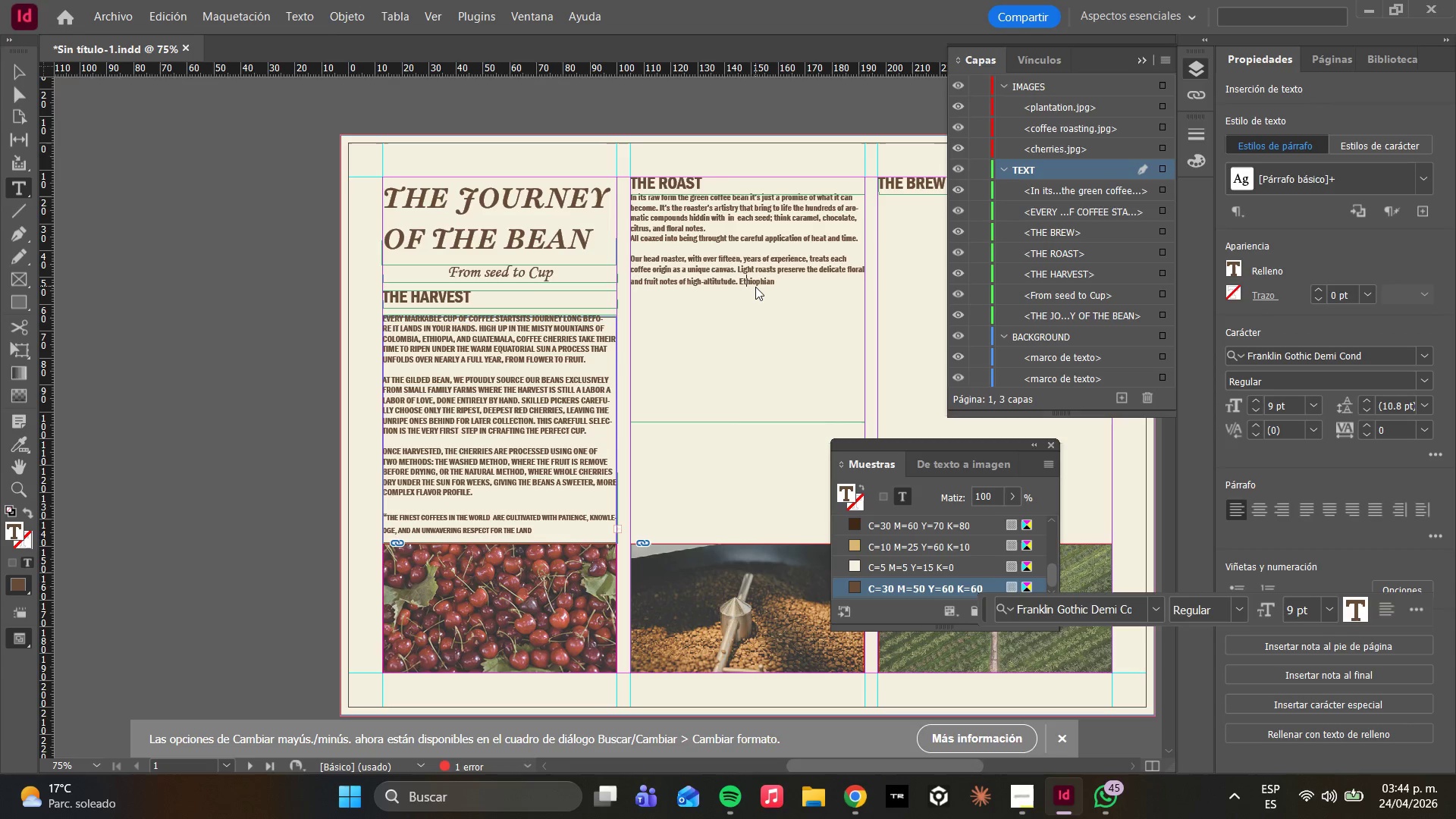 
key(ArrowLeft)
 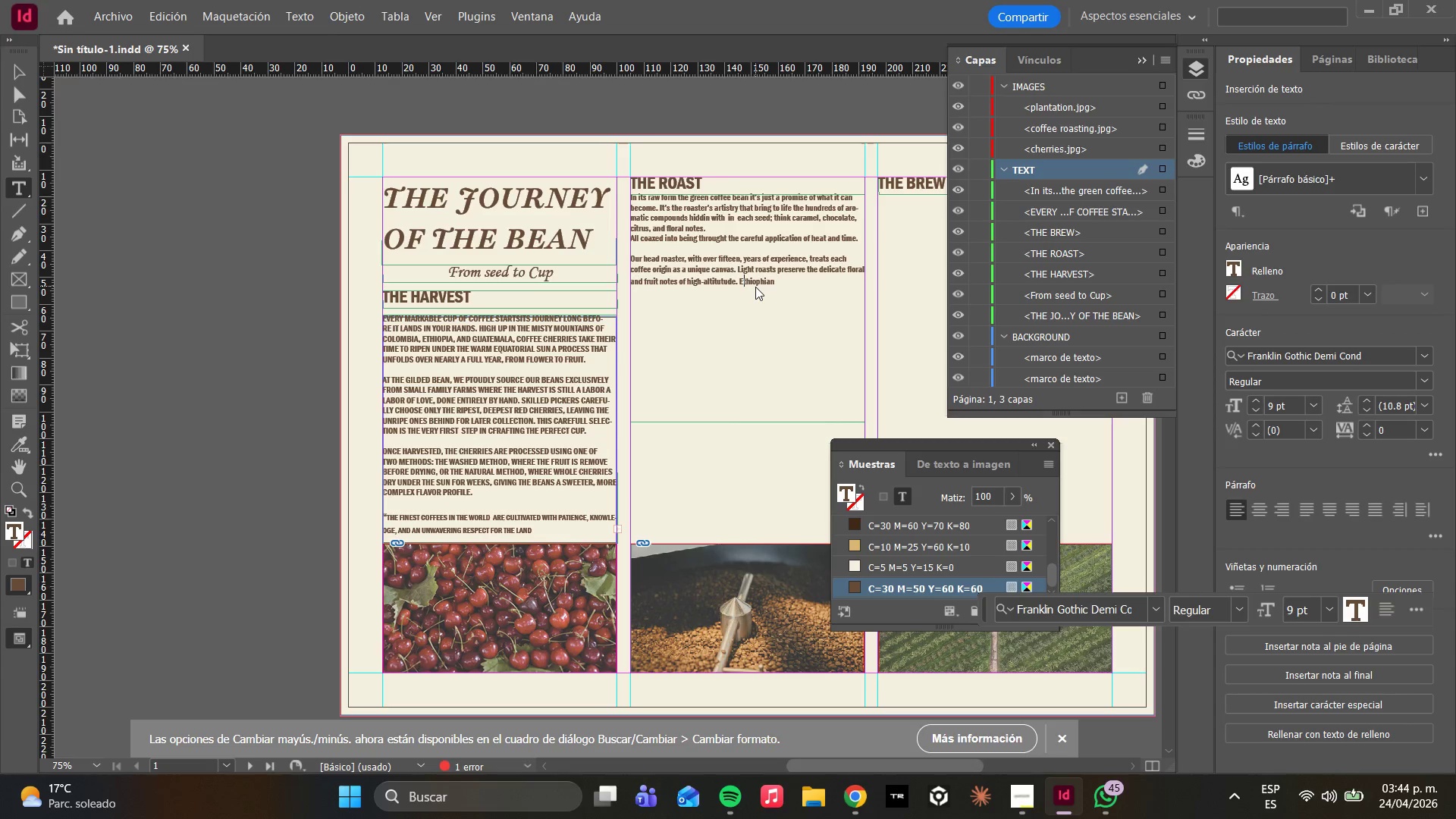 
key(ArrowLeft)
 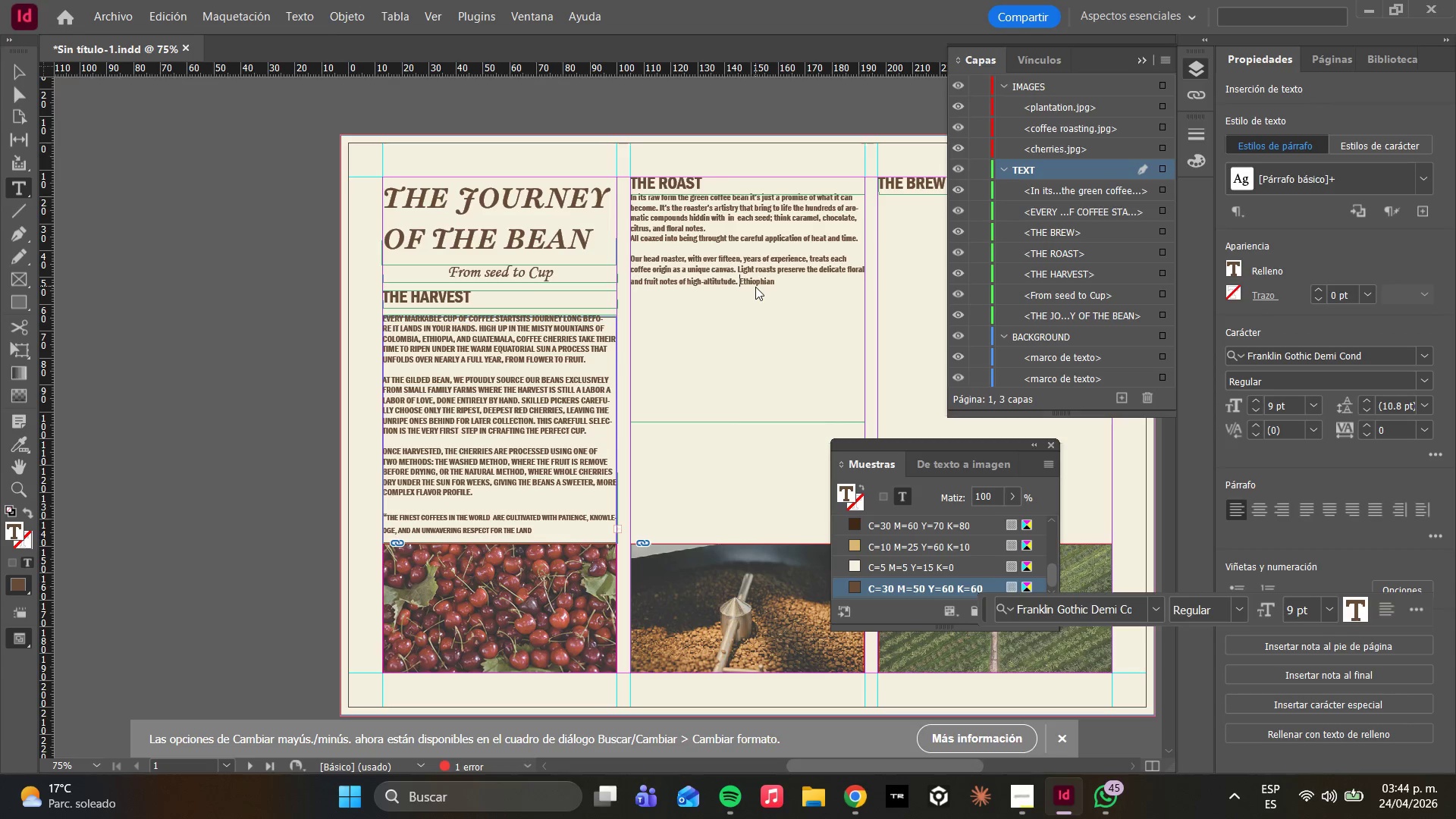 
key(ArrowLeft)
 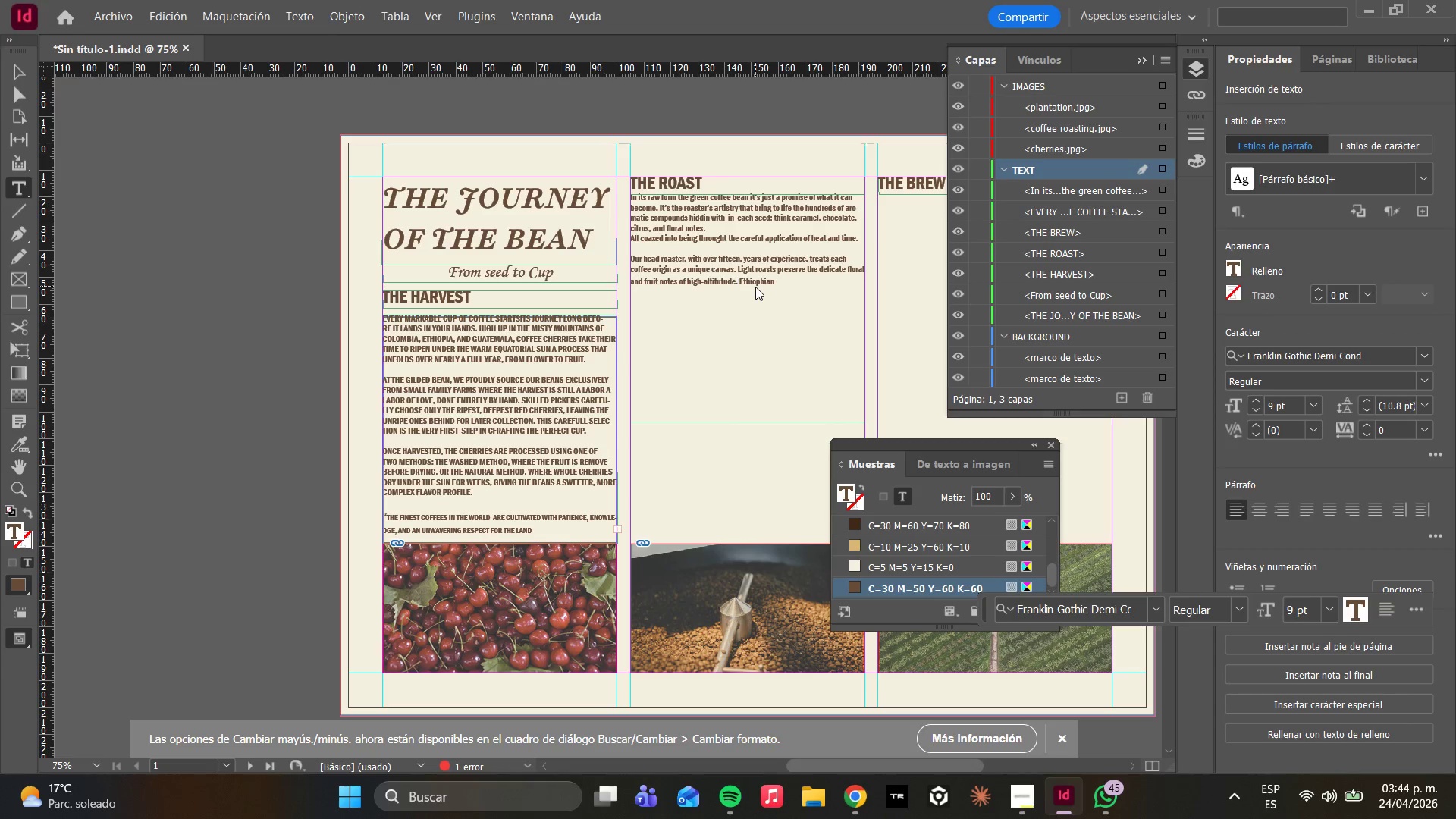 
key(Backspace)
 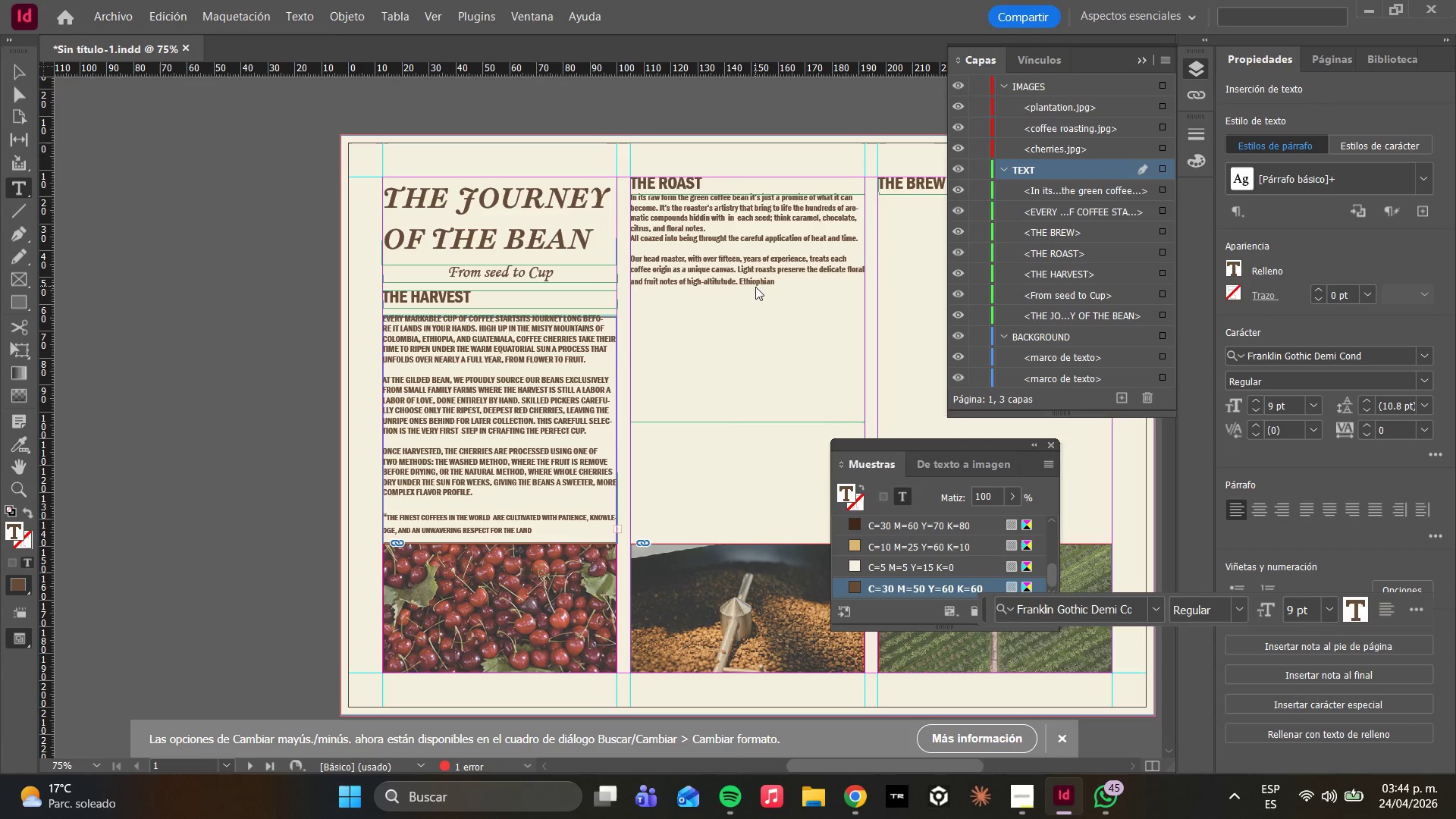 
hold_key(key=ArrowRight, duration=0.38)
 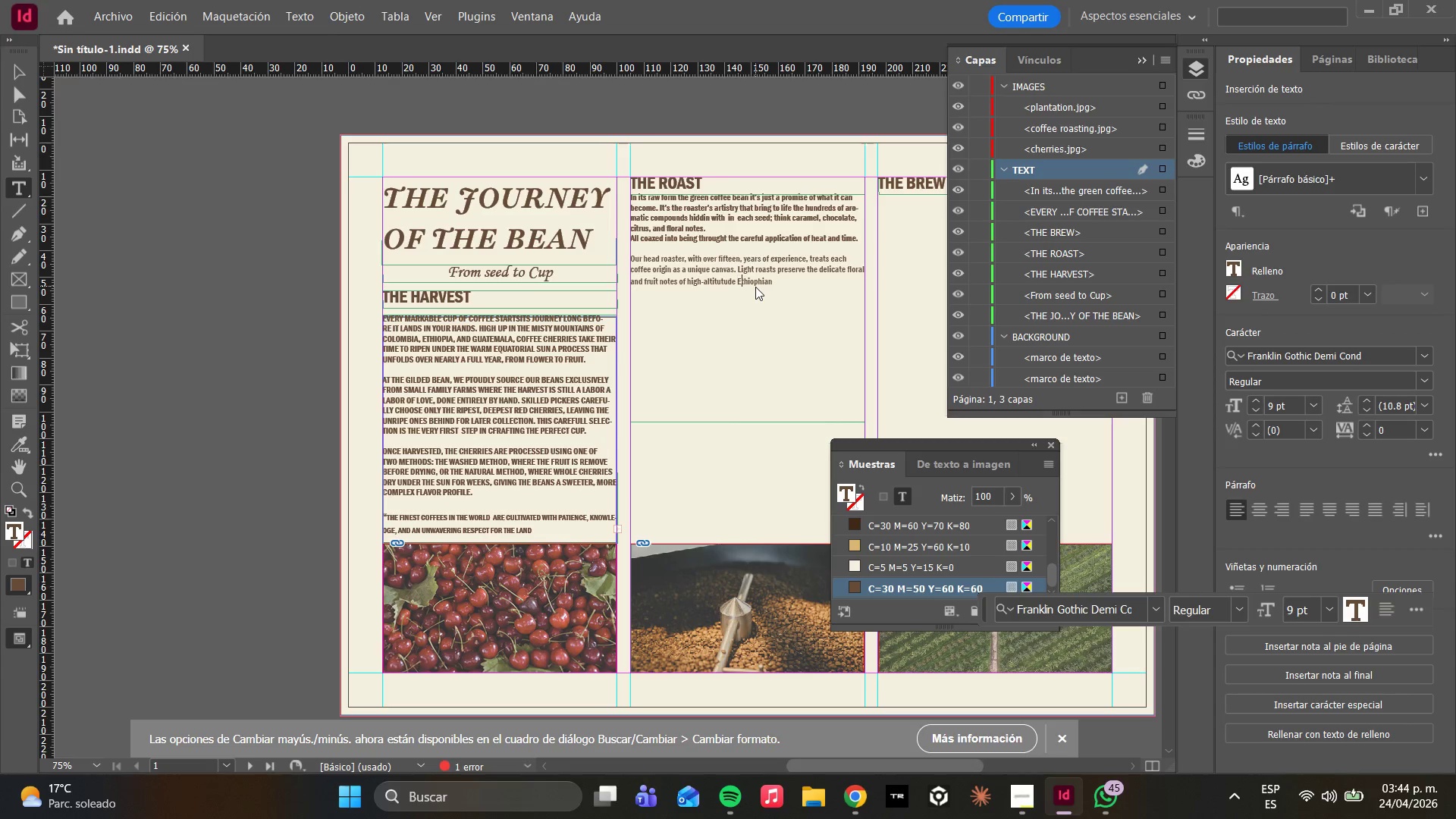 
key(ArrowRight)
 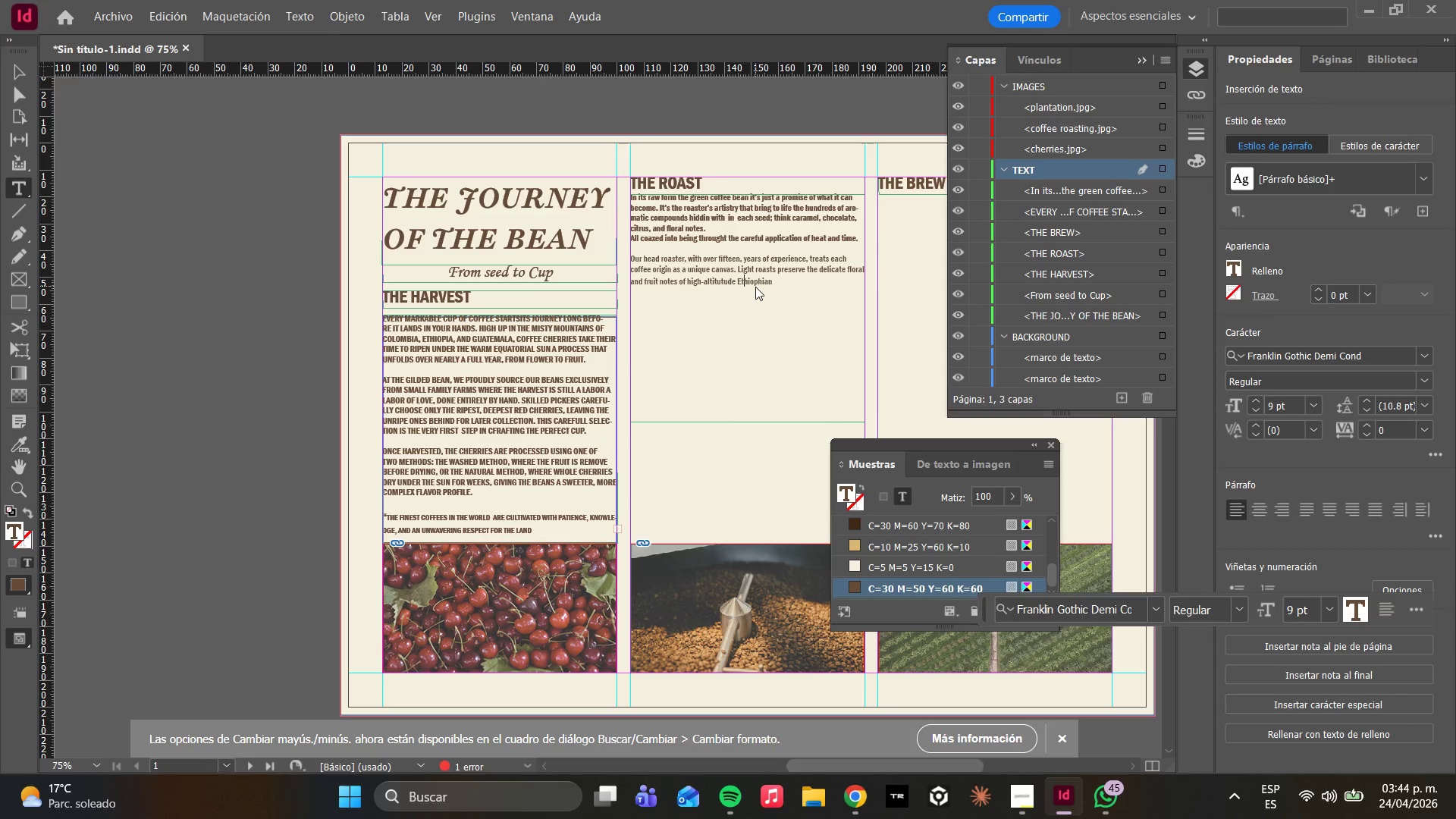 
hold_key(key=ArrowRight, duration=0.72)
 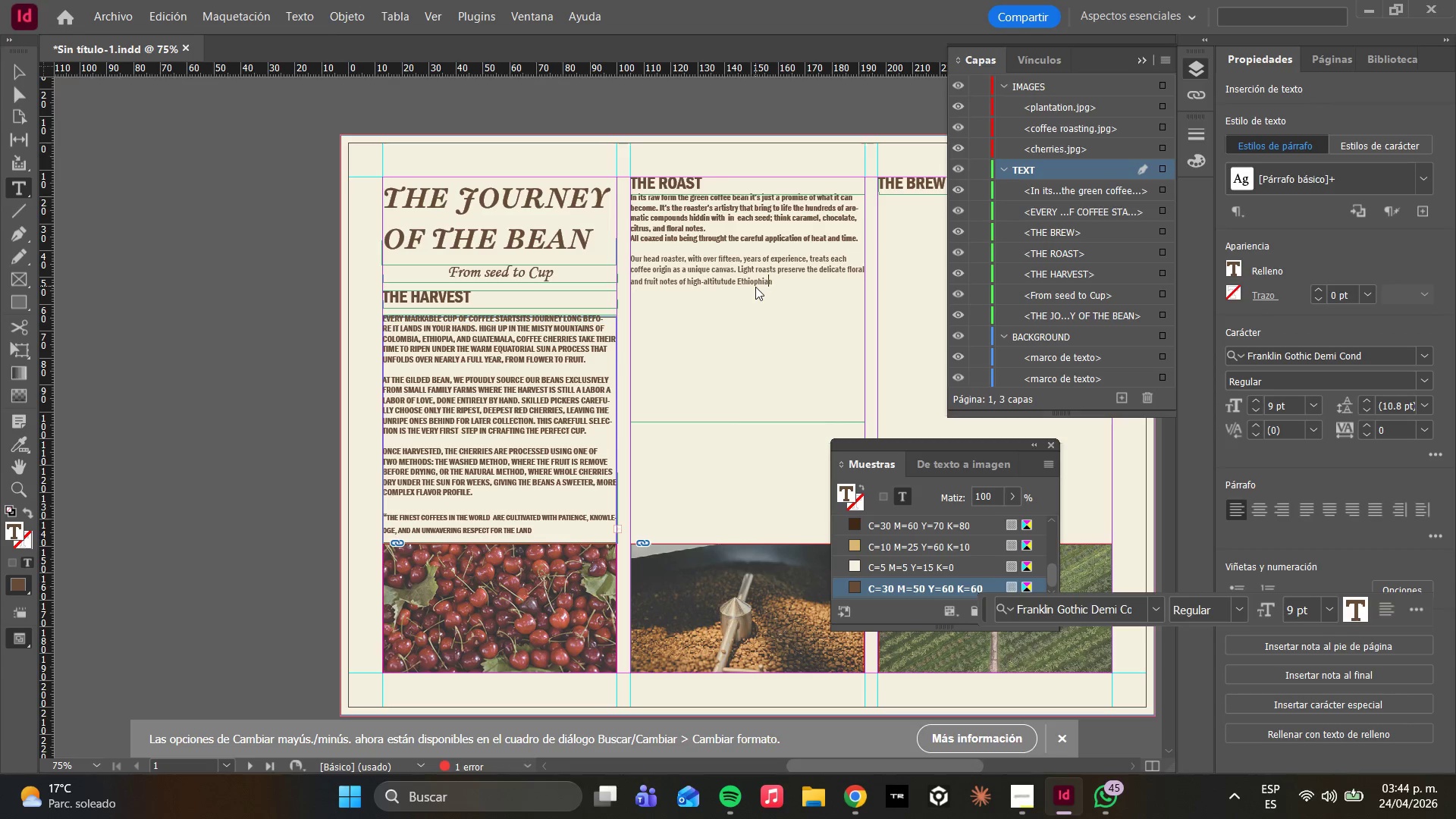 
key(ArrowRight)
 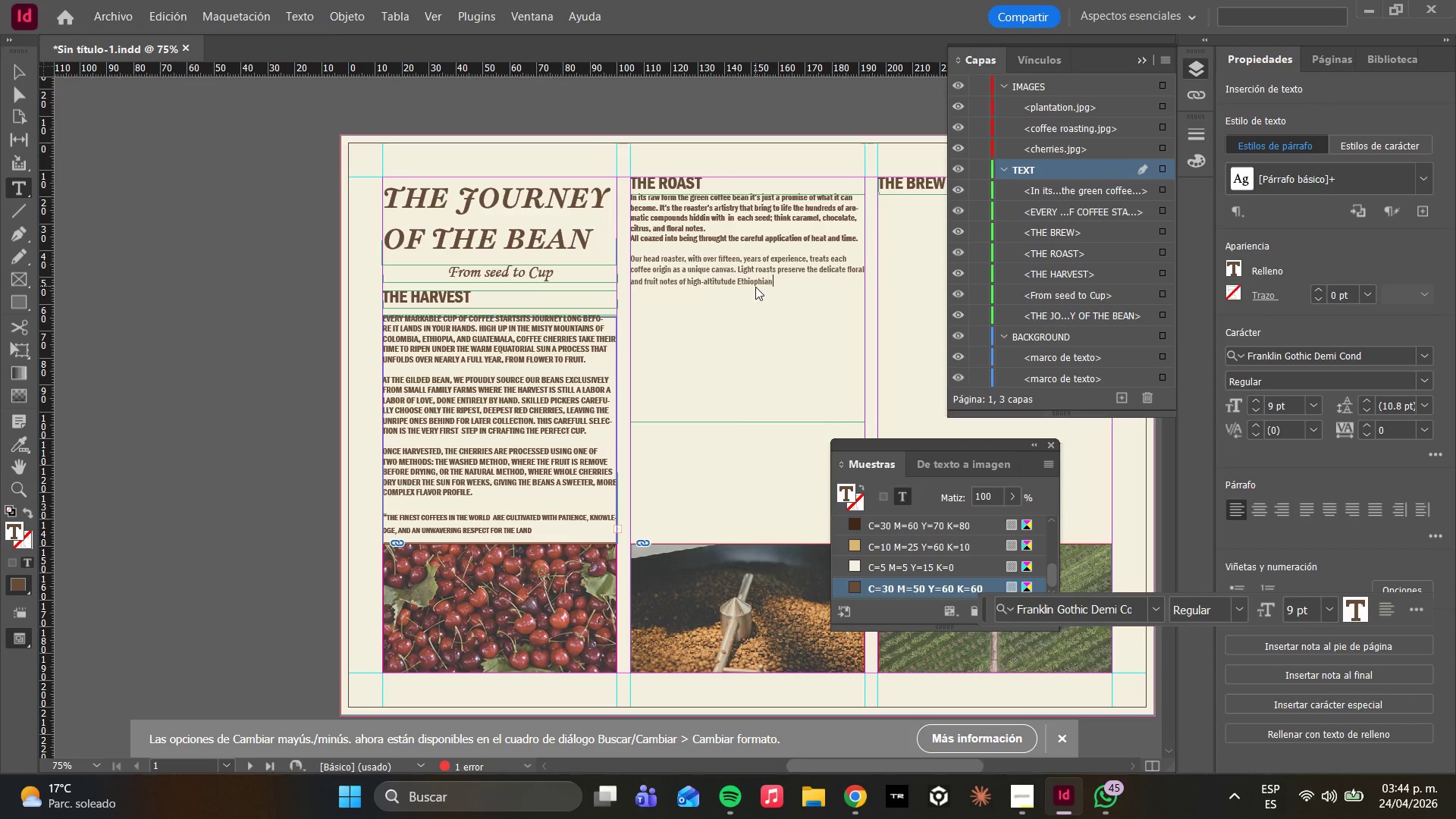 
key(ArrowRight)
 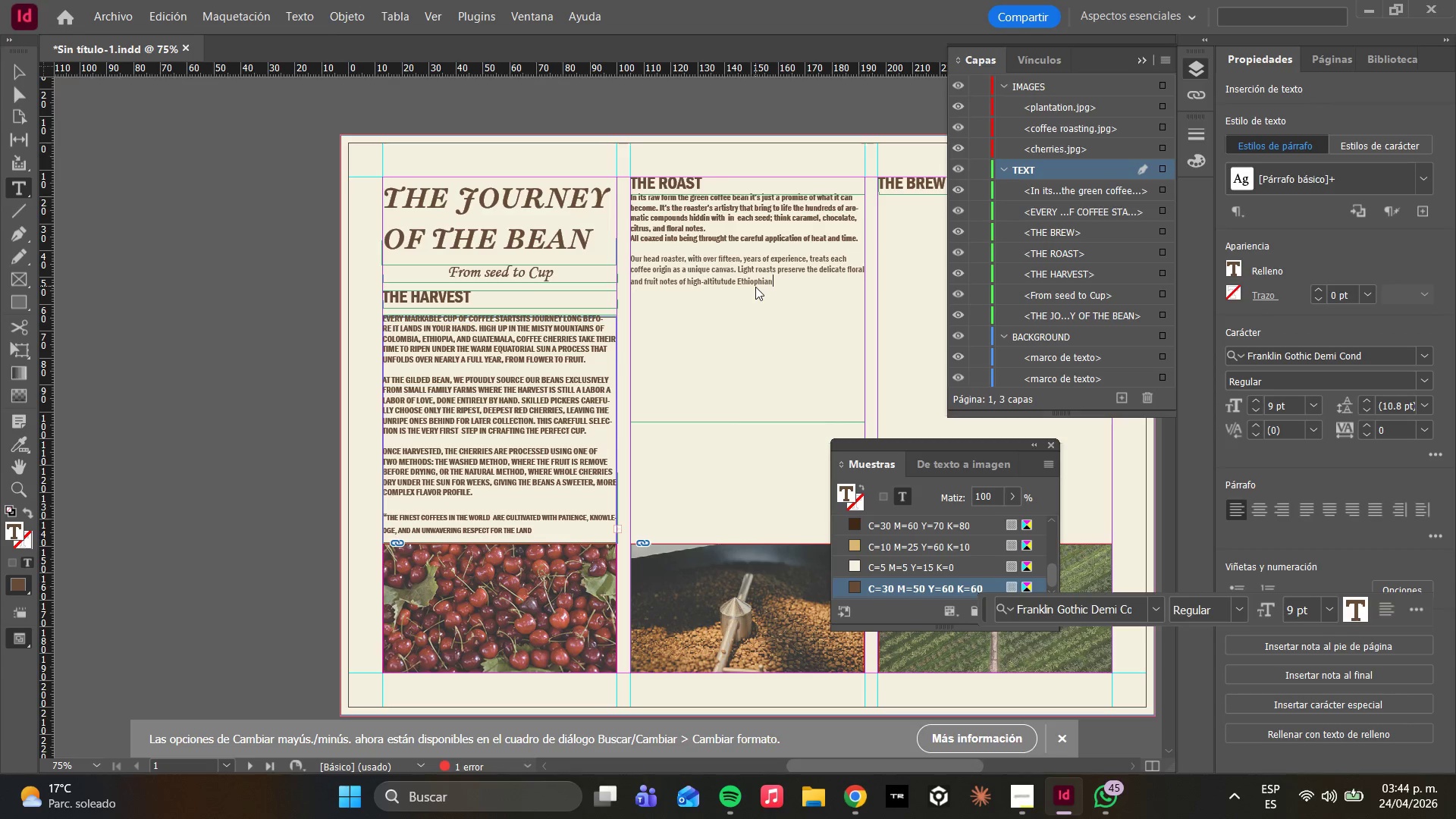 
type( beans )
key(Backspace)
type(. Medium roasts highlight the brown sugar sweethness )
 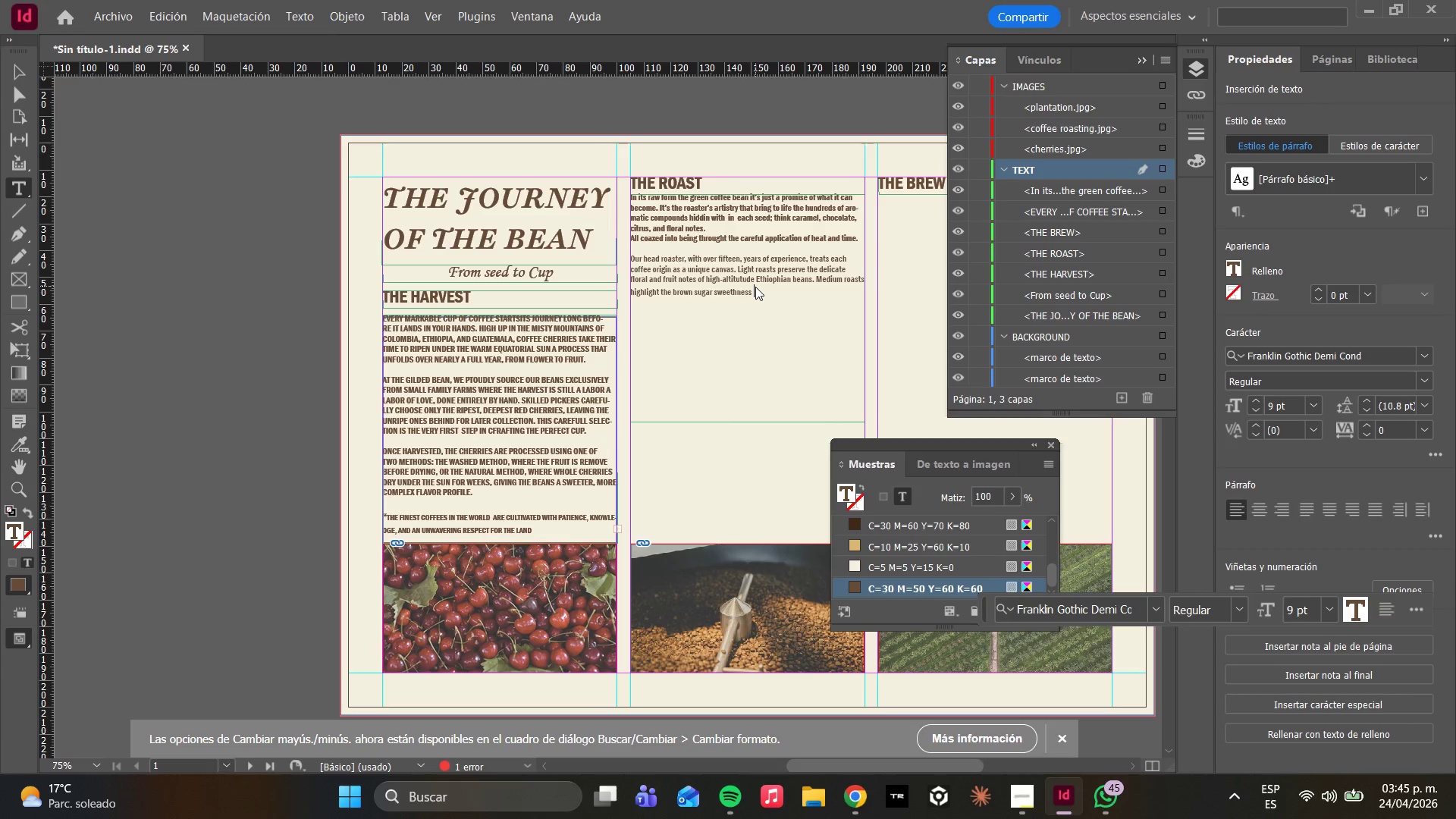 
wait(6.08)
 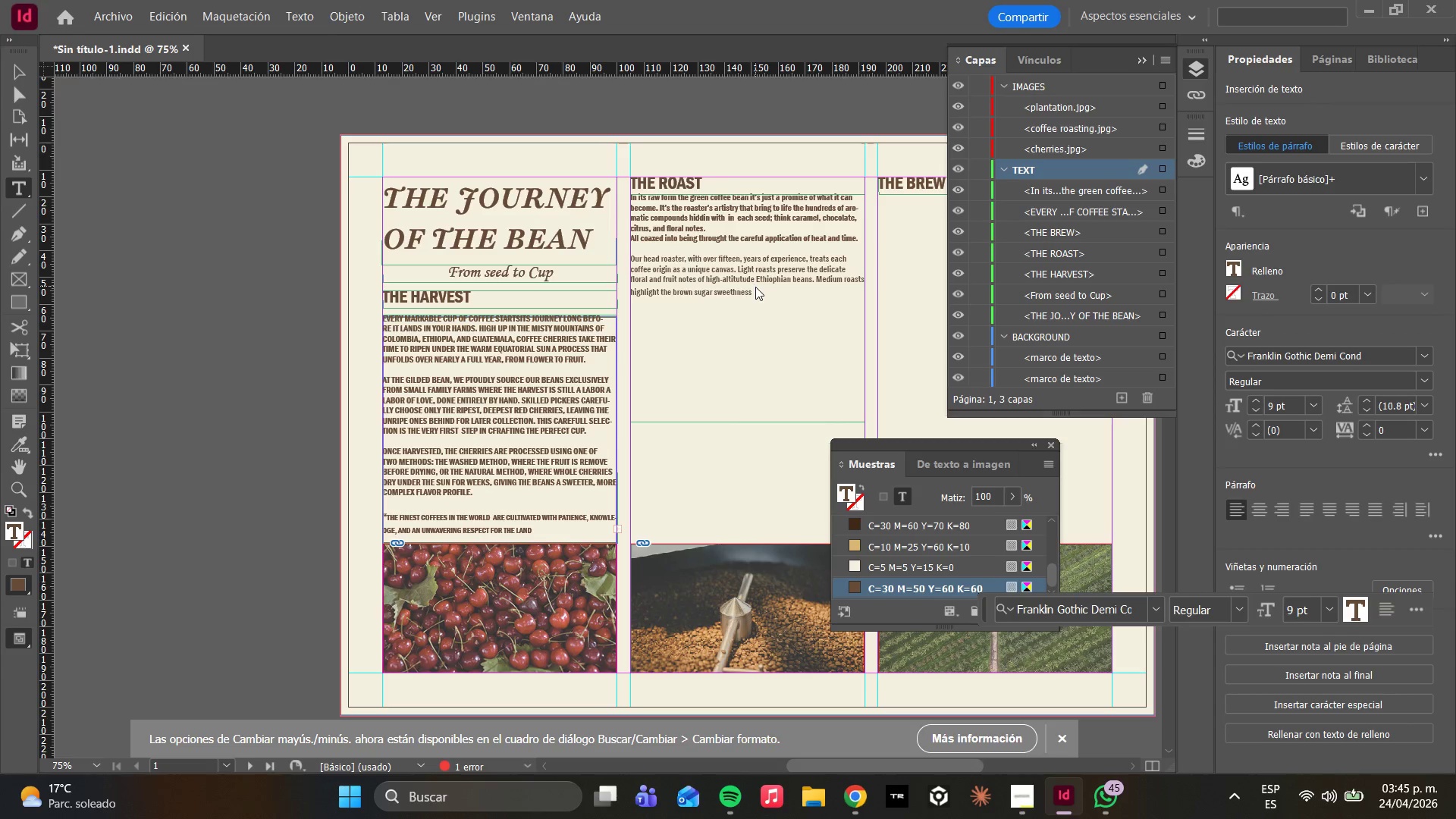 
type(of colo)
key(Backspace)
key(Backspace)
key(Backspace)
key(Backspace)
type(Colombian coof)
key(Backspace)
key(Backspace)
type(ffee )
key(Backspace)
type(. )
 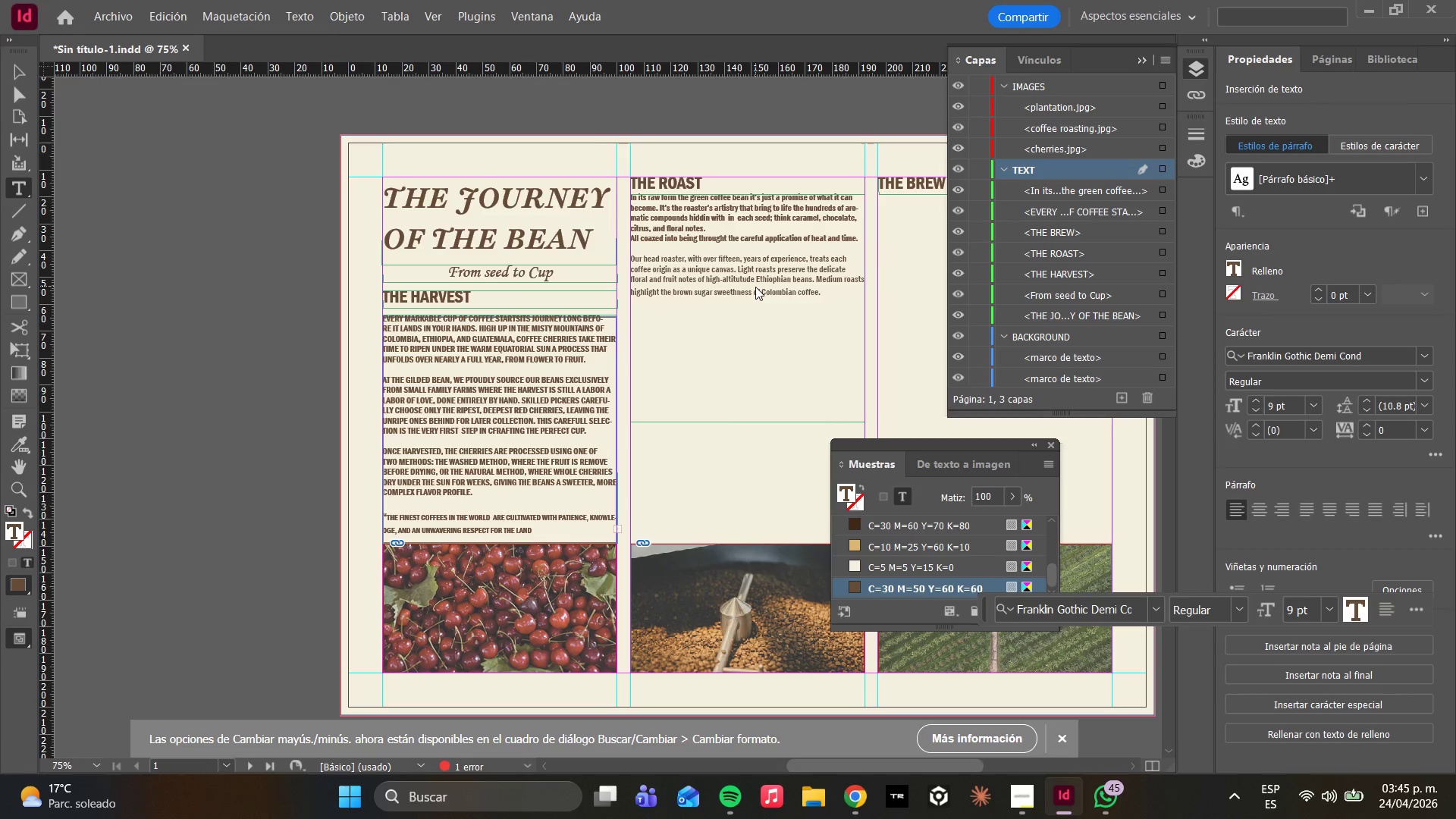 
type(Dark roasts bring out the bold )
 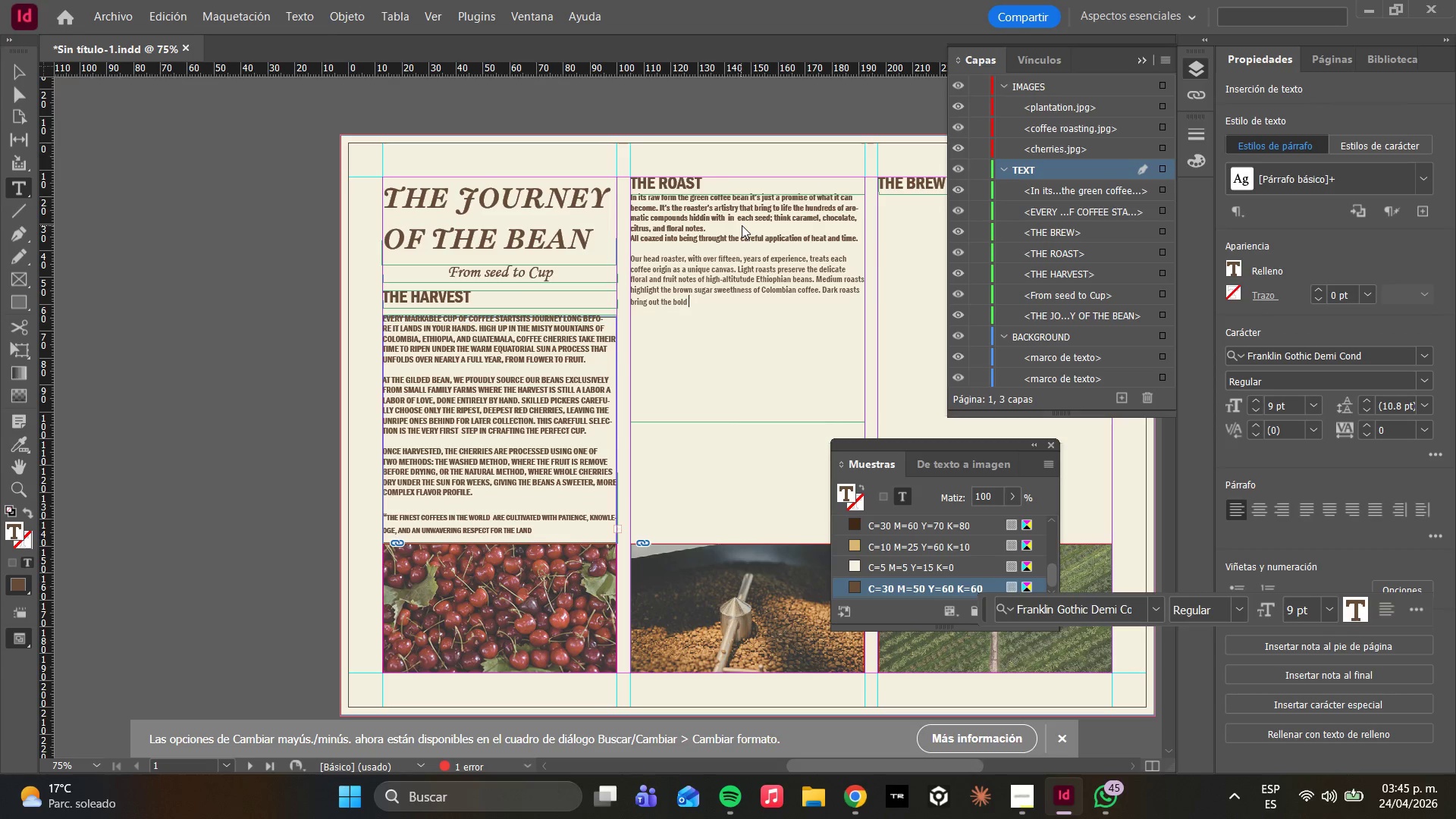 
key(Backspace)
type(, smoky brichness)
 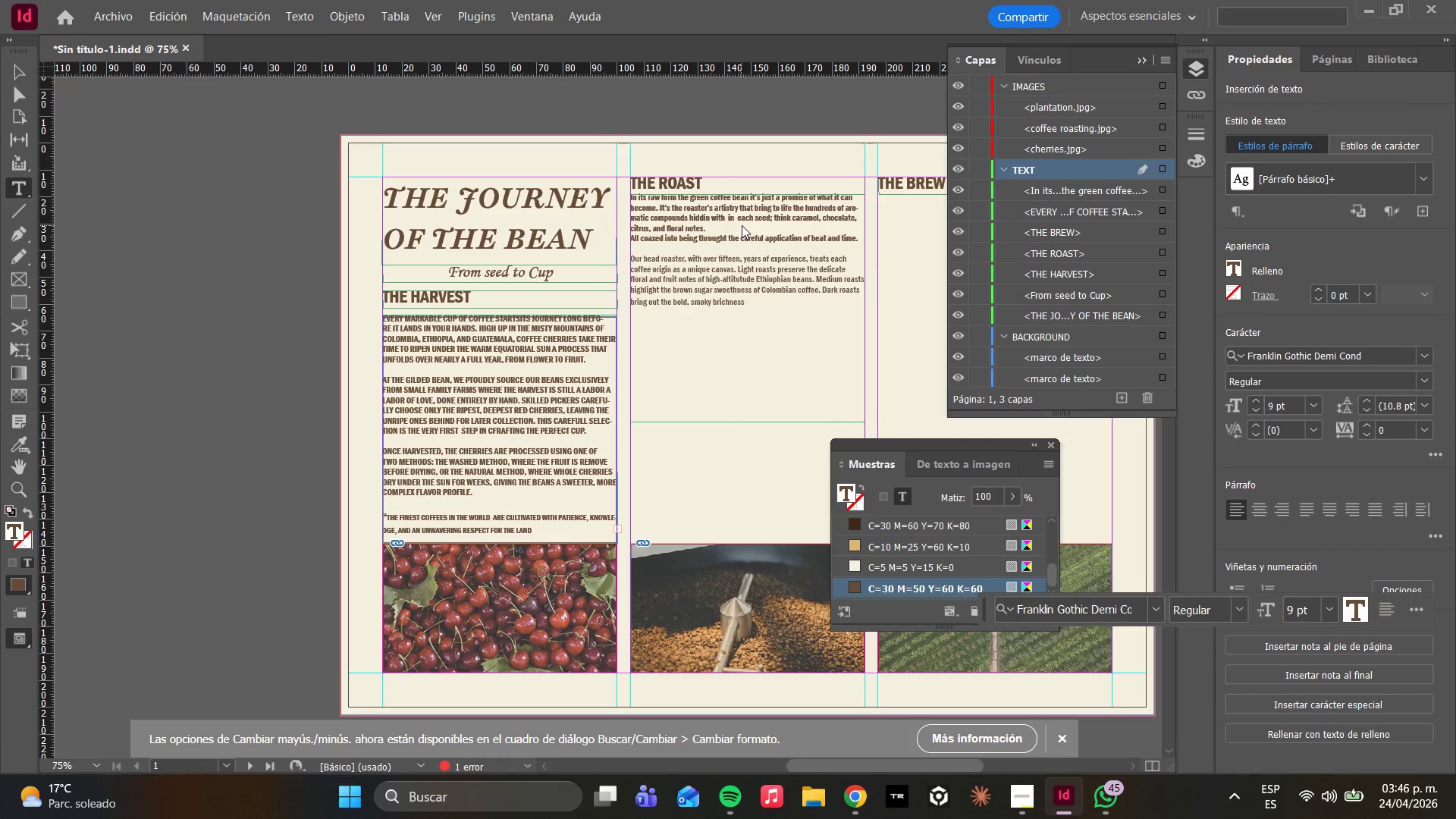 
key(ArrowLeft)
 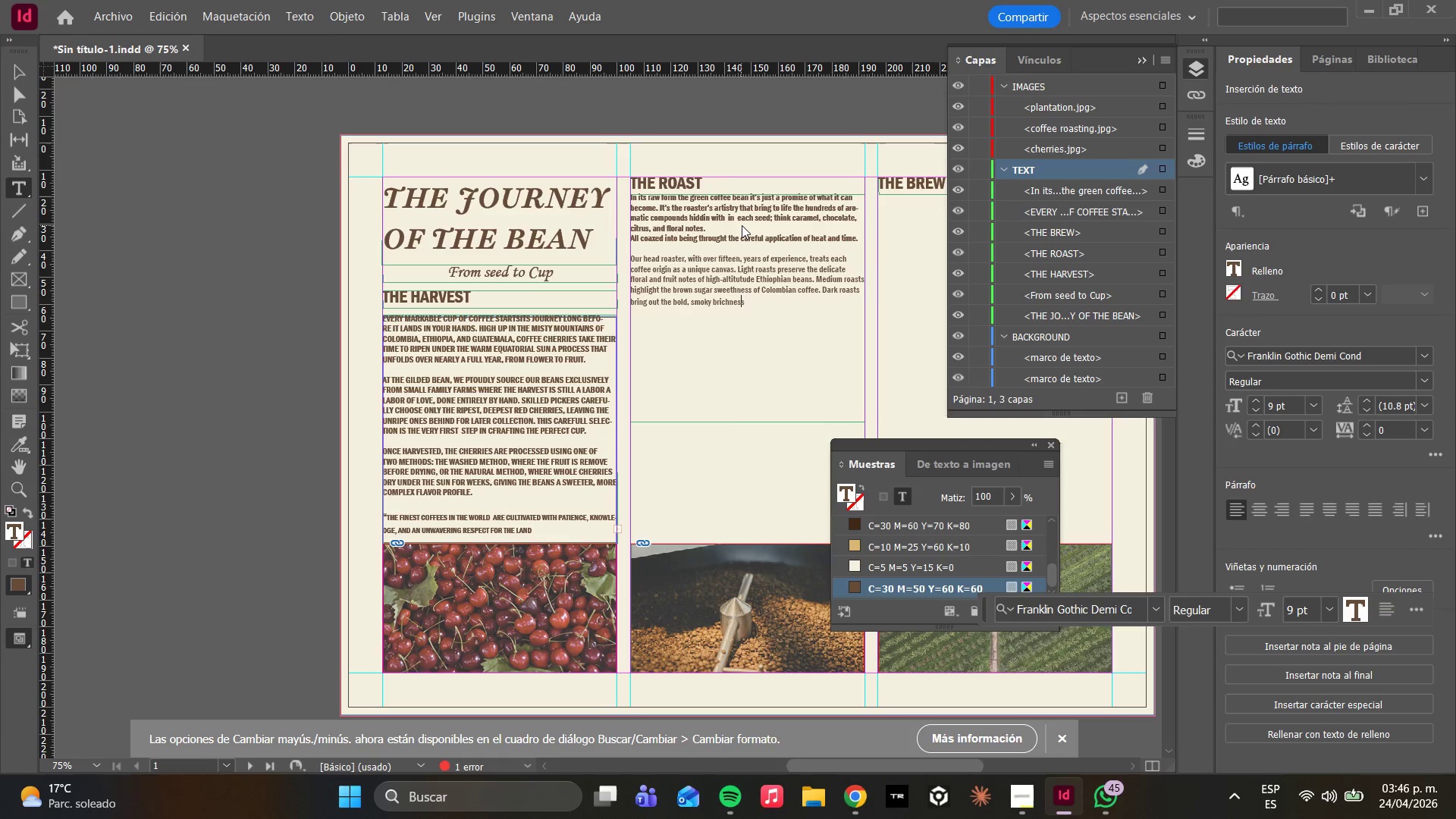 
key(ArrowLeft)
 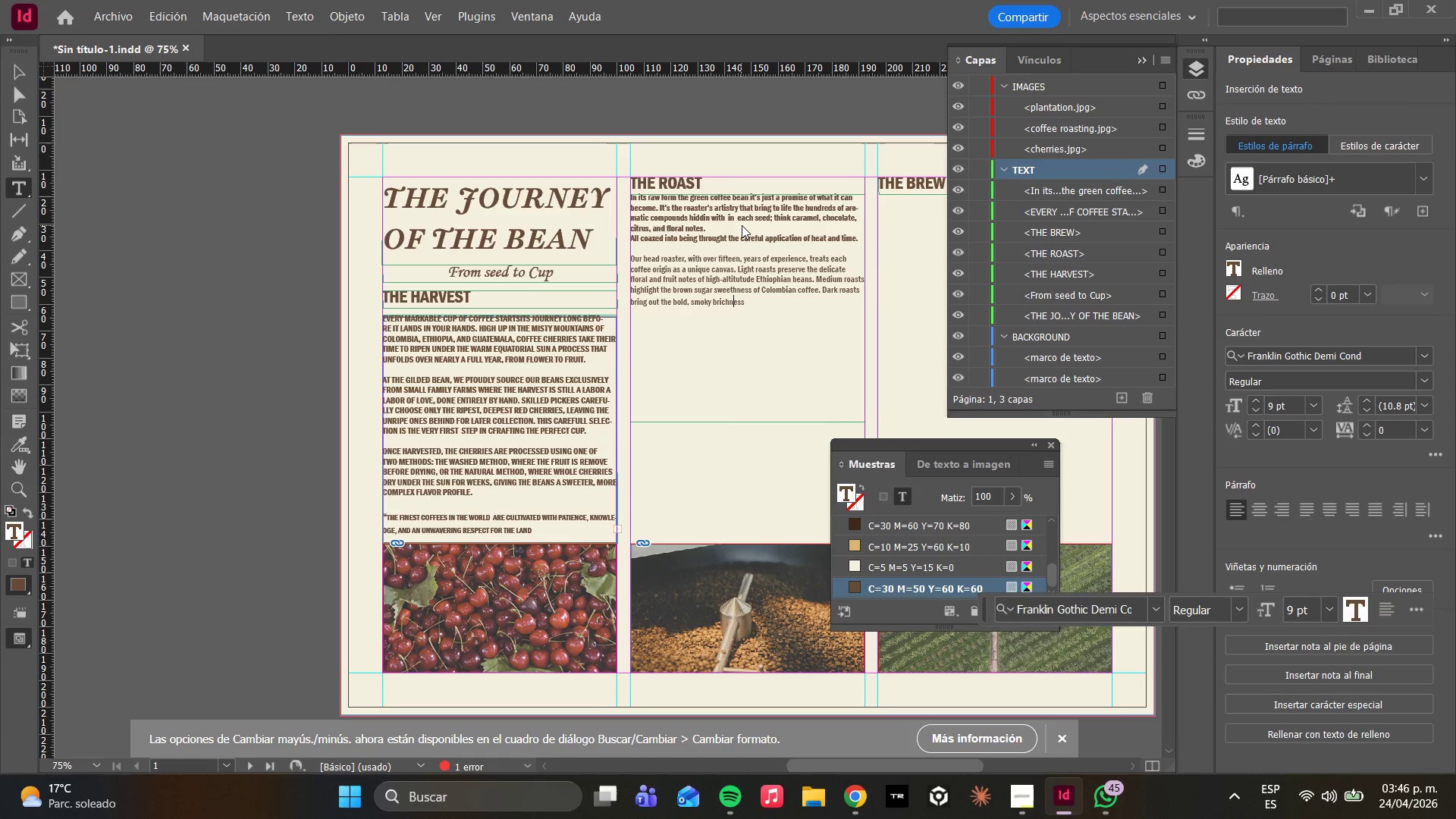 
key(ArrowLeft)
 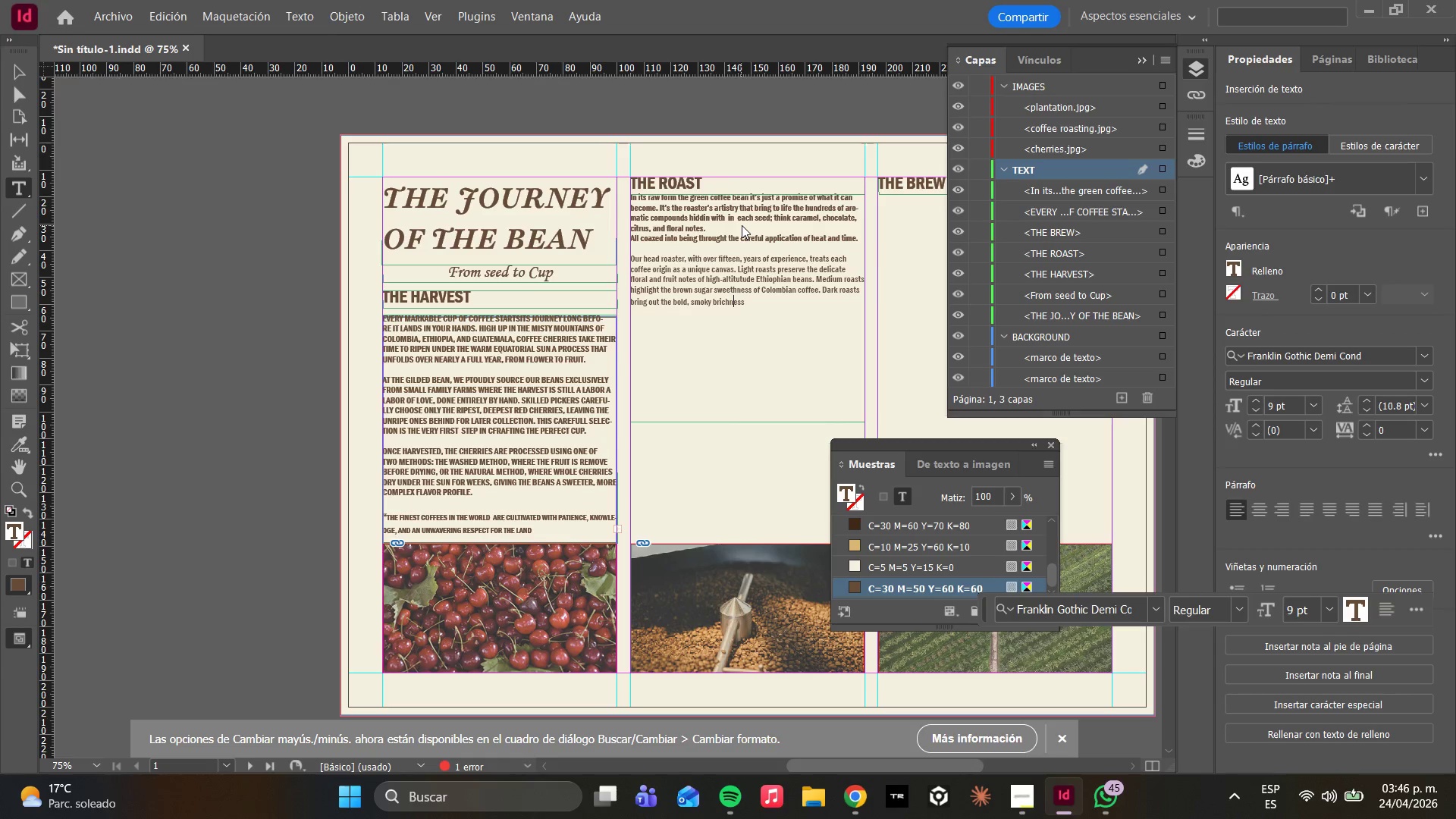 
key(ArrowLeft)
 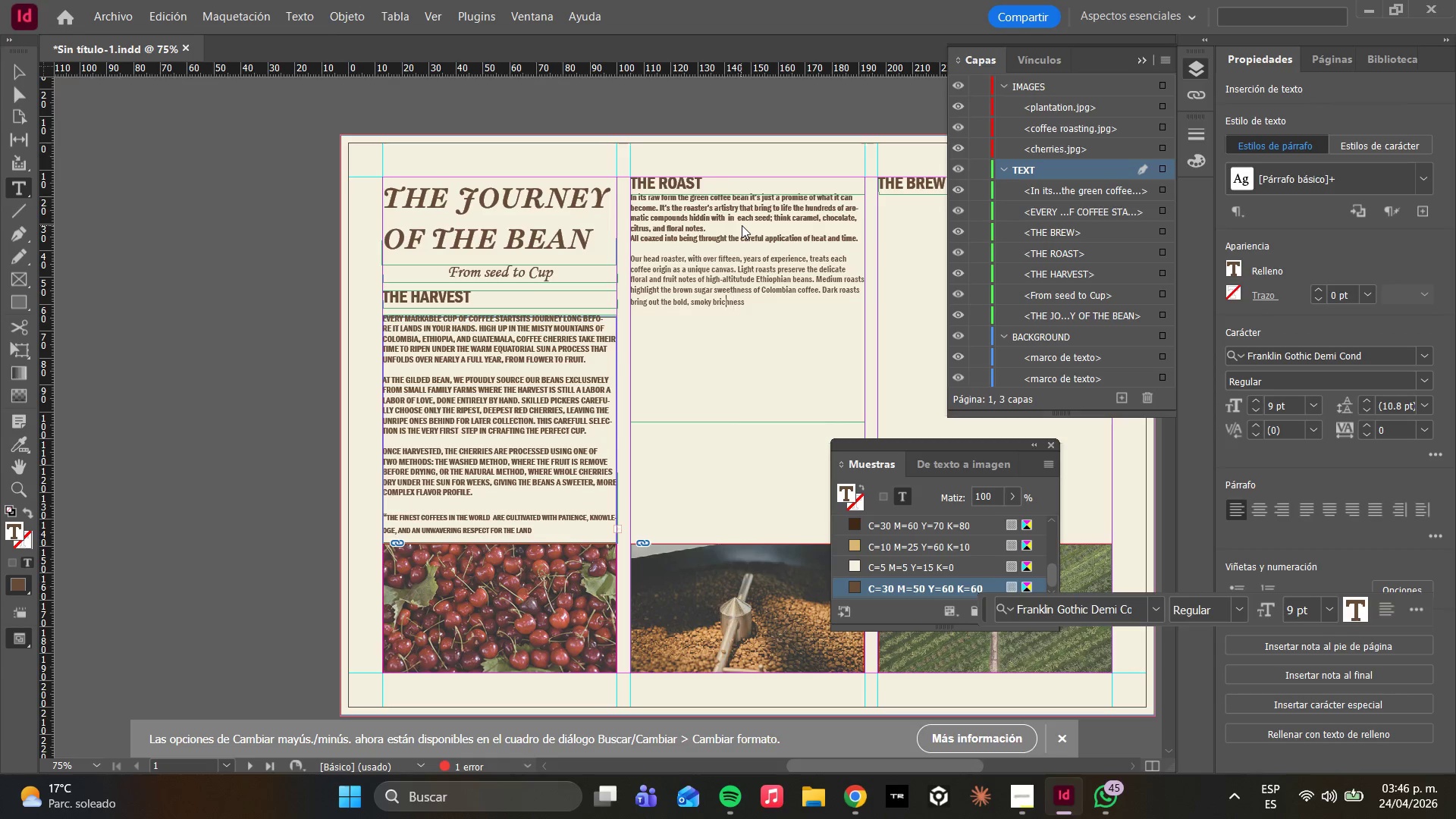 
key(ArrowLeft)
 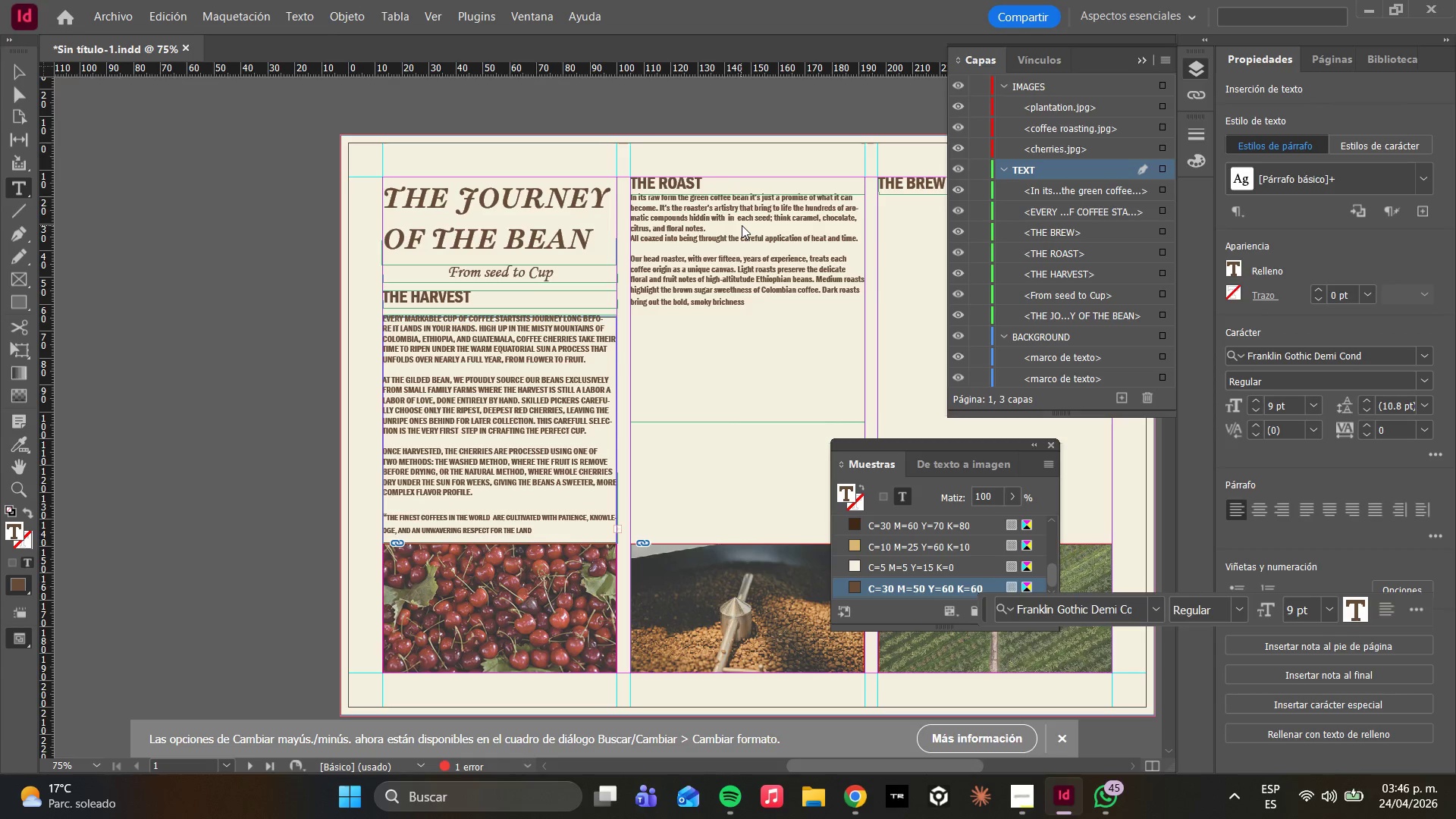 
key(ArrowLeft)
 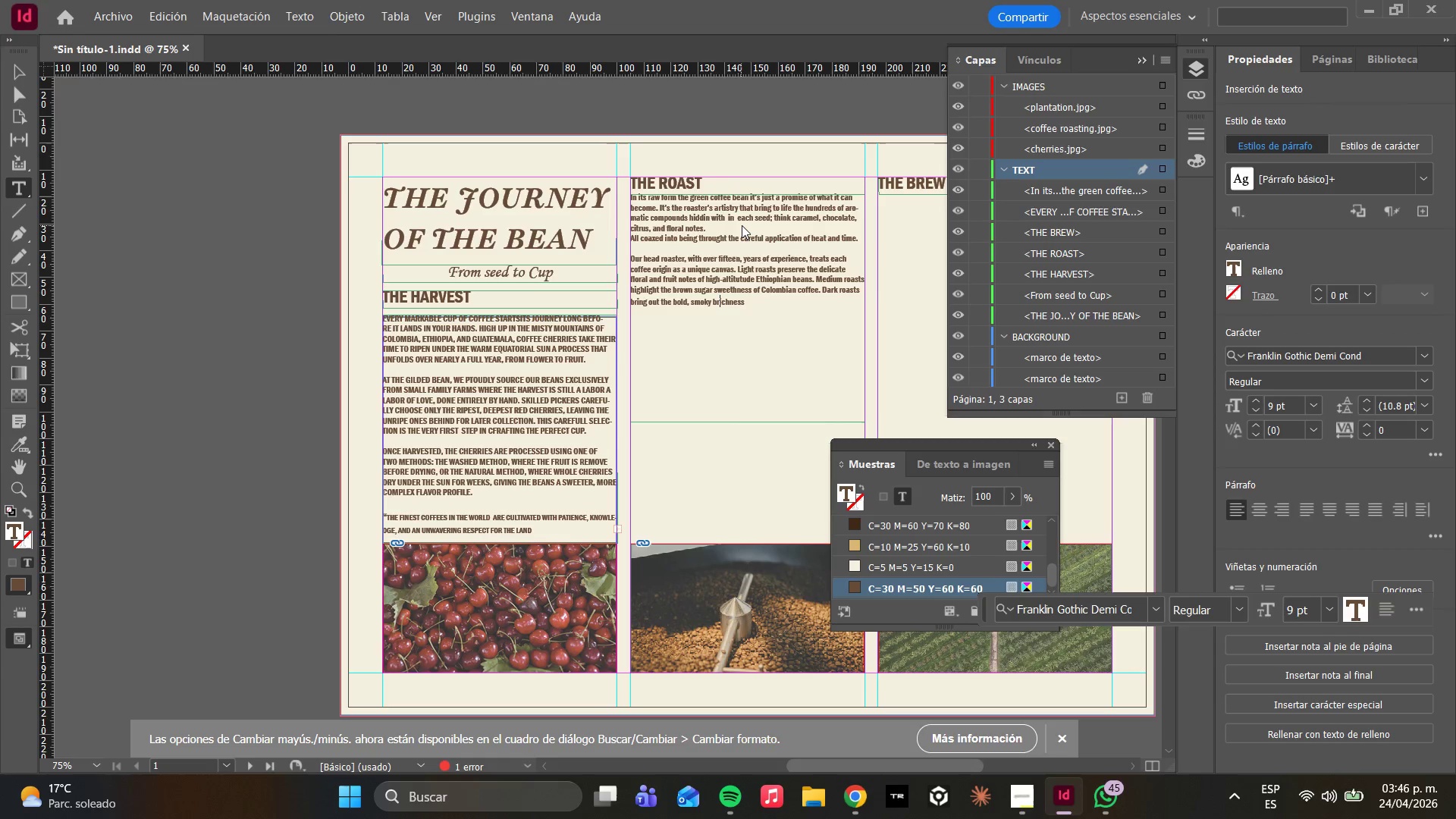 
key(ArrowLeft)
 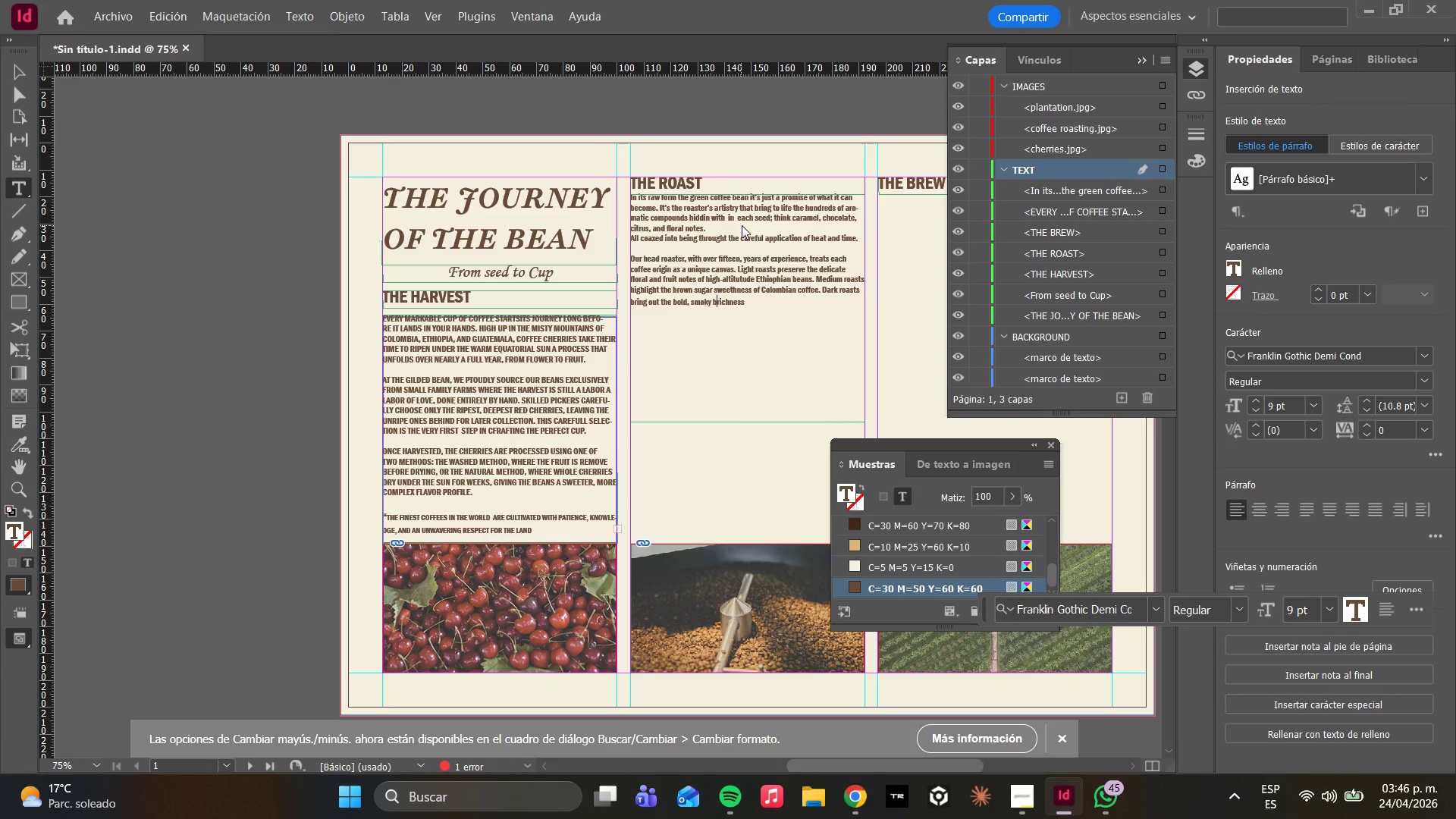 
key(ArrowLeft)
 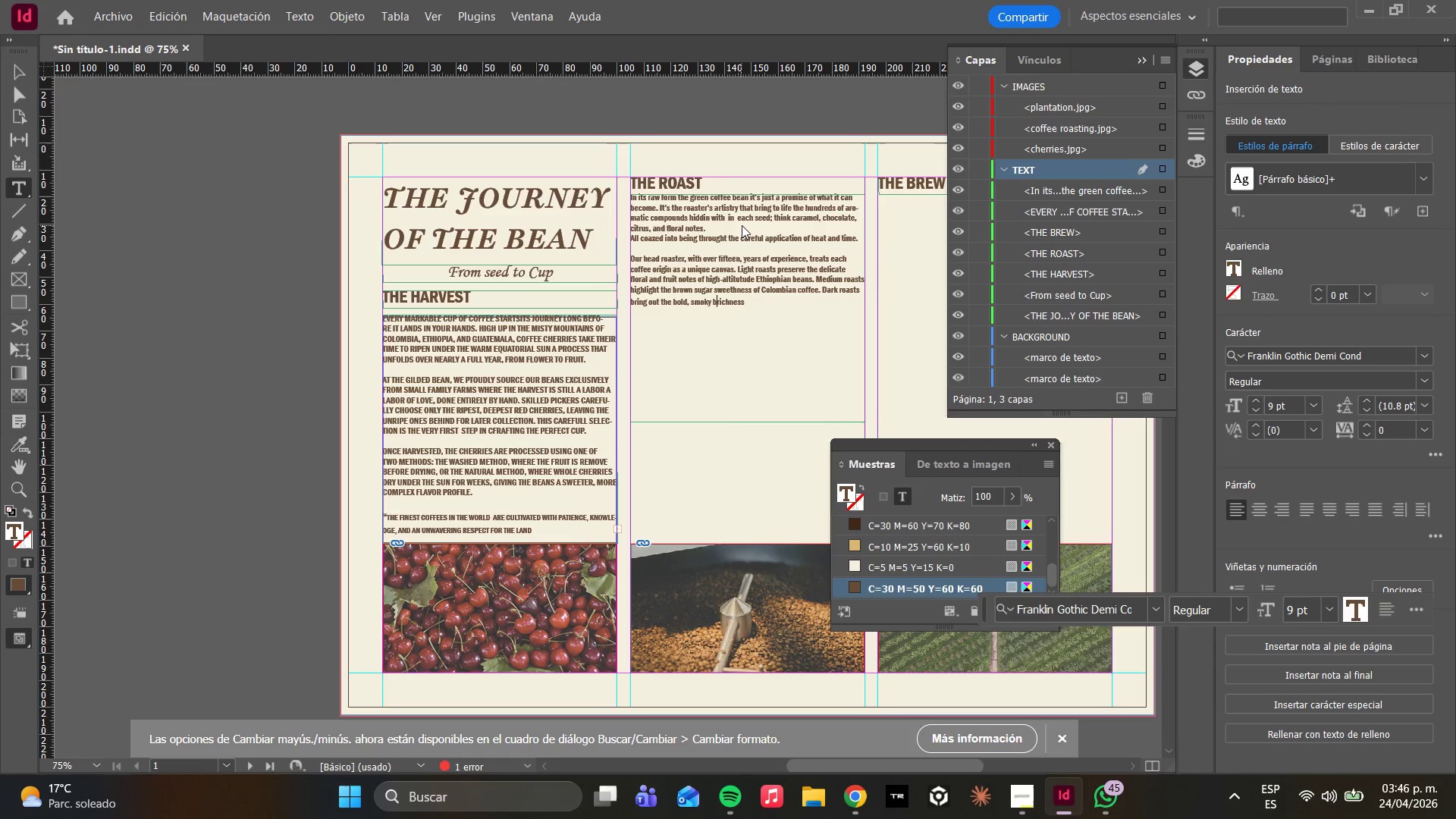 
key(Backspace)
 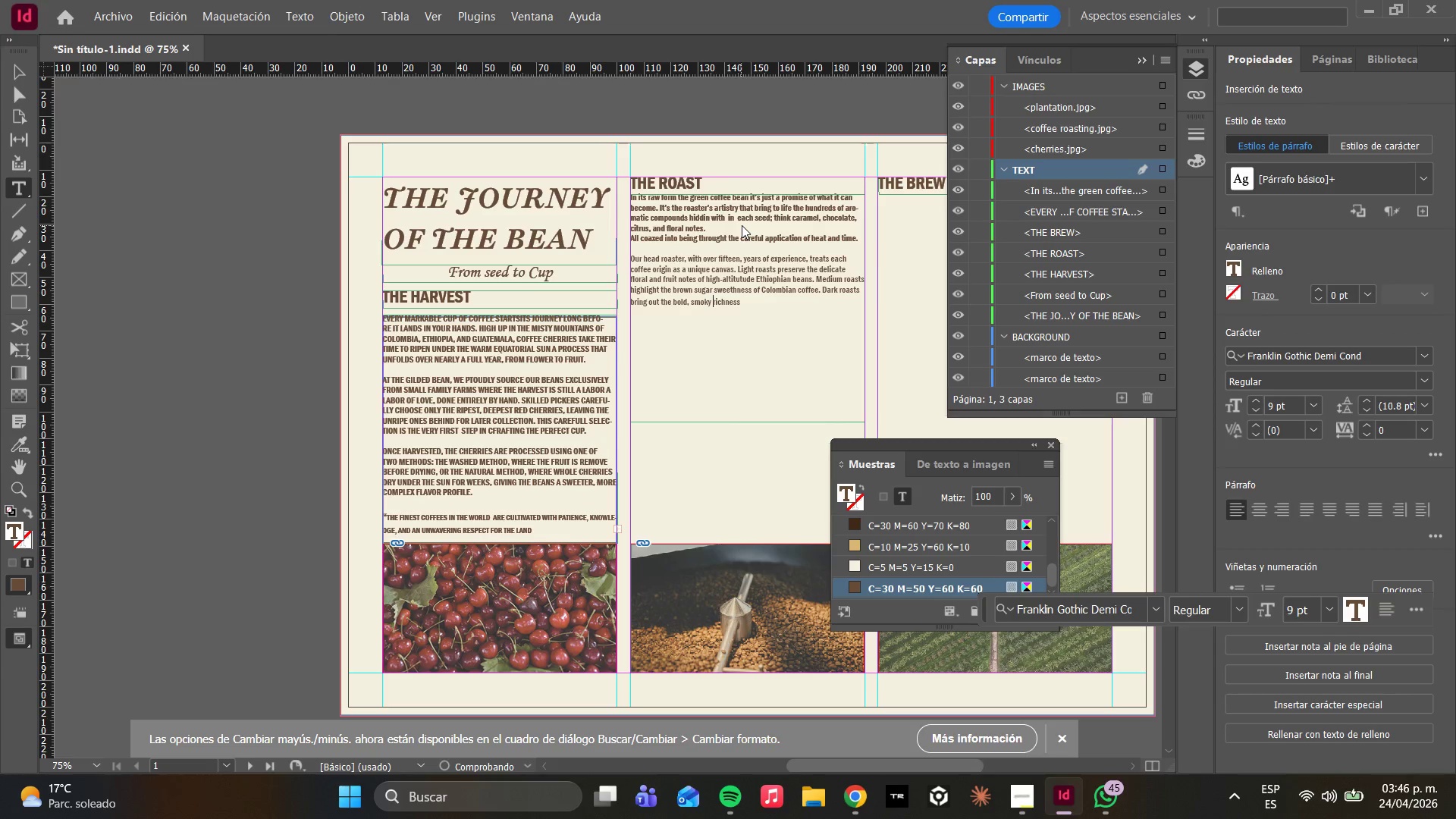 
hold_key(key=ArrowRight, duration=0.78)
 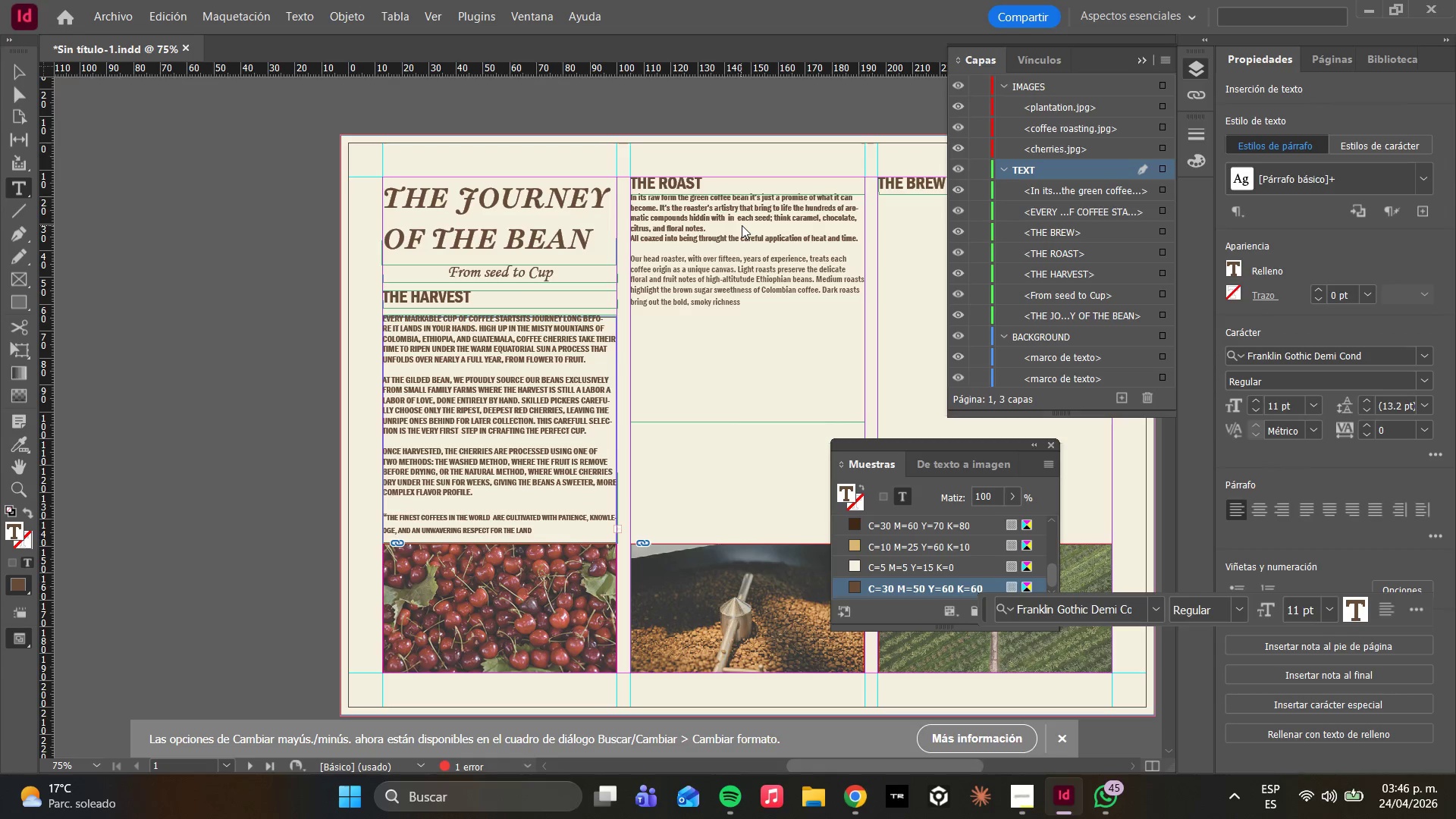 
key(ArrowUp)
 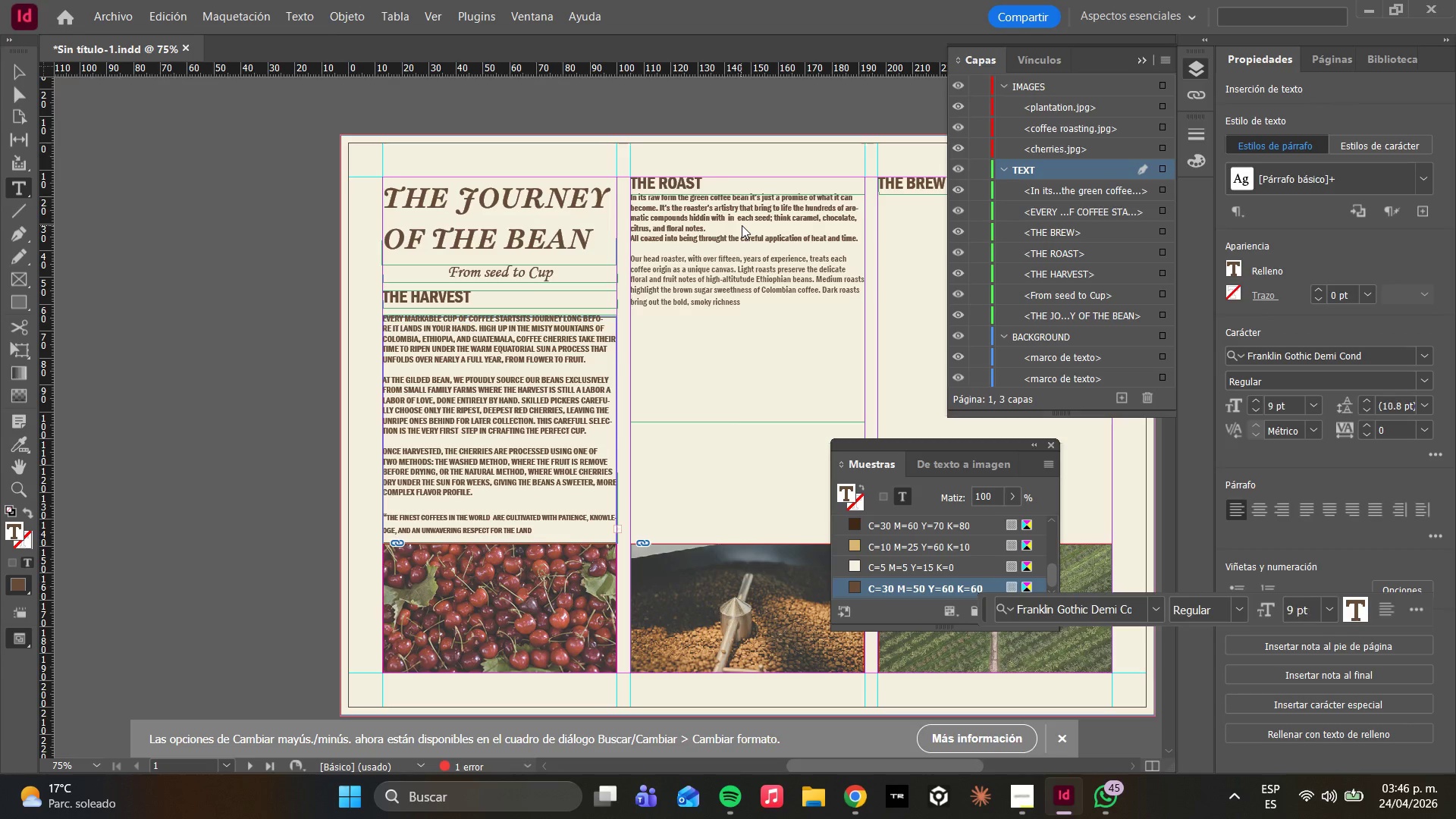 
hold_key(key=ArrowRight, duration=1.31)
 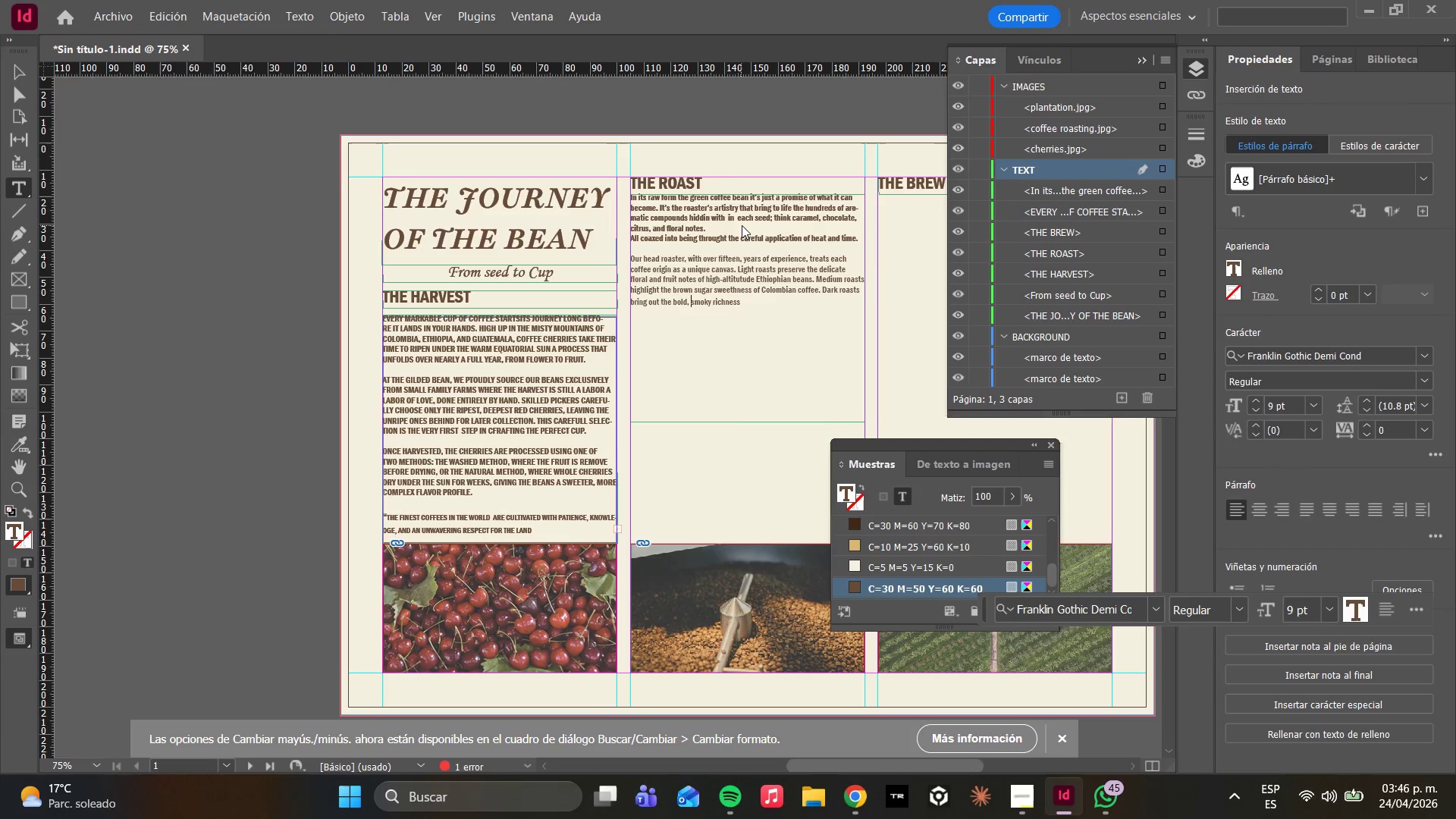 
key(ArrowRight)
 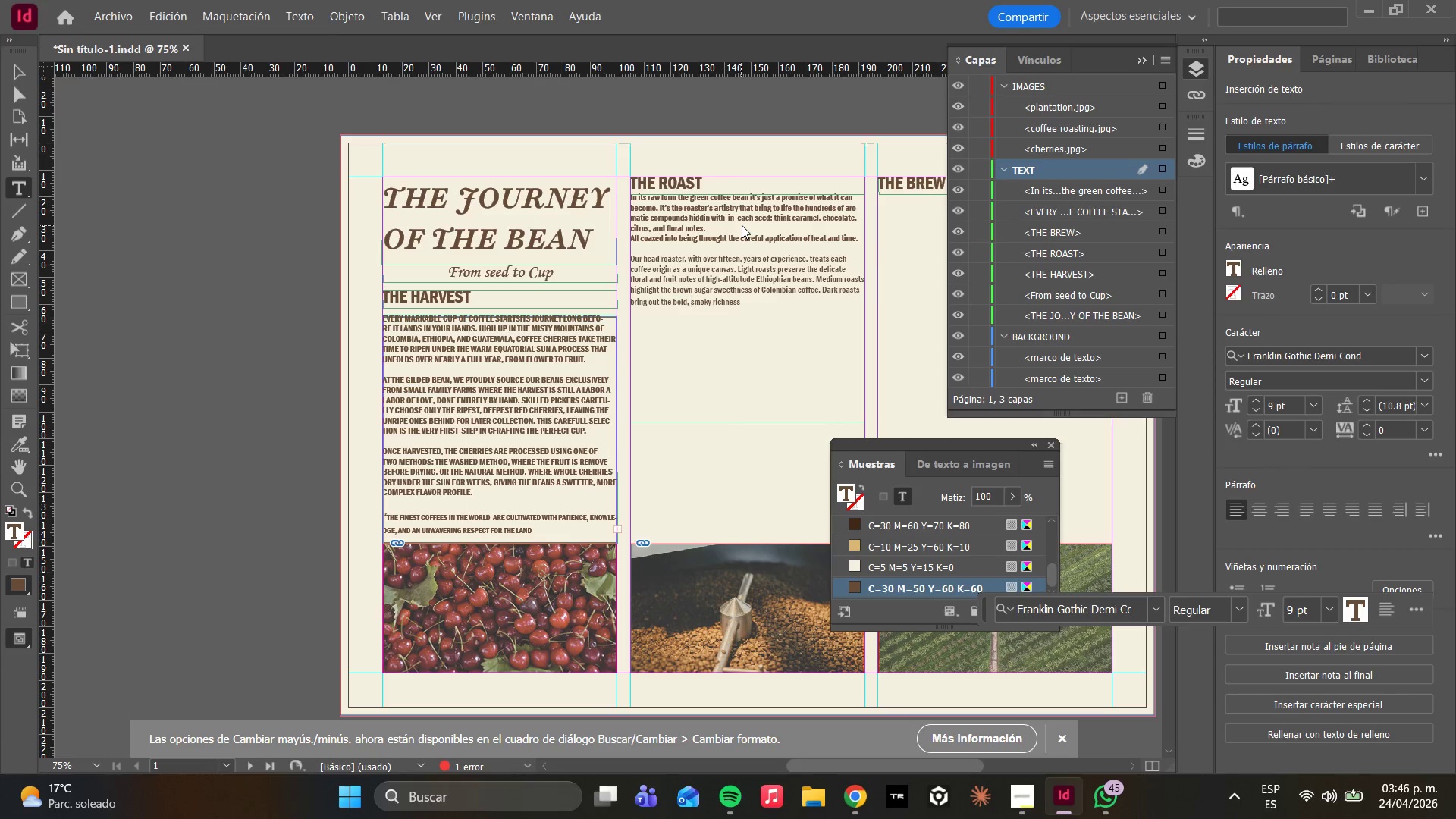 
hold_key(key=ArrowRight, duration=0.72)
 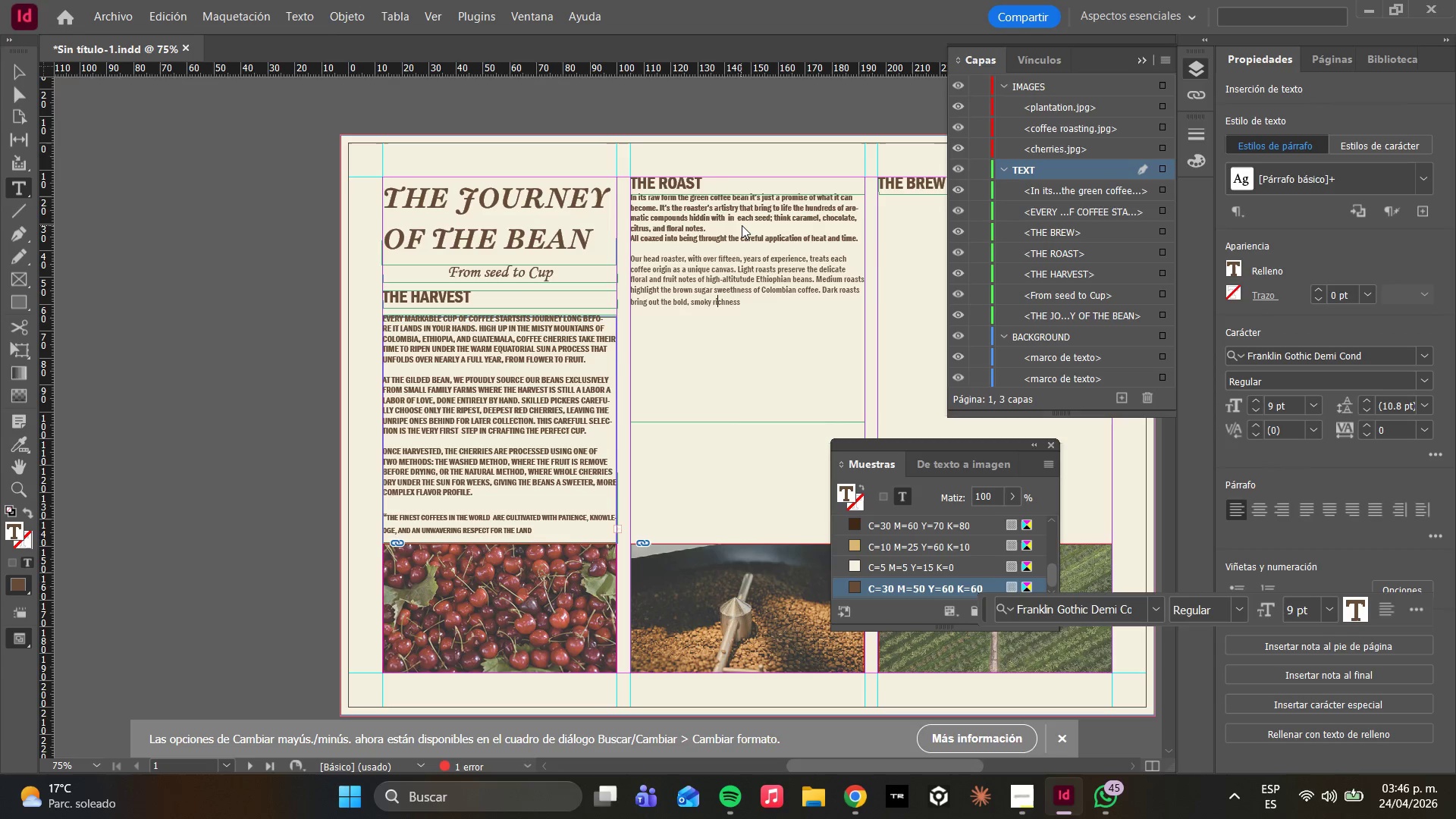 
key(ArrowRight)
 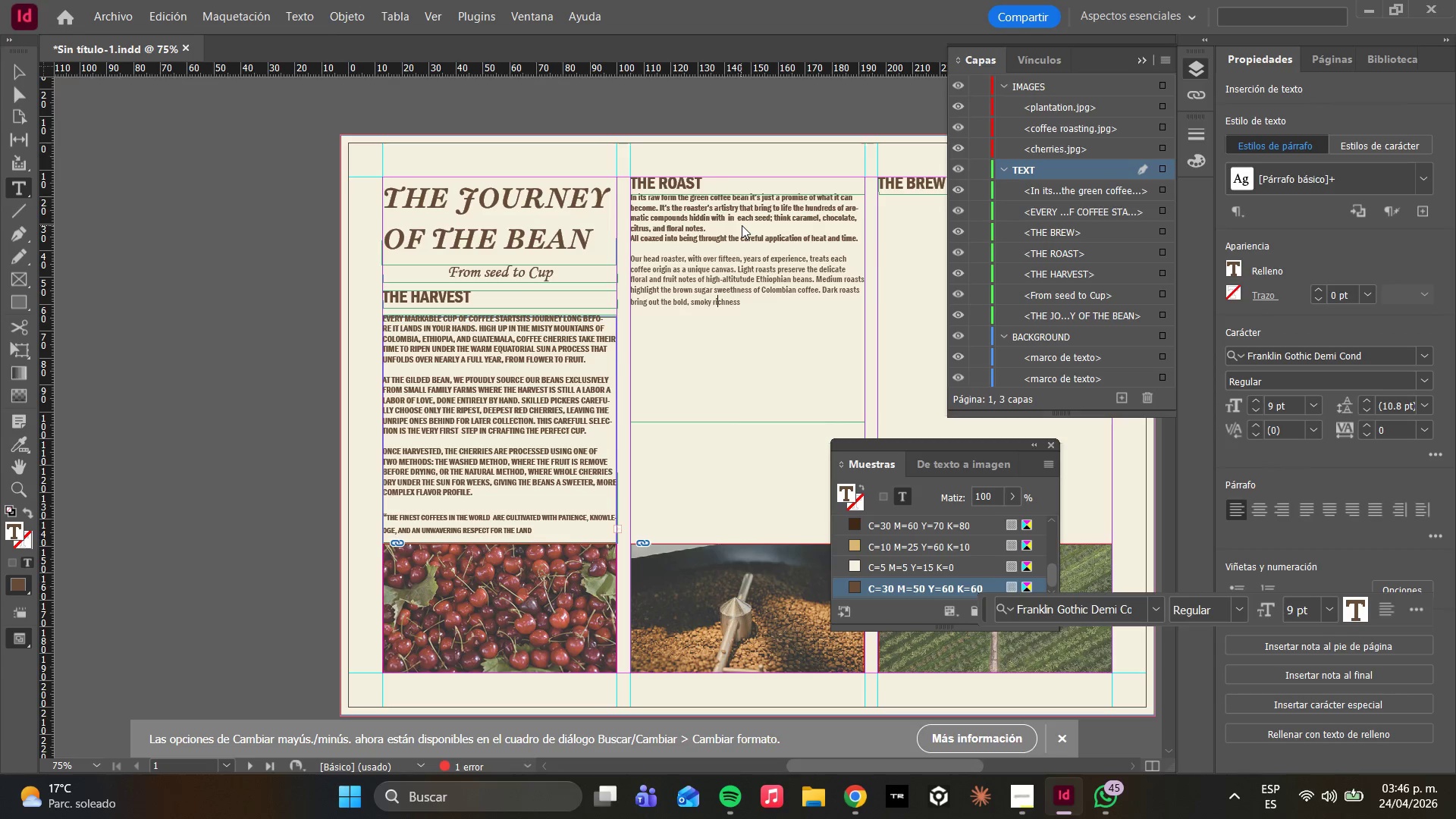 
key(ArrowRight)
 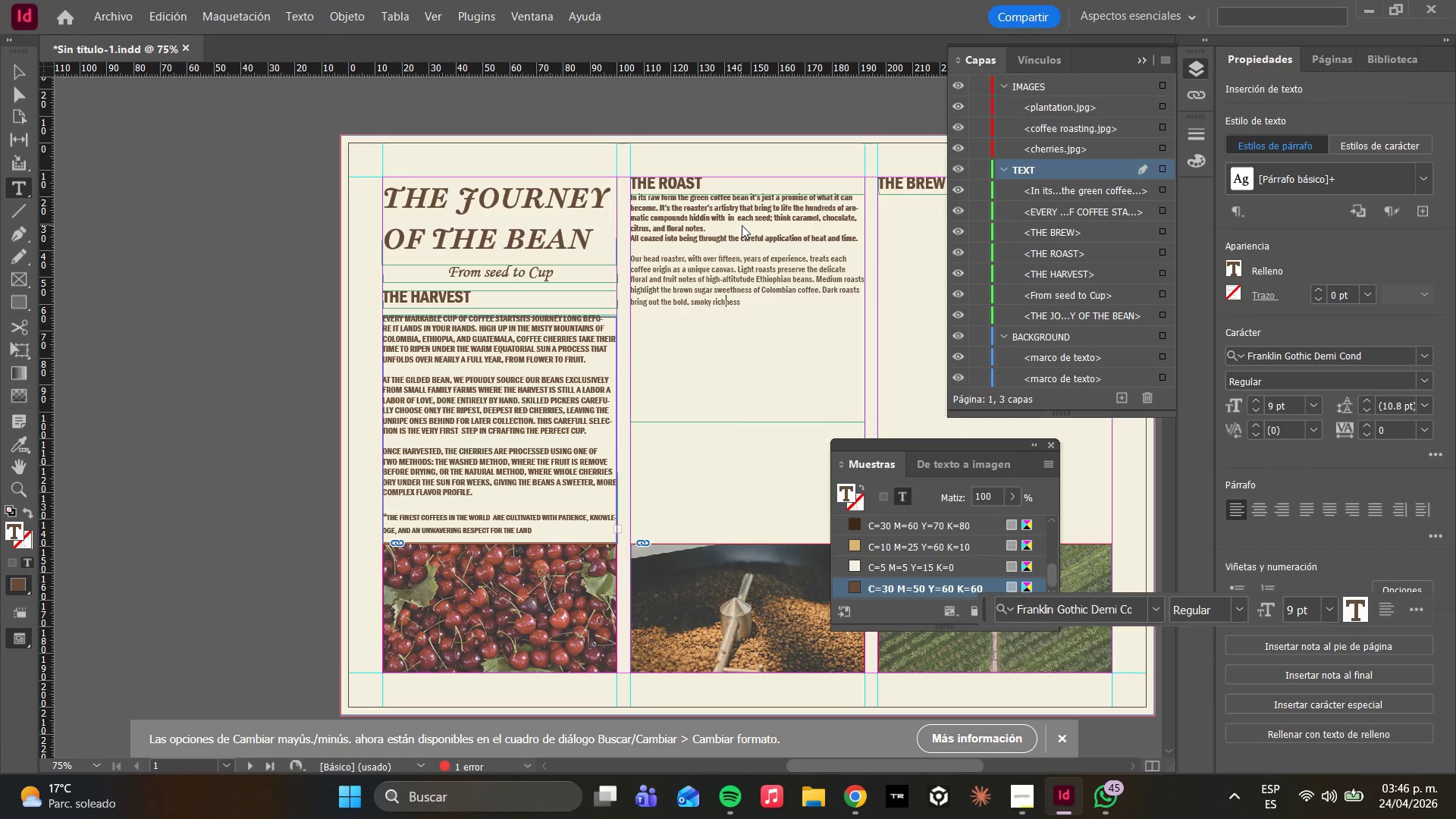 
key(ArrowRight)
 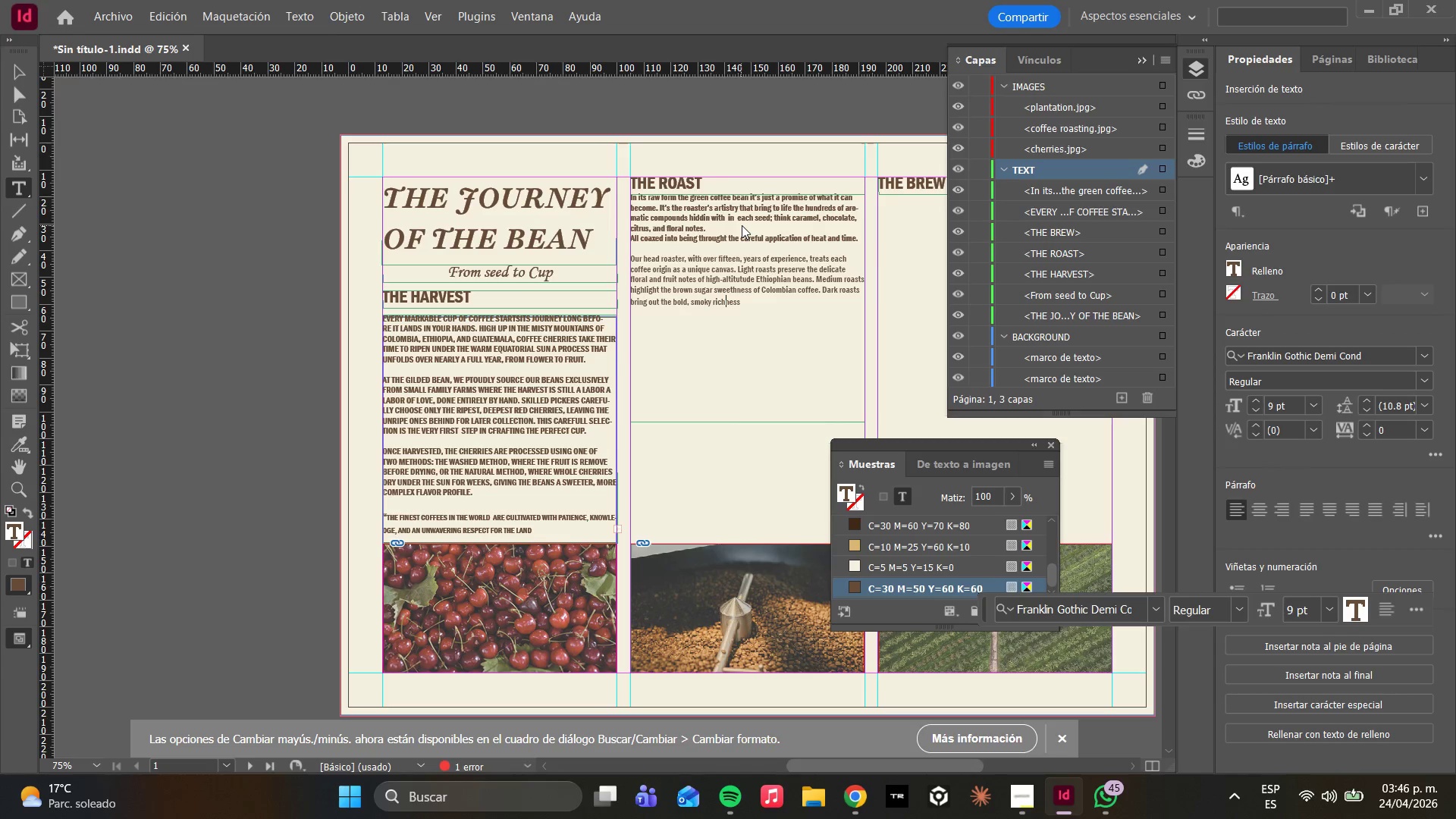 
key(ArrowRight)
 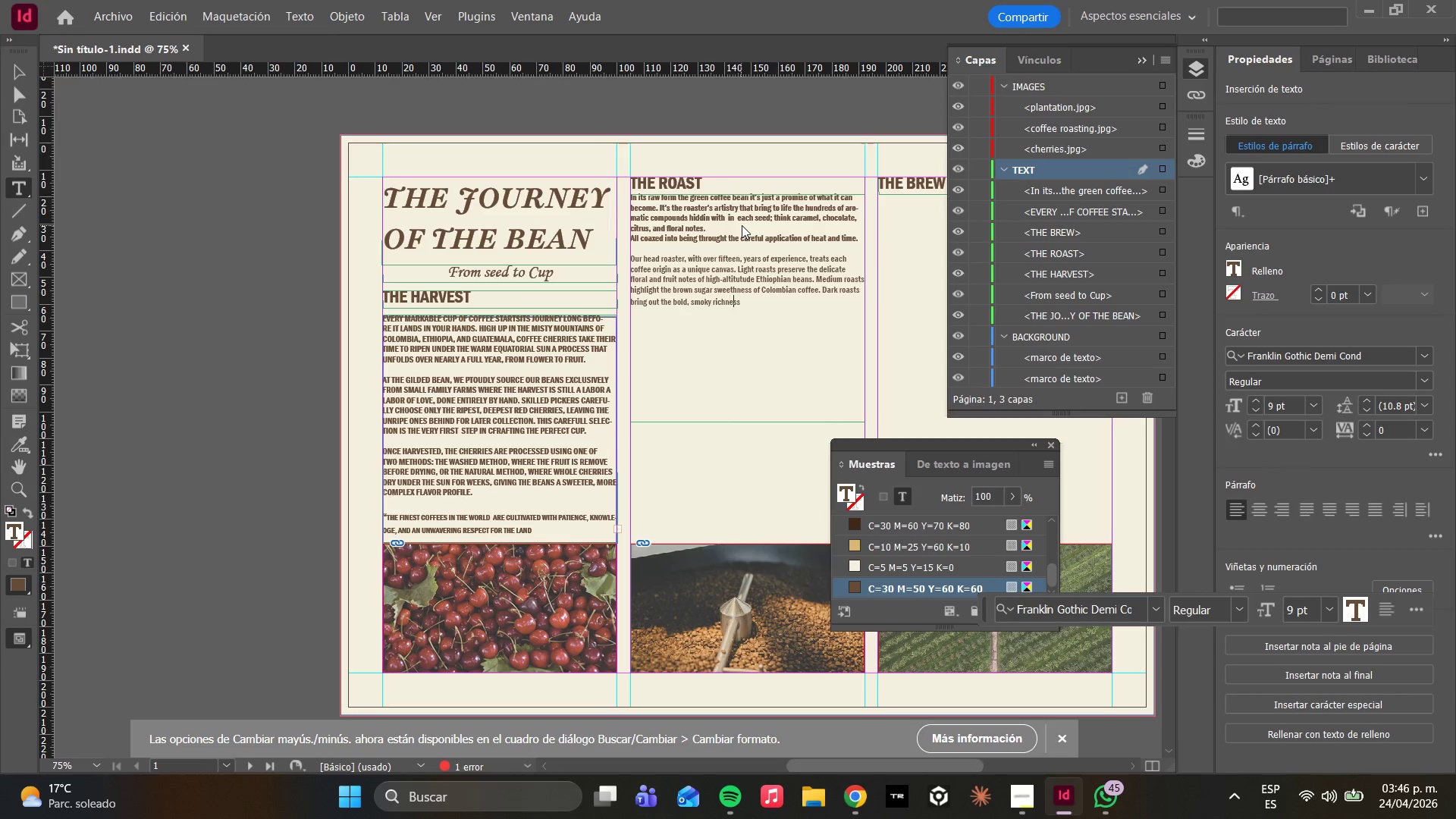 
key(ArrowRight)
 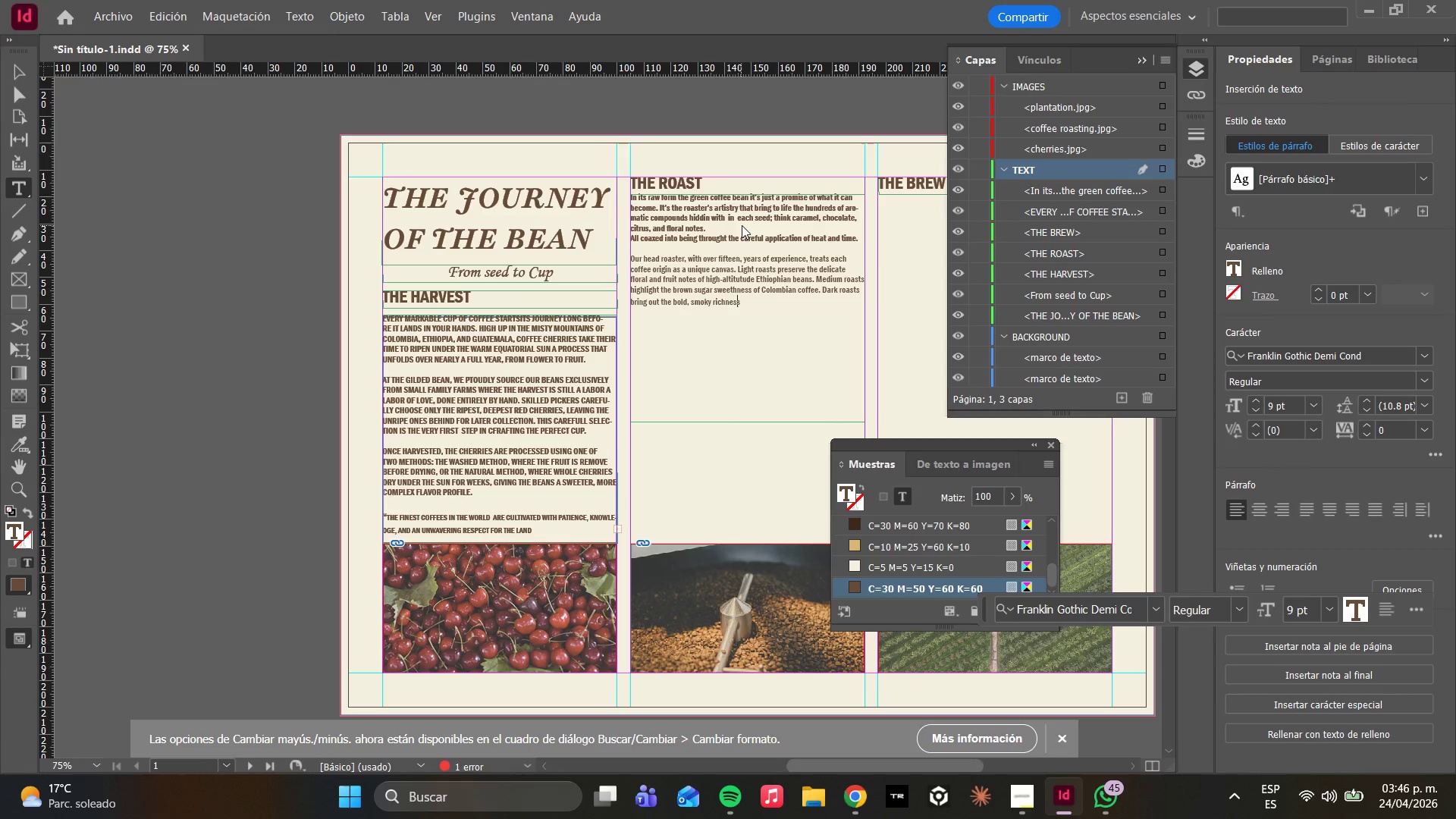 
key(ArrowRight)
 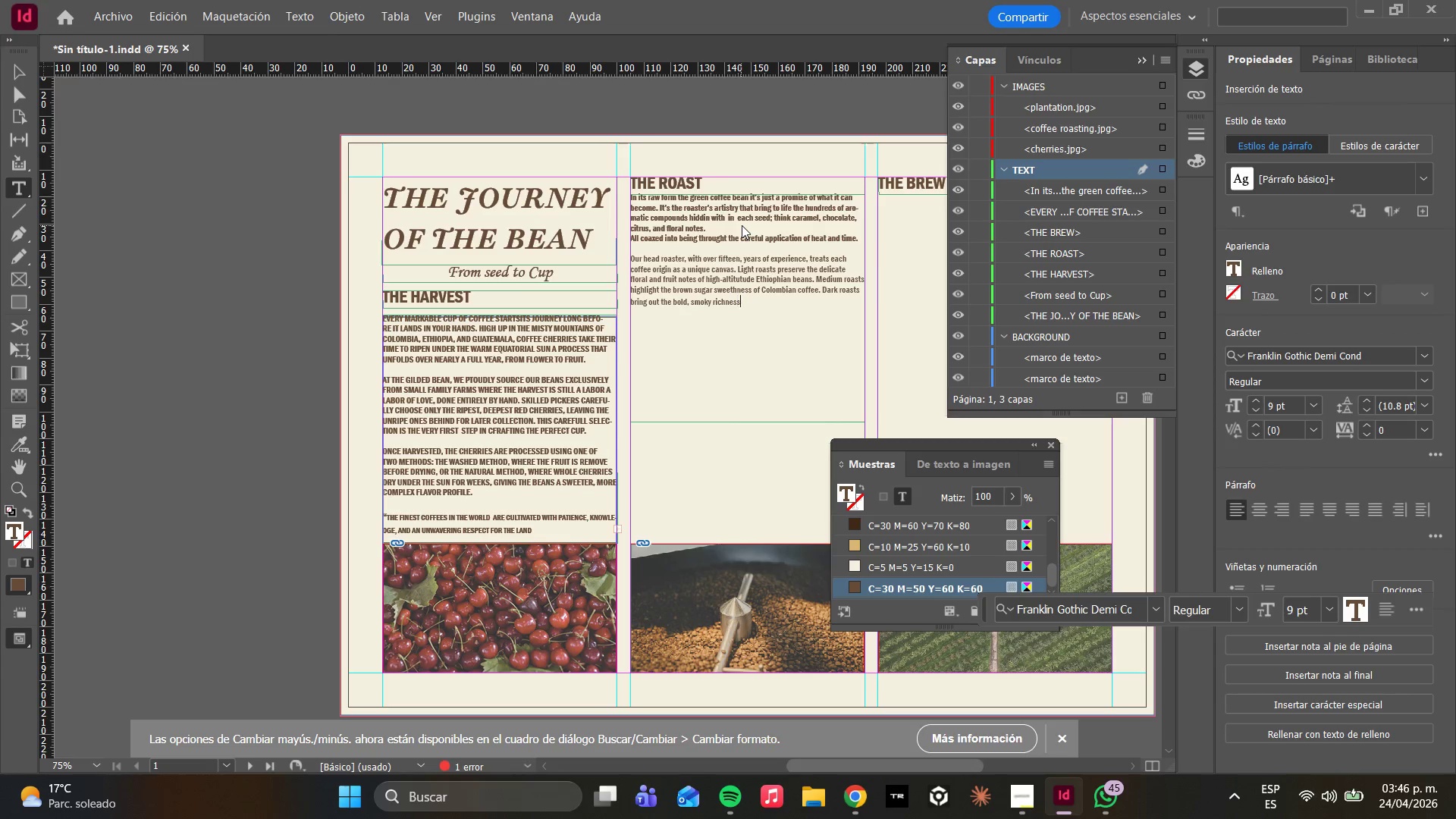 
key(ArrowRight)
 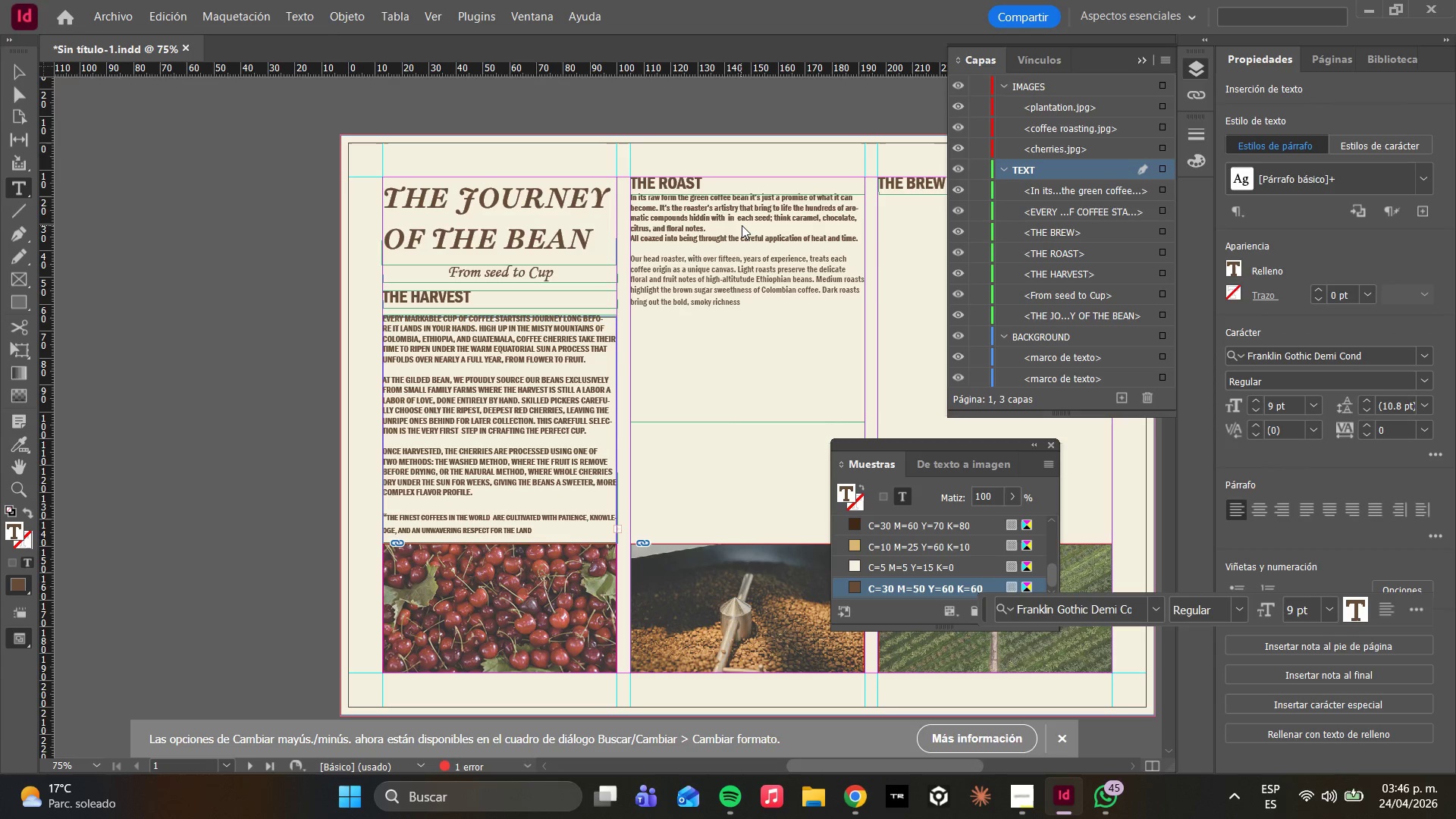 
type( that)
 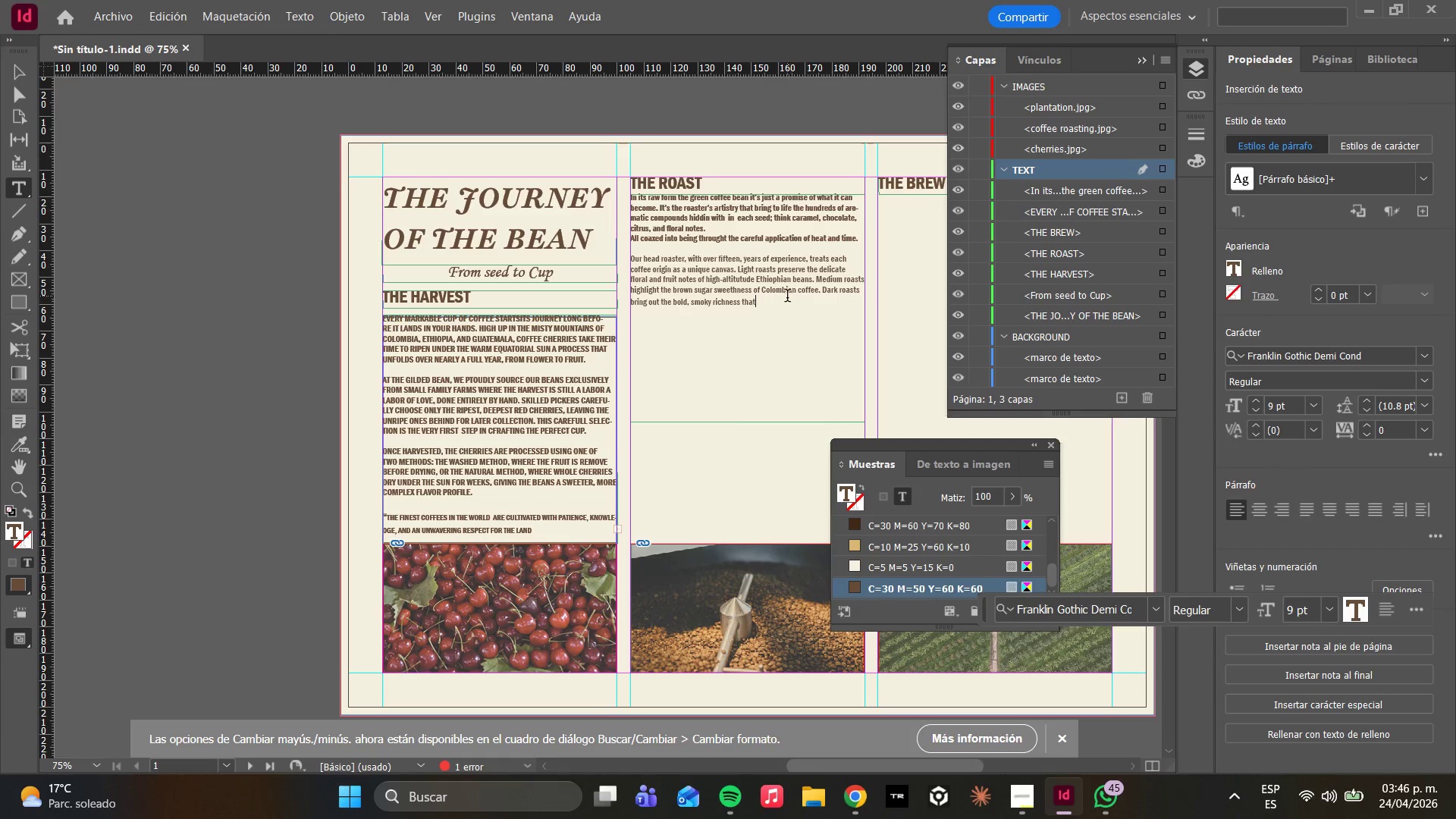 
left_click_drag(start_coordinate=[789, 308], to_coordinate=[628, 199])
 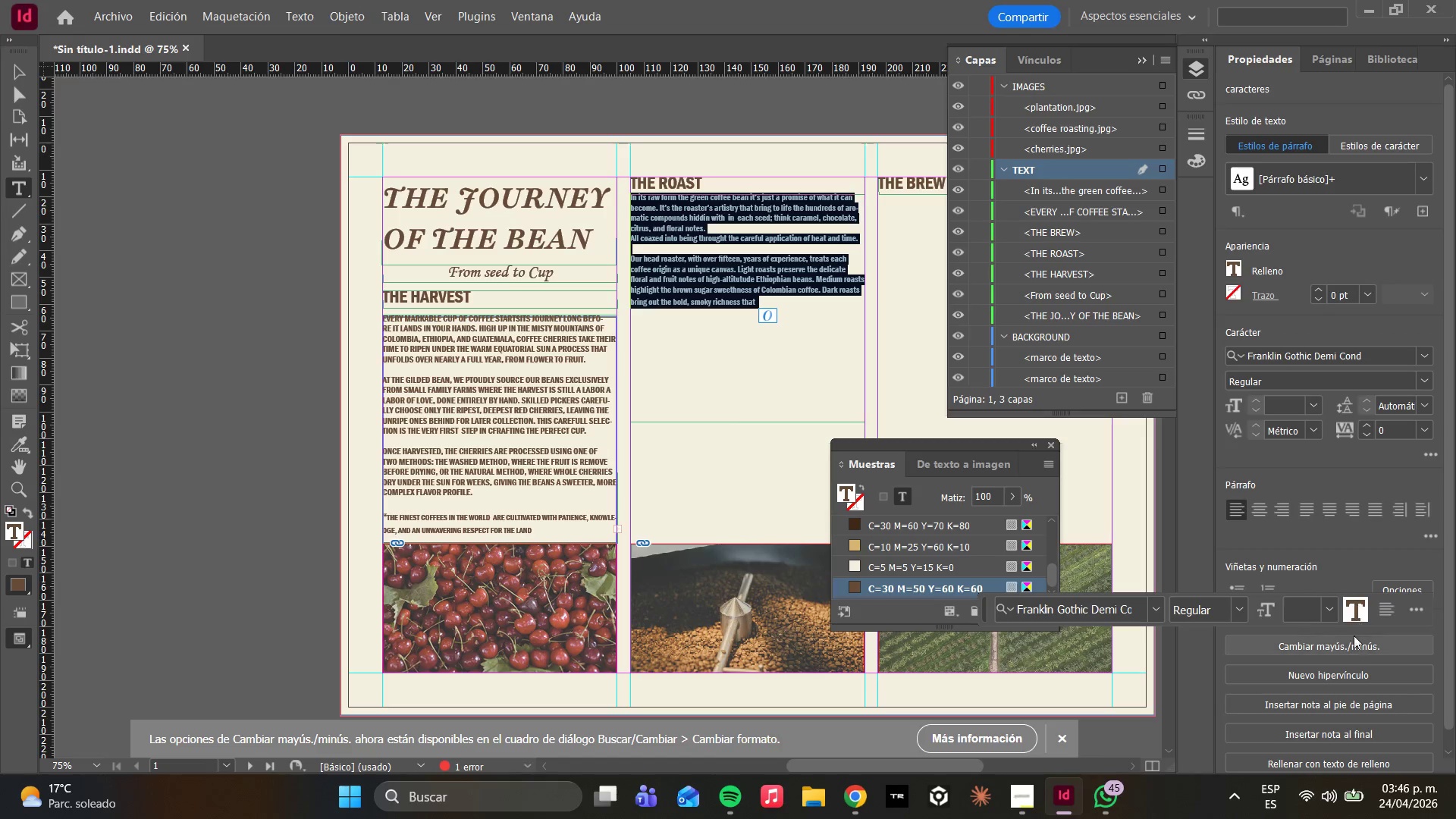 
left_click([1348, 644])
 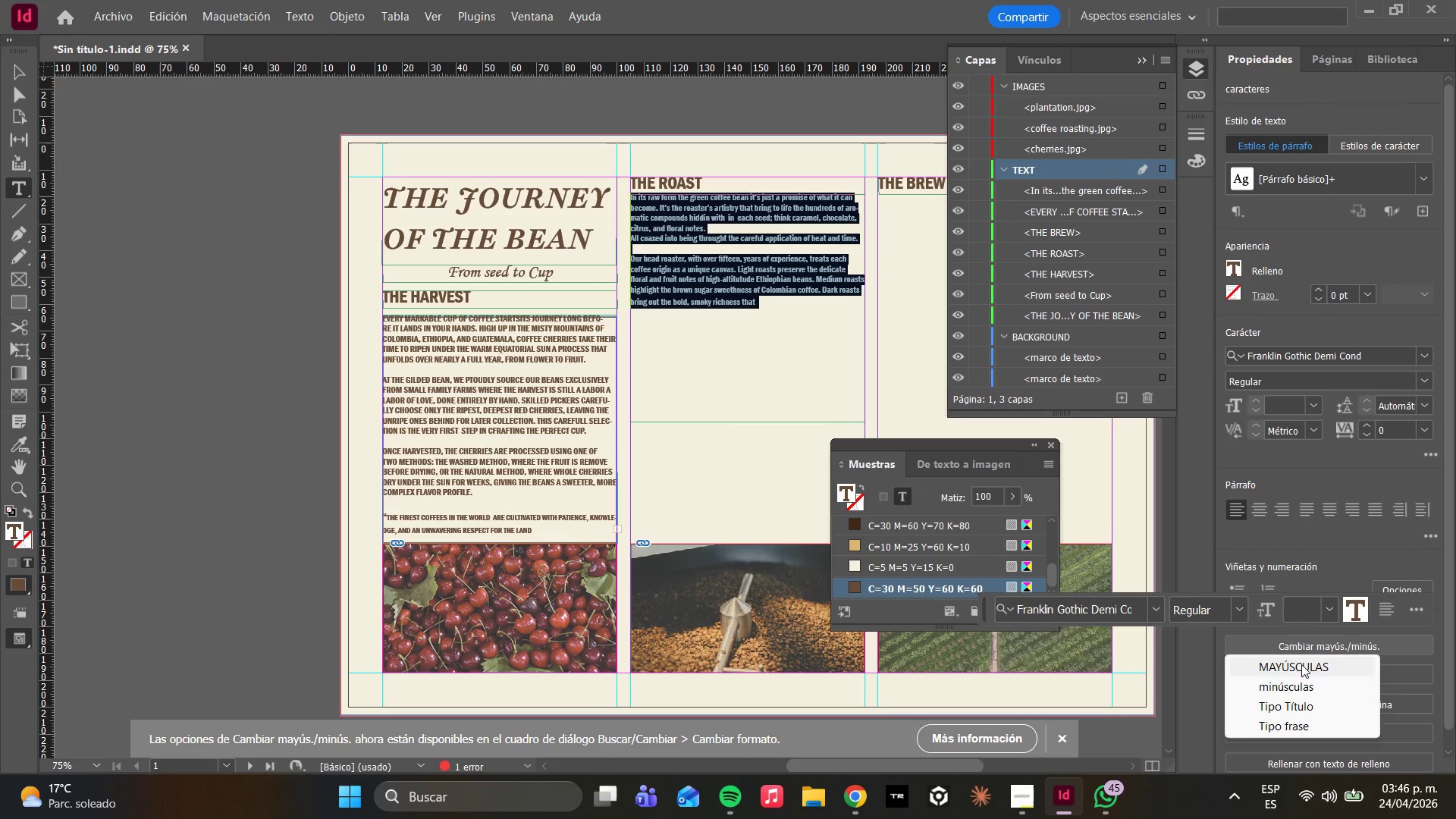 
left_click([1299, 664])
 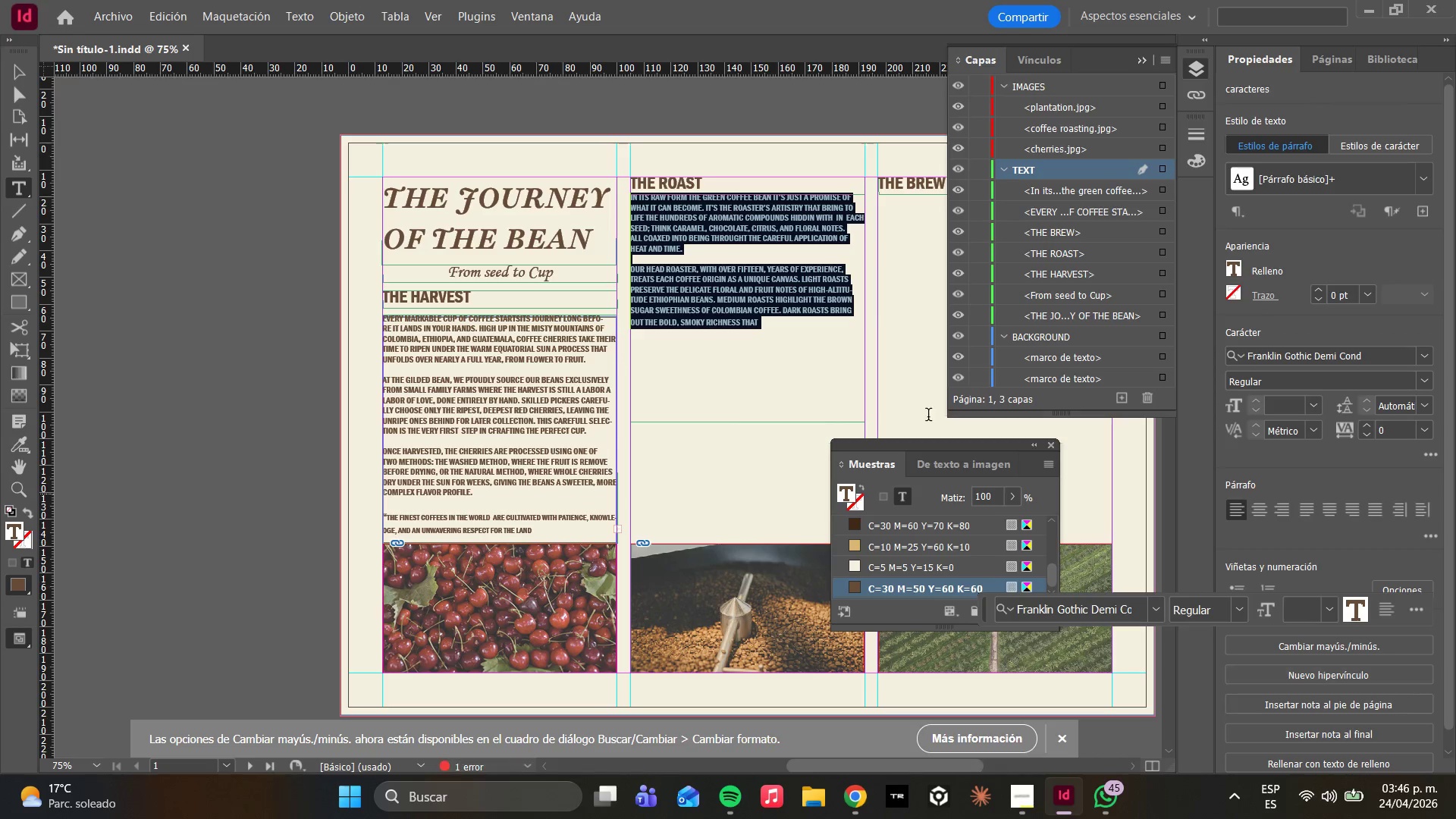 
left_click([807, 320])
 